 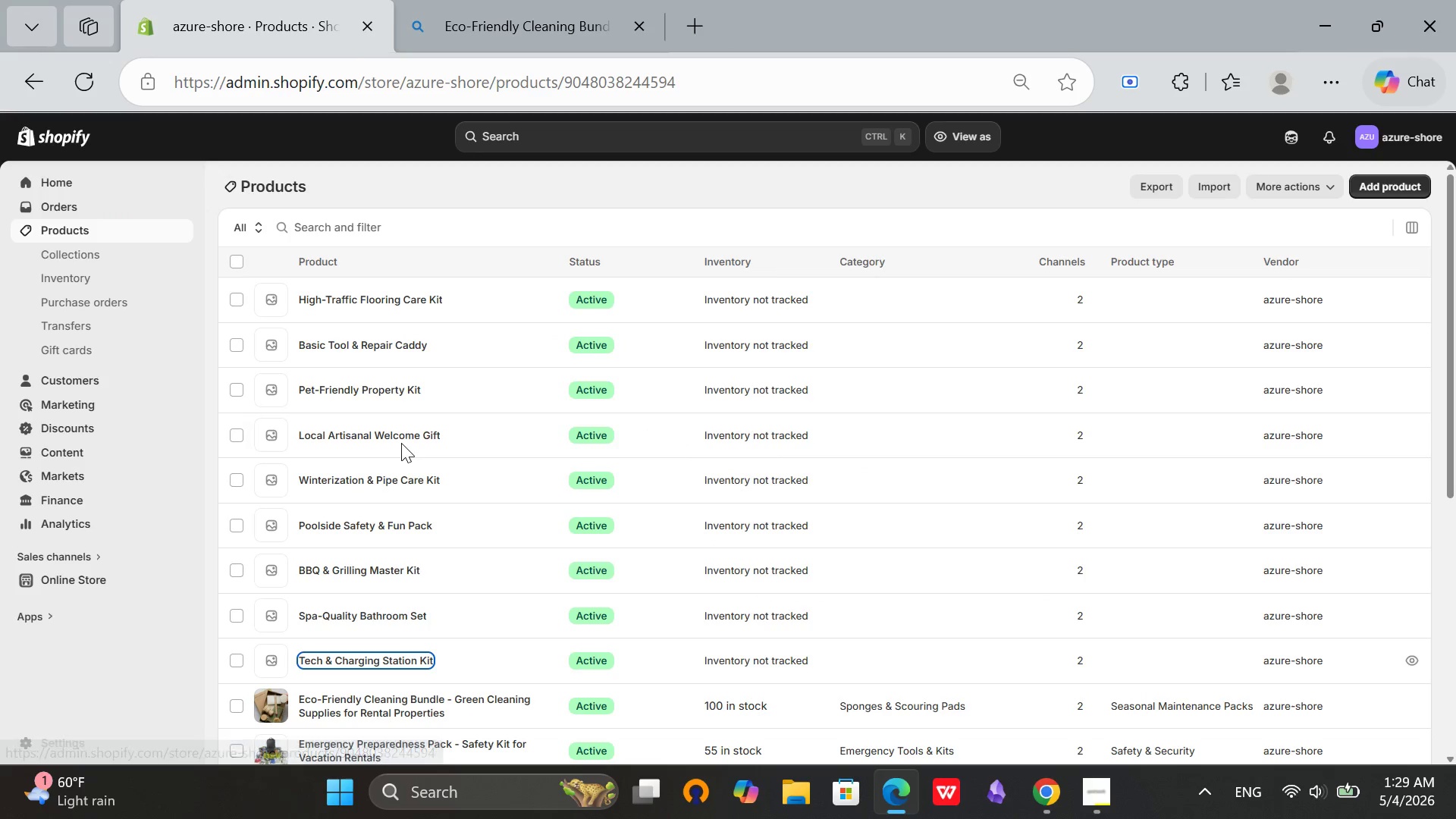 
left_click([608, 264])
 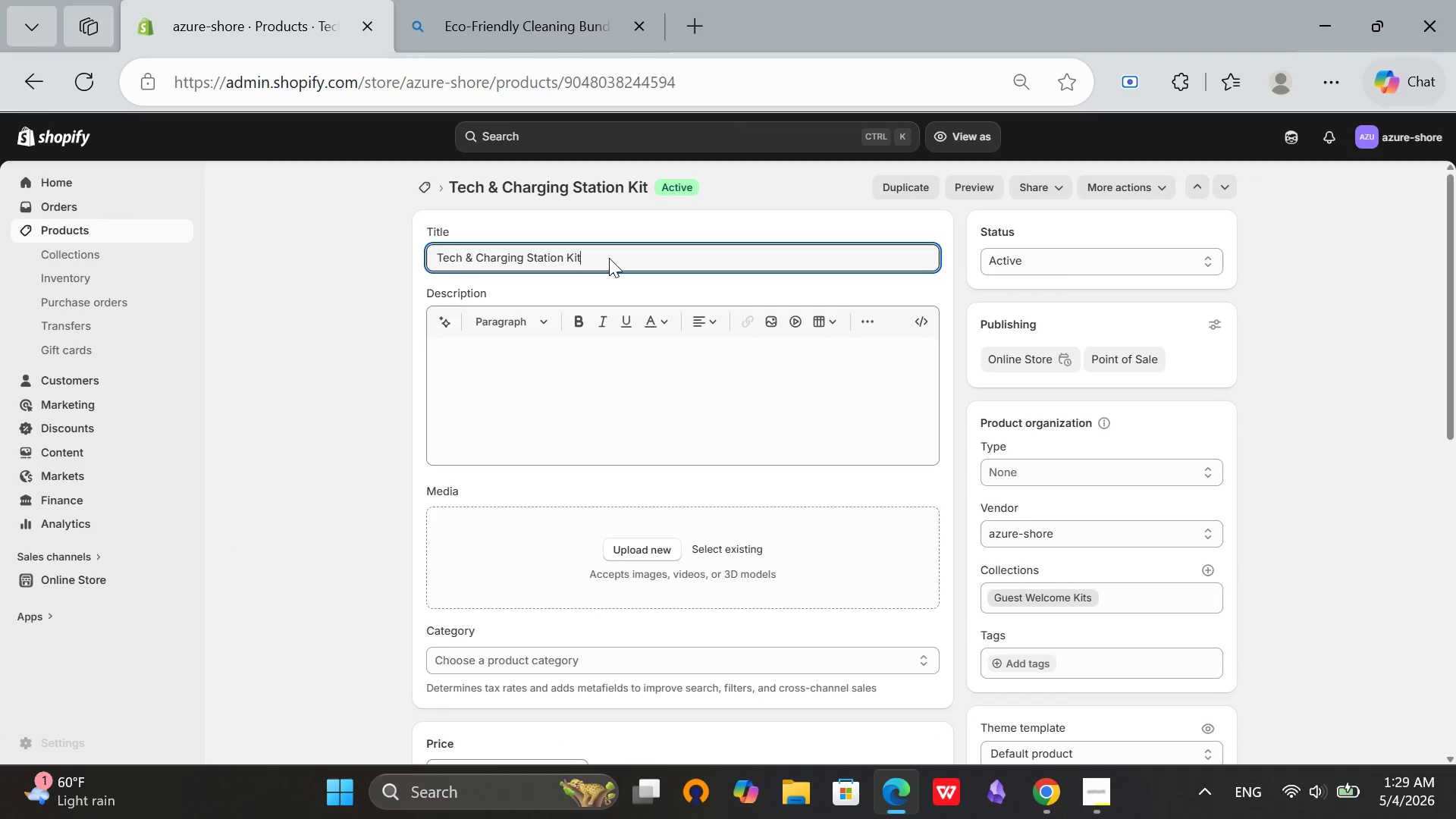 
key(Control+ControlLeft)
 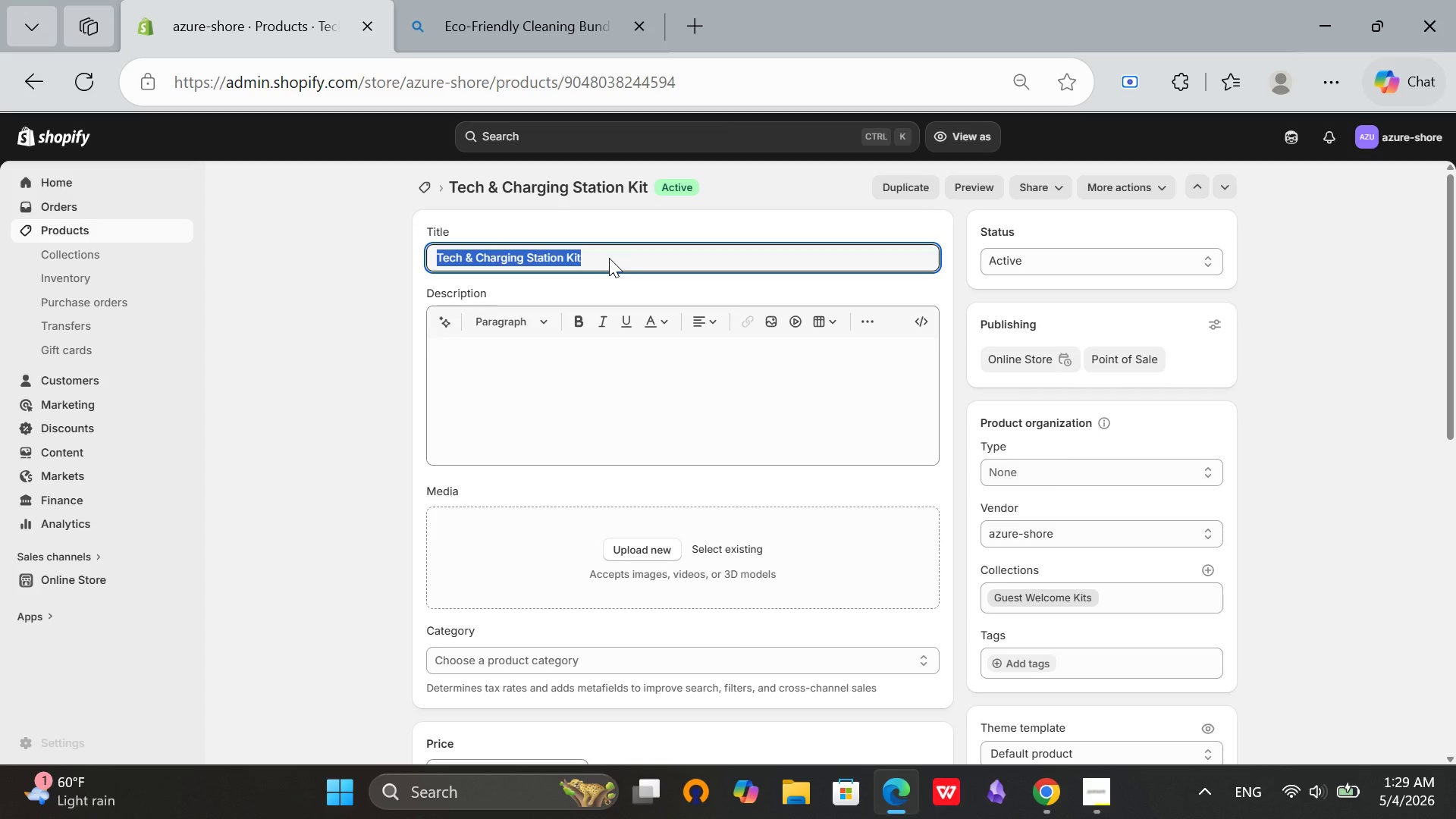 
key(Control+A)
 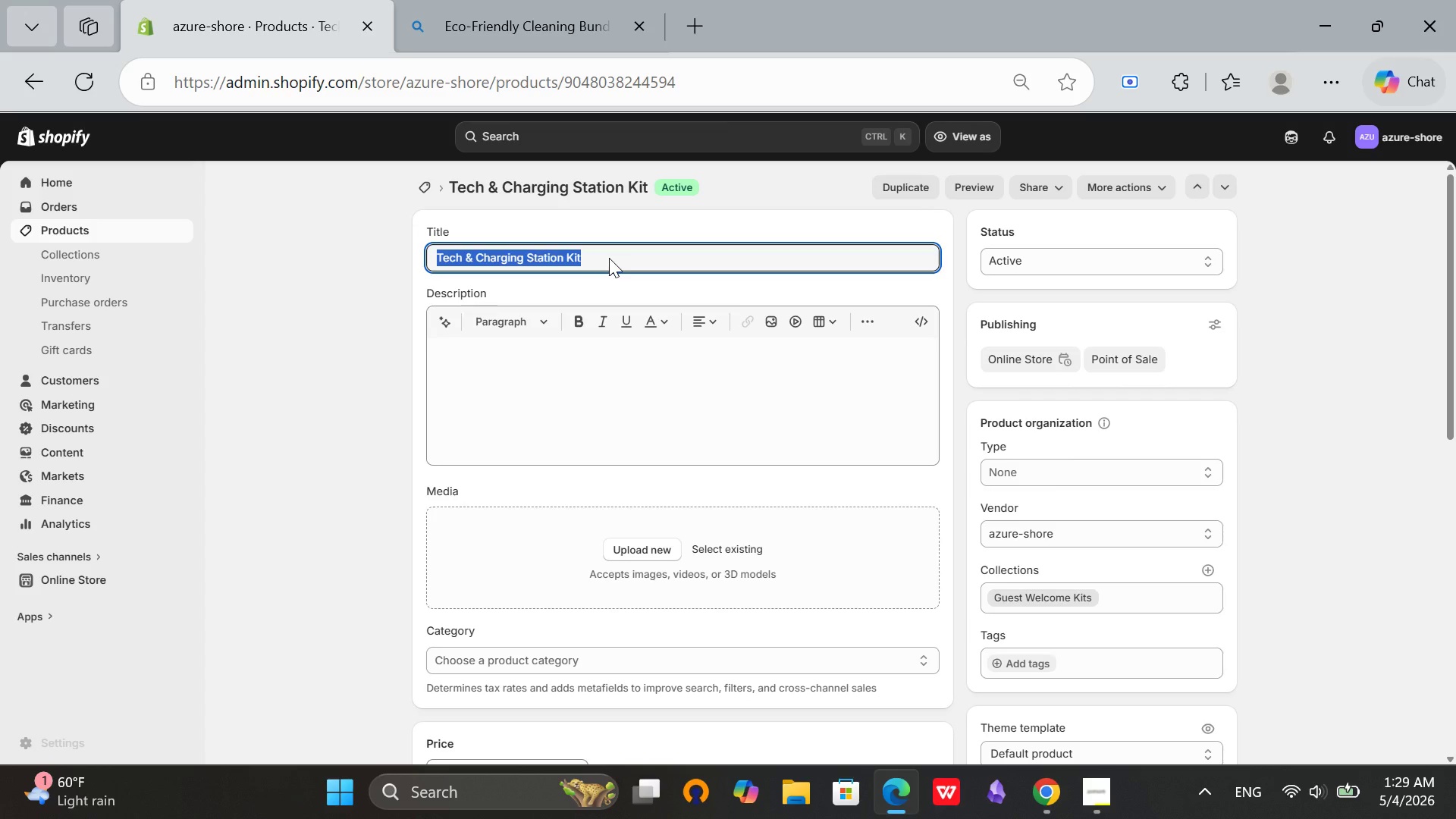 
key(Control+C)
 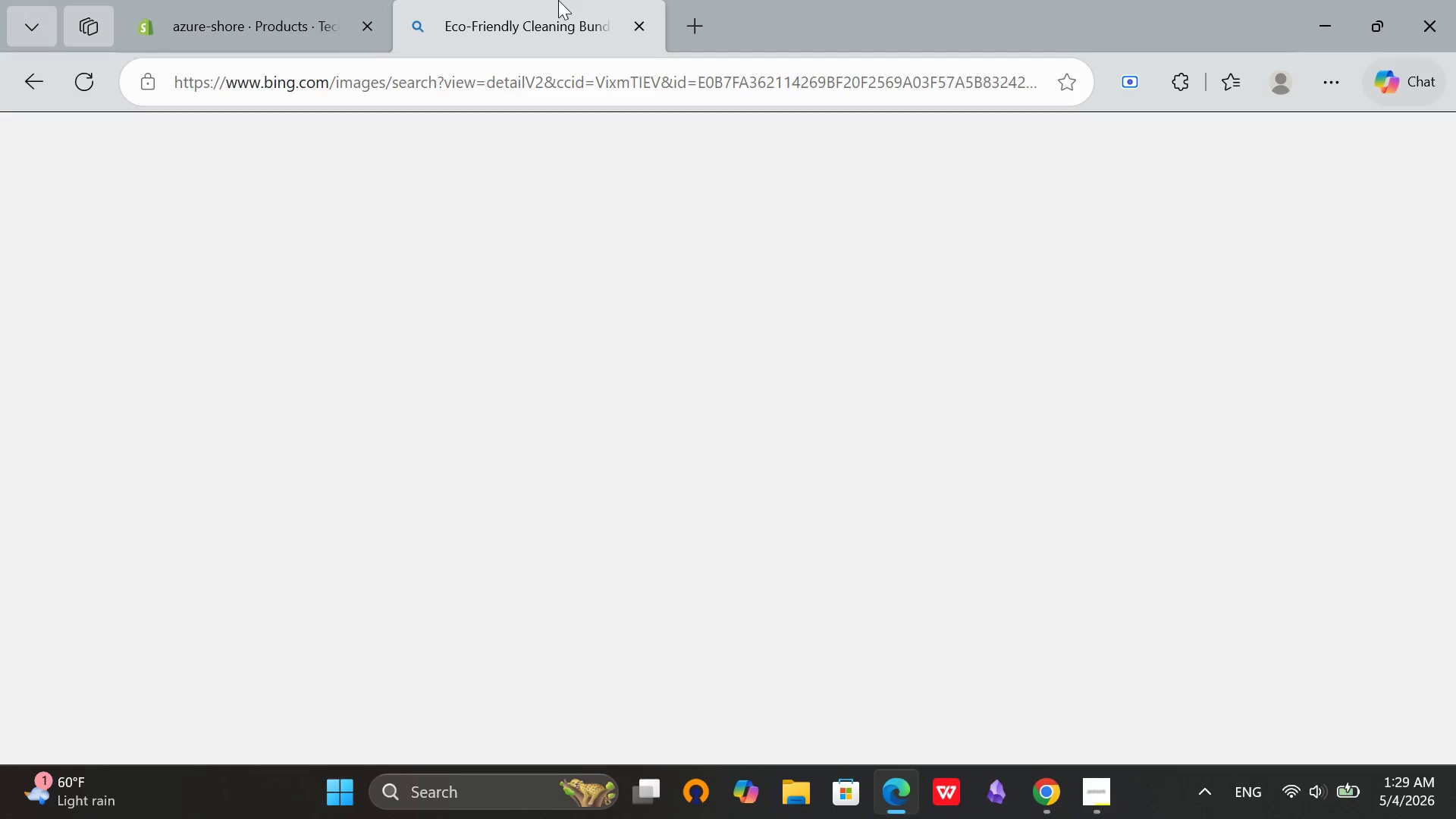 
left_click([560, 0])
 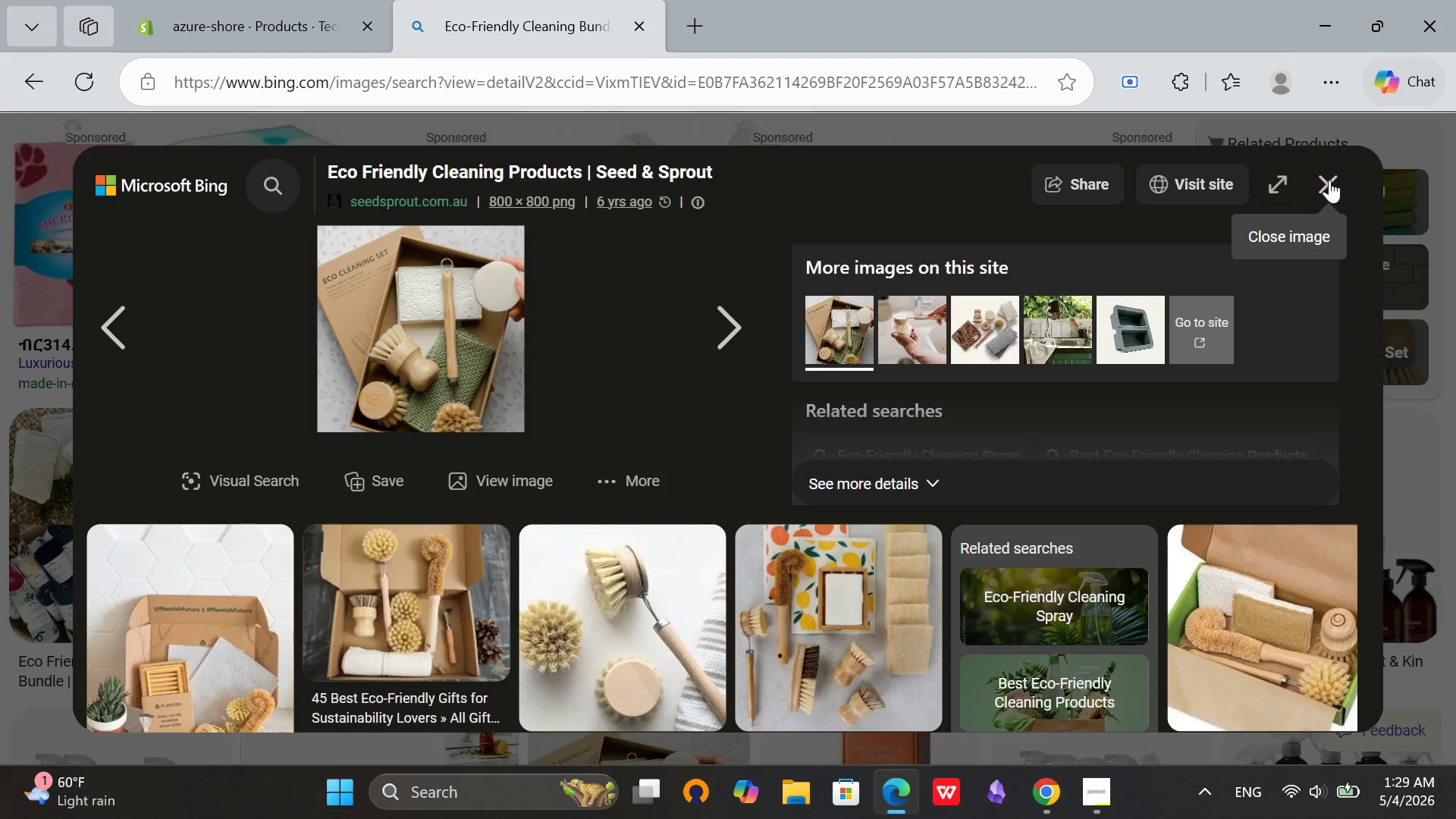 
left_click([1329, 180])
 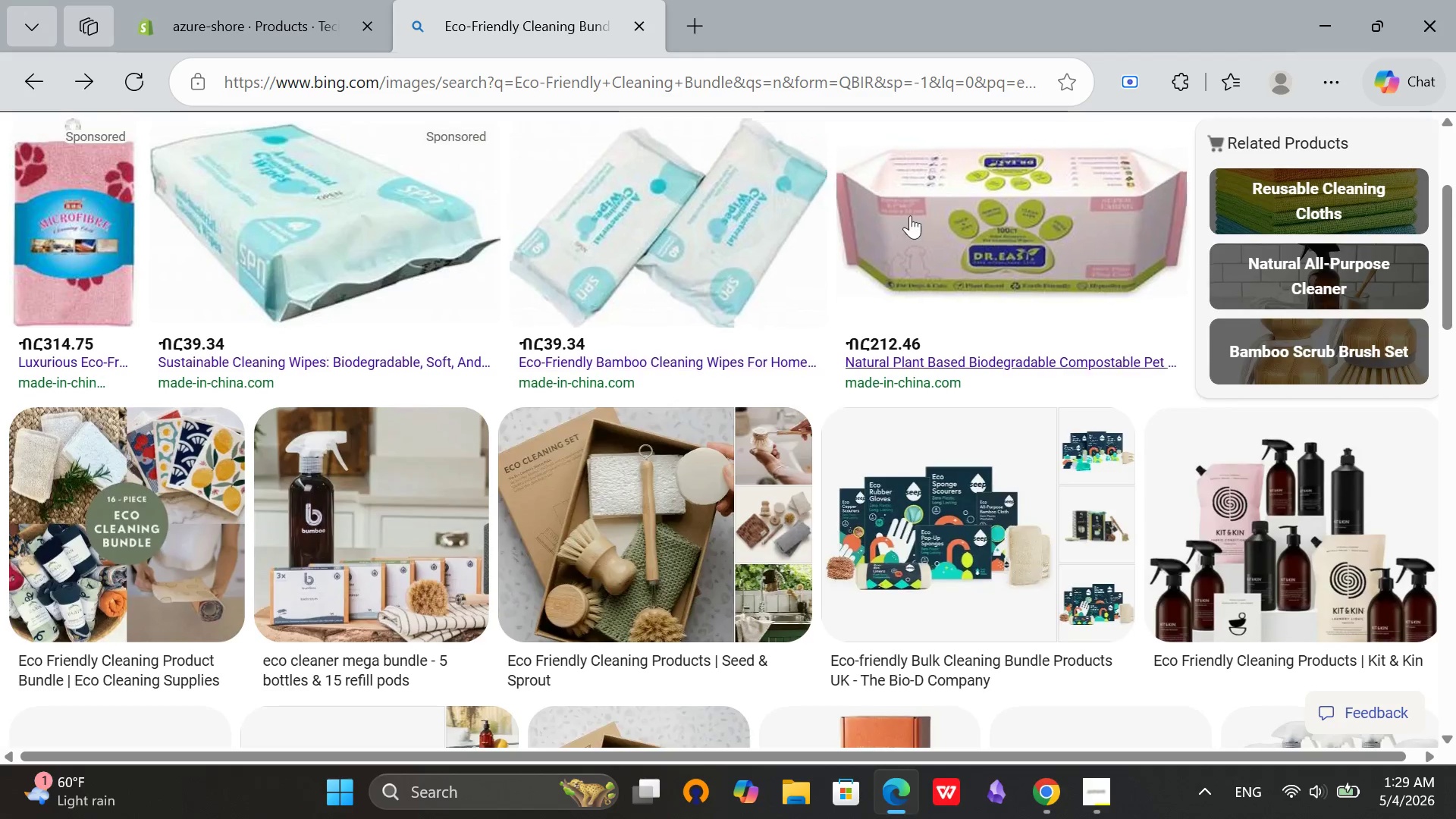 
scroll: coordinate [910, 215], scroll_direction: up, amount: 4.0
 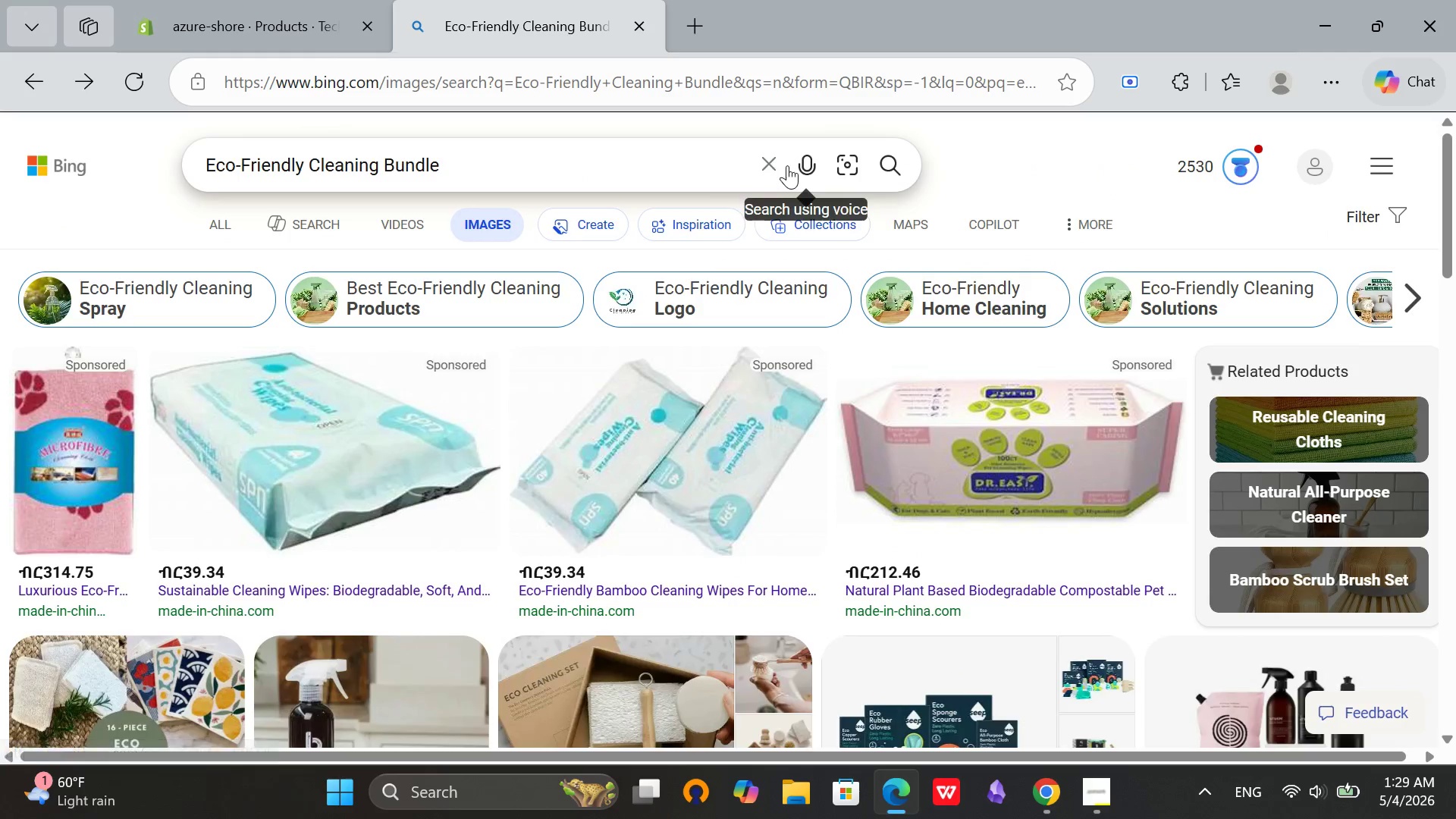 
left_click([787, 165])
 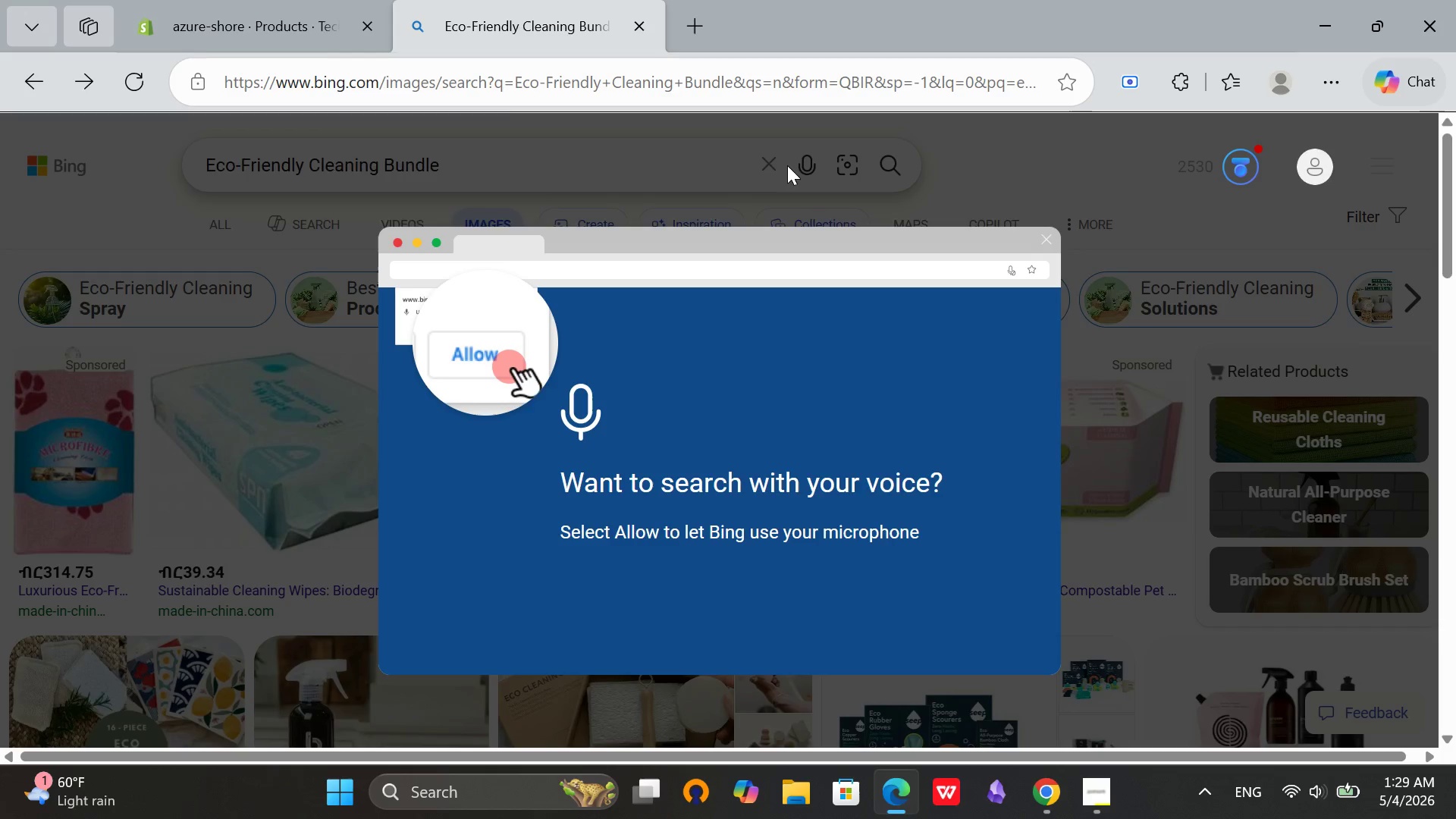 
hold_key(key=ControlLeft, duration=0.42)
 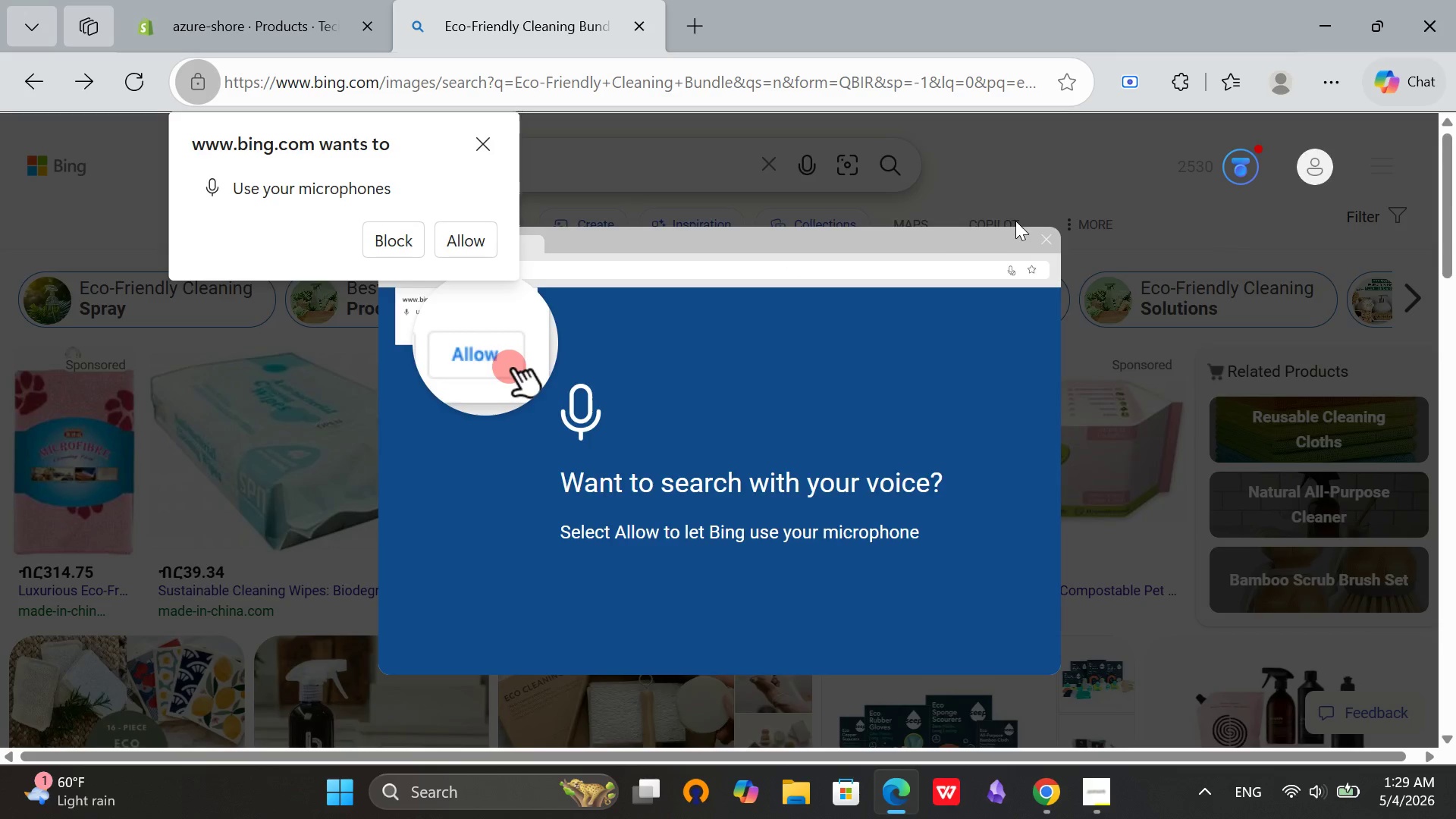 
left_click([1015, 221])
 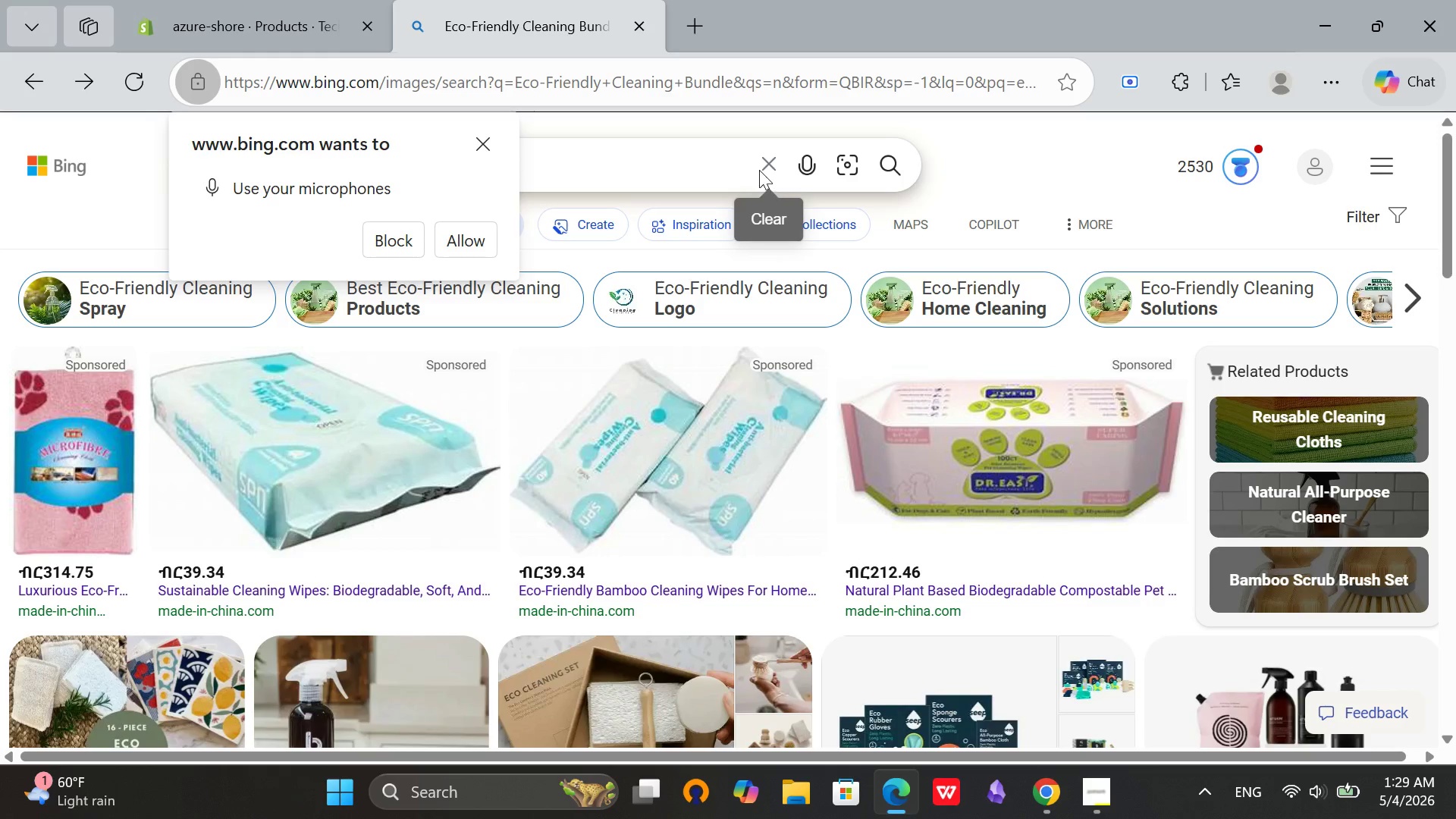 
left_click([759, 168])
 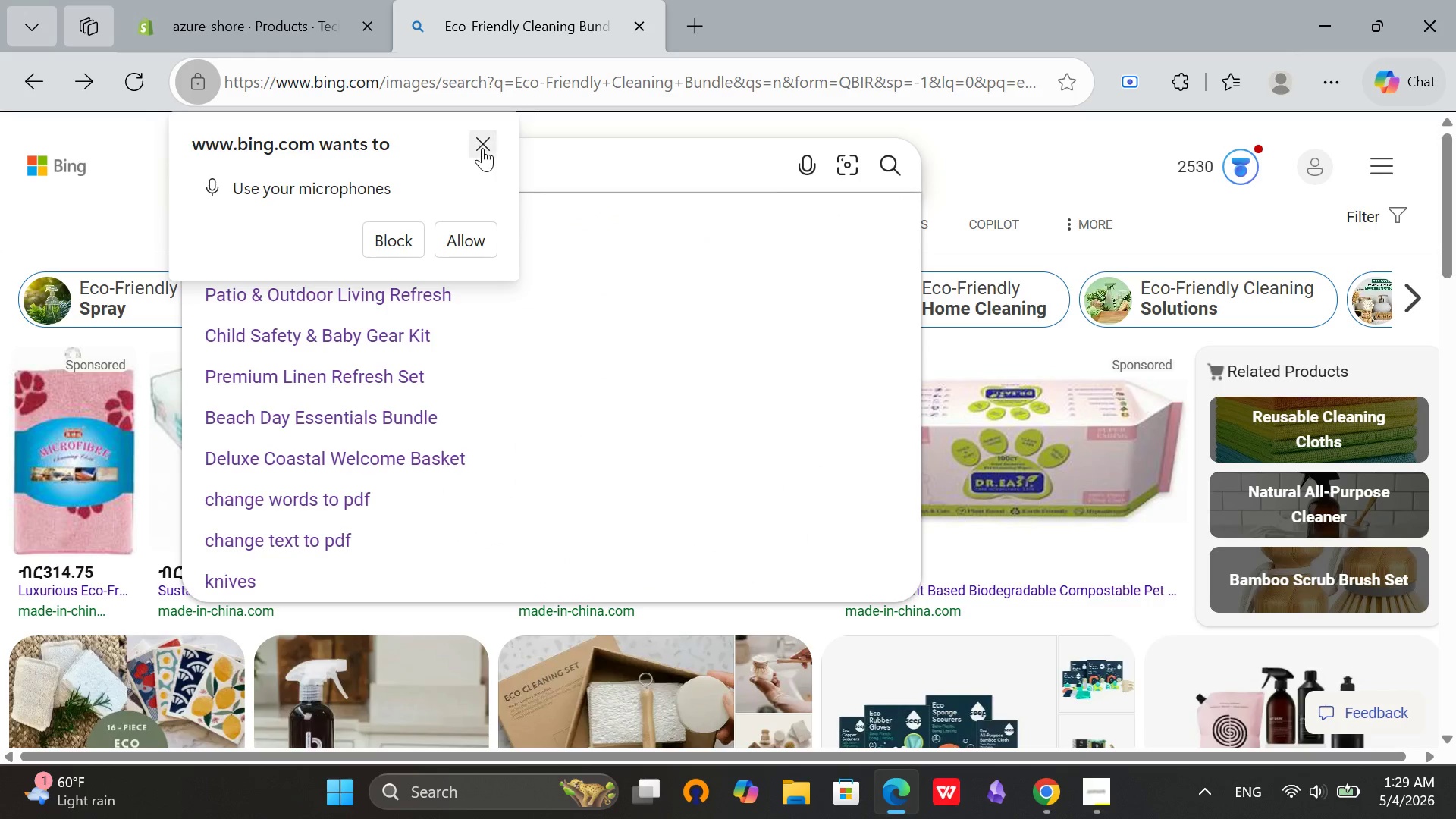 
left_click([482, 148])
 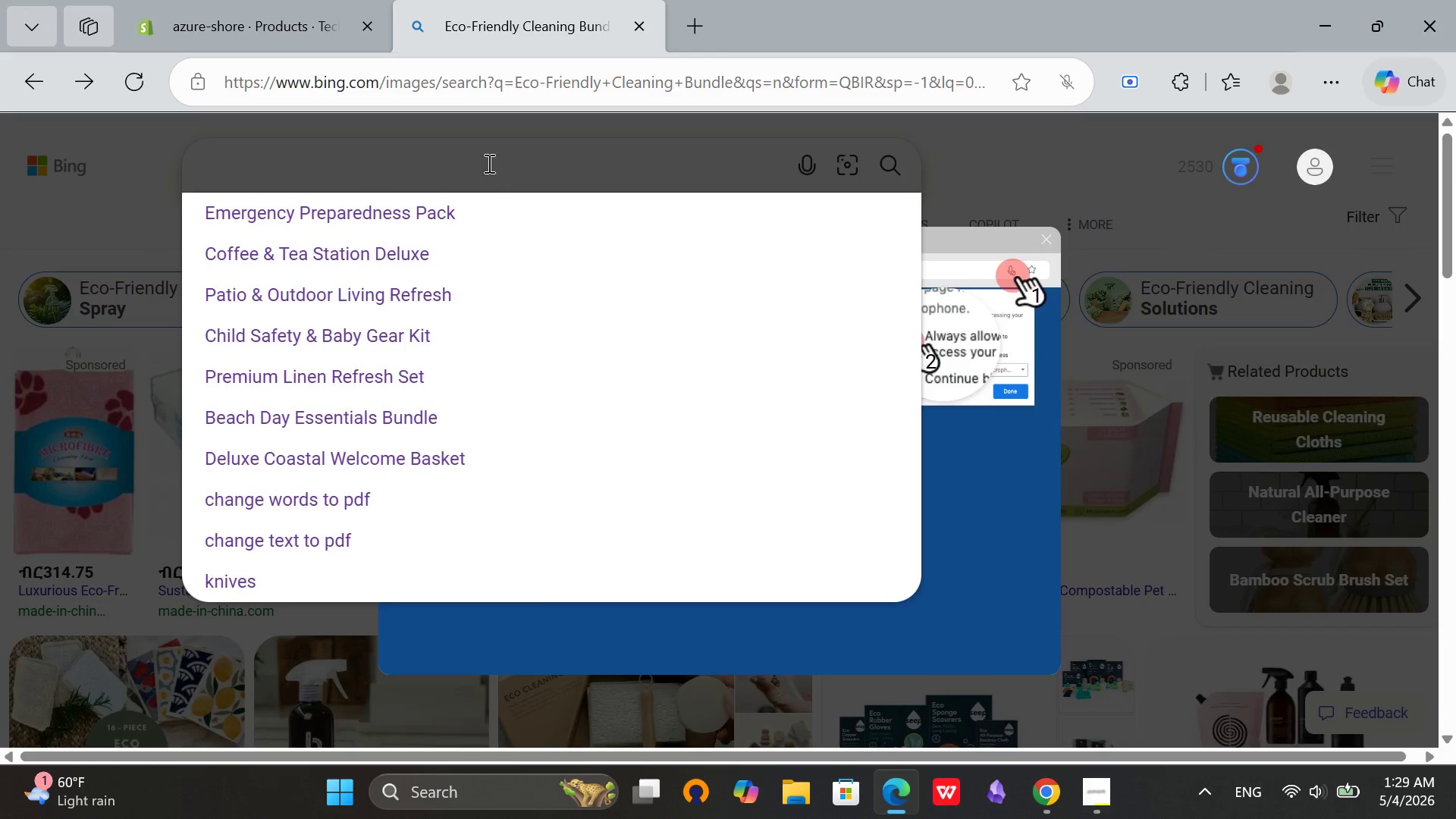 
left_click([488, 163])
 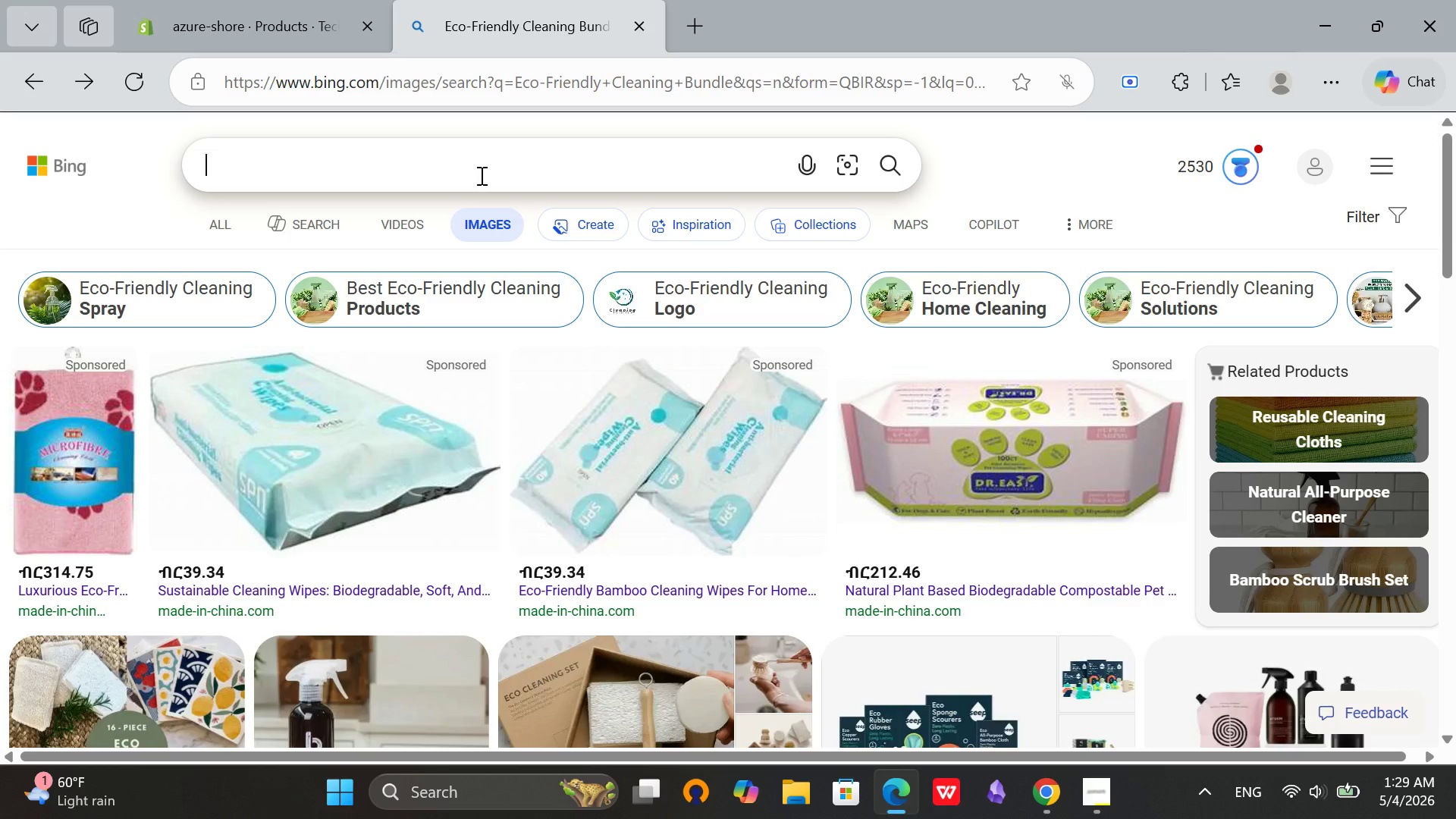 
left_click([480, 175])
 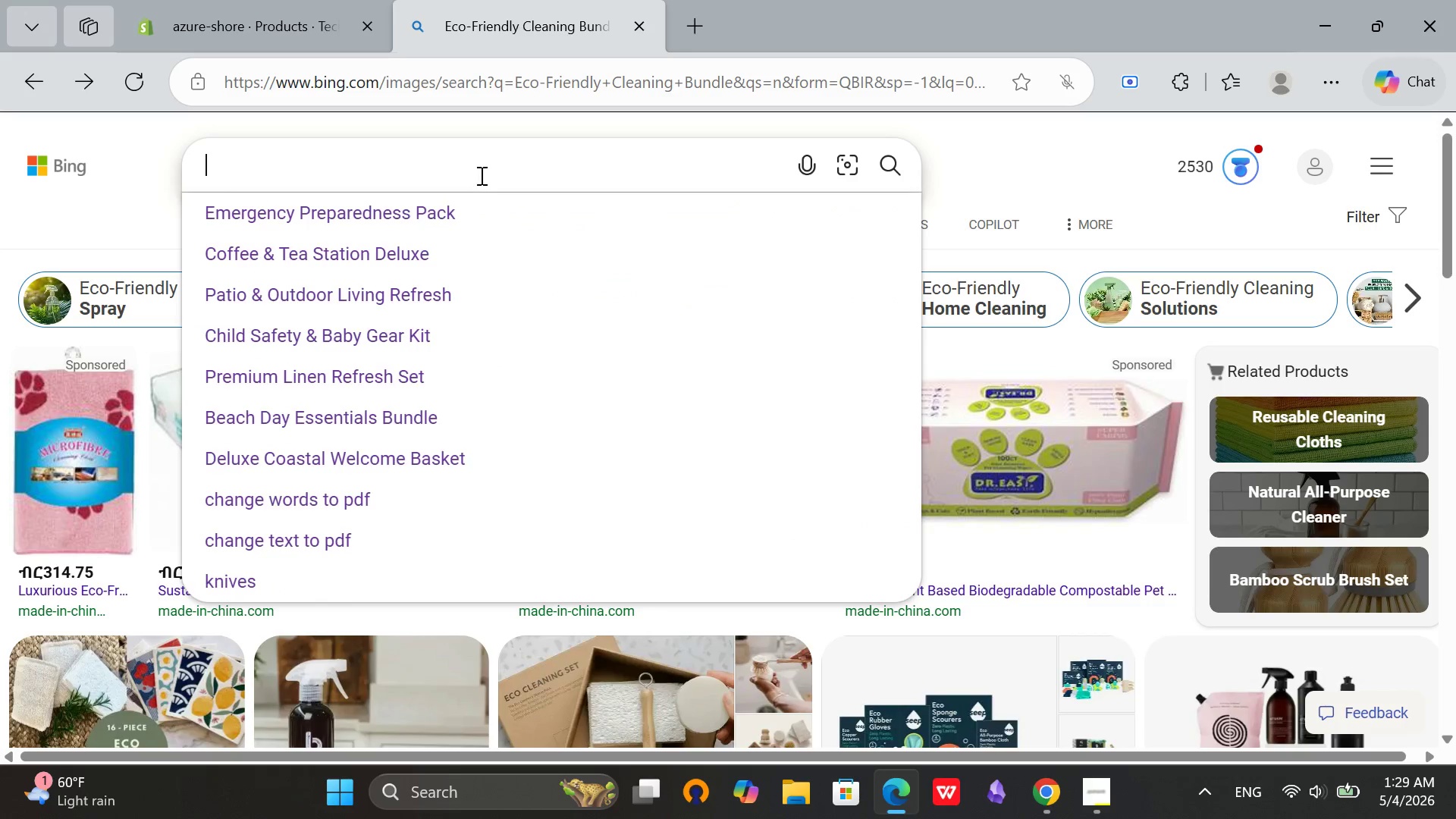 
key(Control+V)
 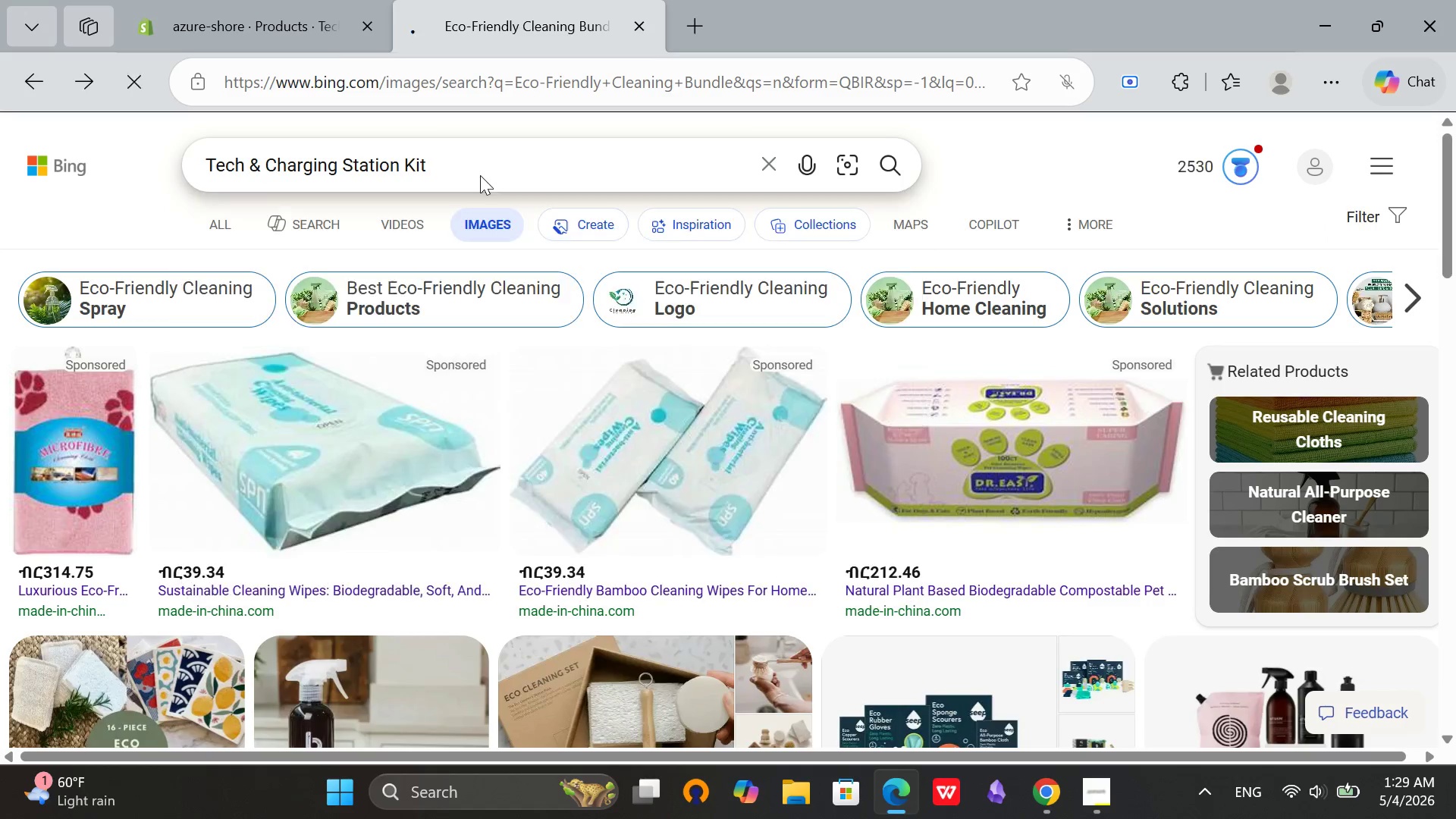 
key(Enter)
 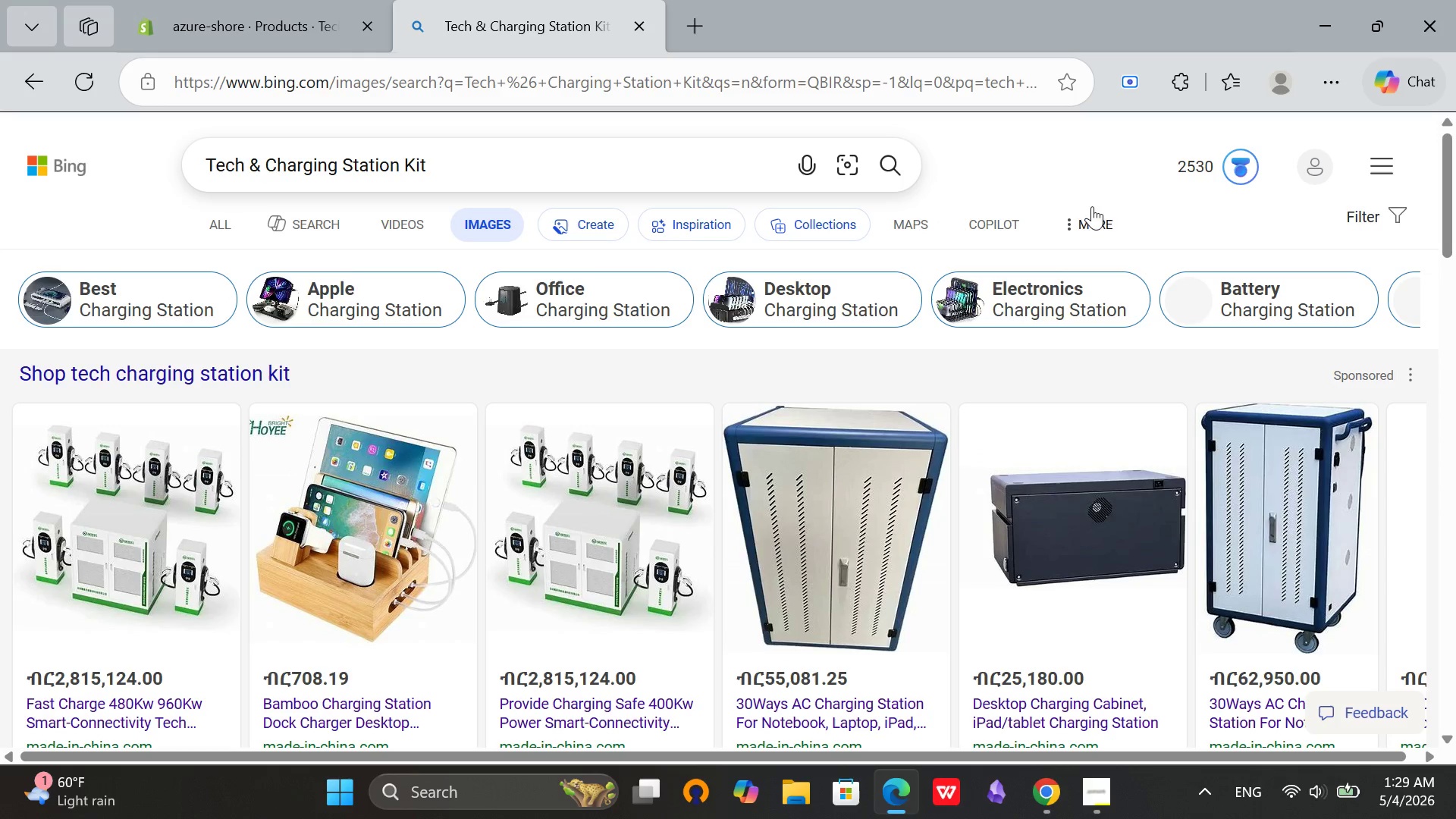 
scroll: coordinate [1079, 157], scroll_direction: down, amount: 2.0
 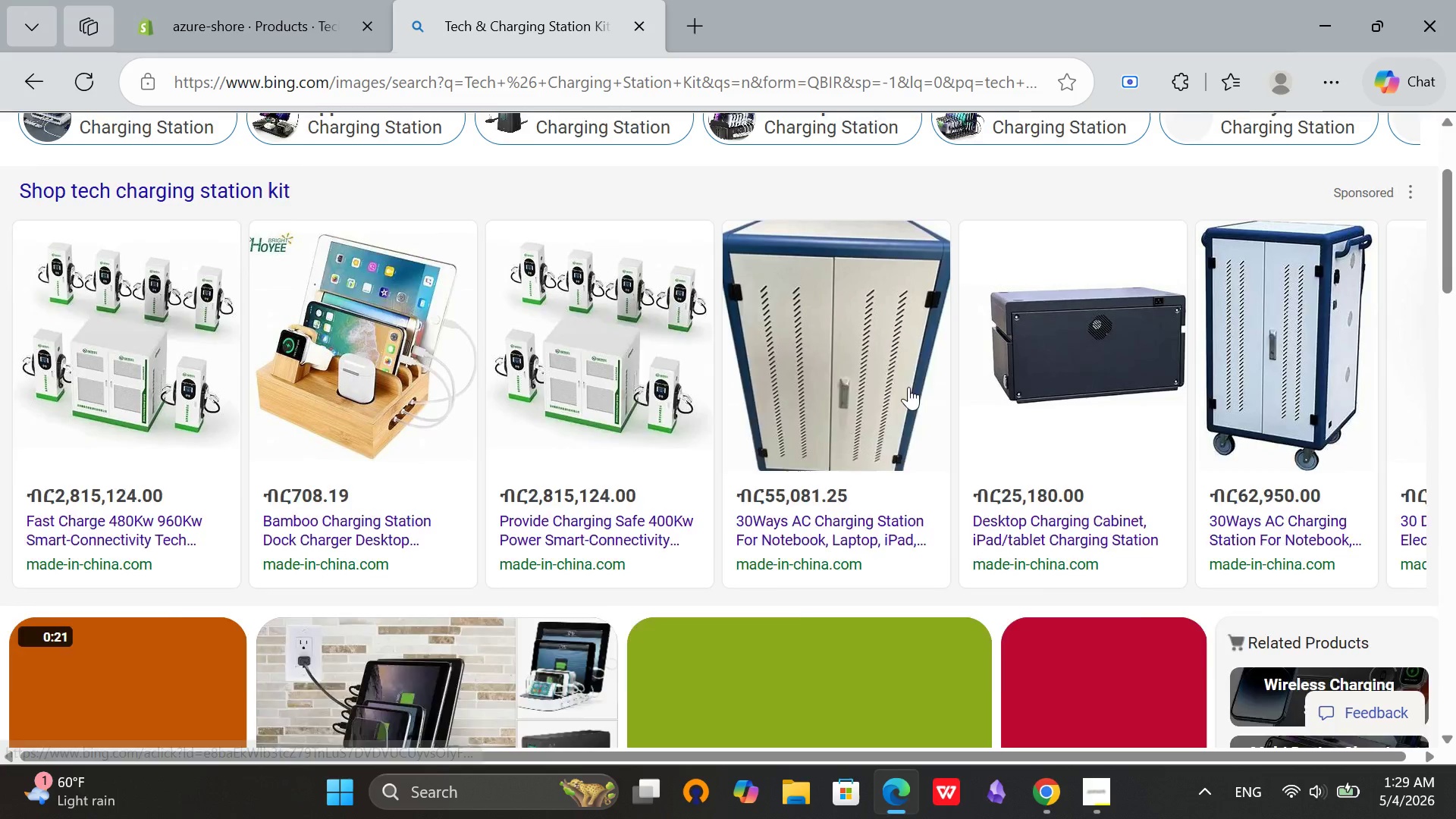 
scroll: coordinate [1297, 293], scroll_direction: up, amount: 1.0
 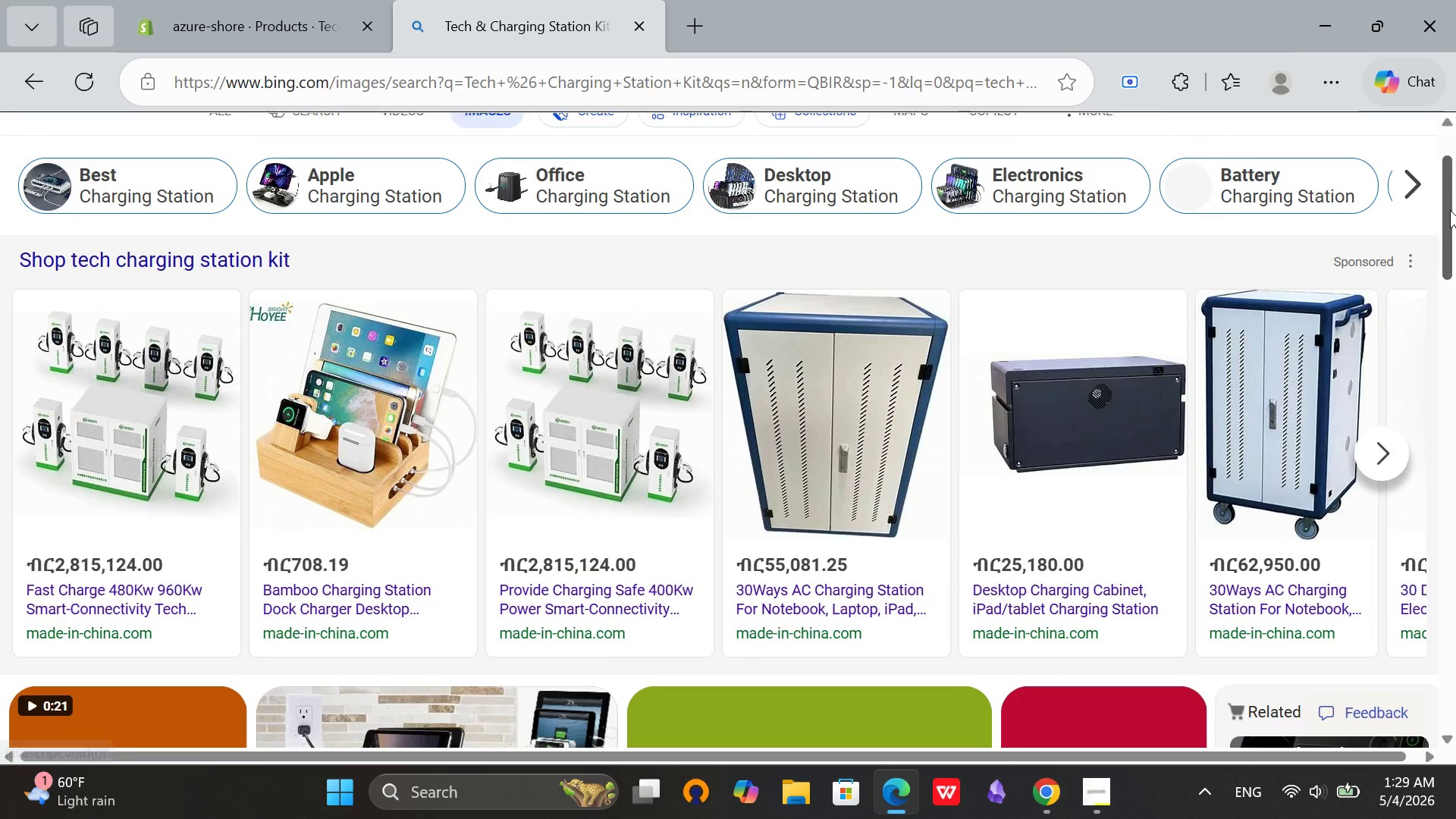 
left_click_drag(start_coordinate=[1450, 209], to_coordinate=[1426, 290])
 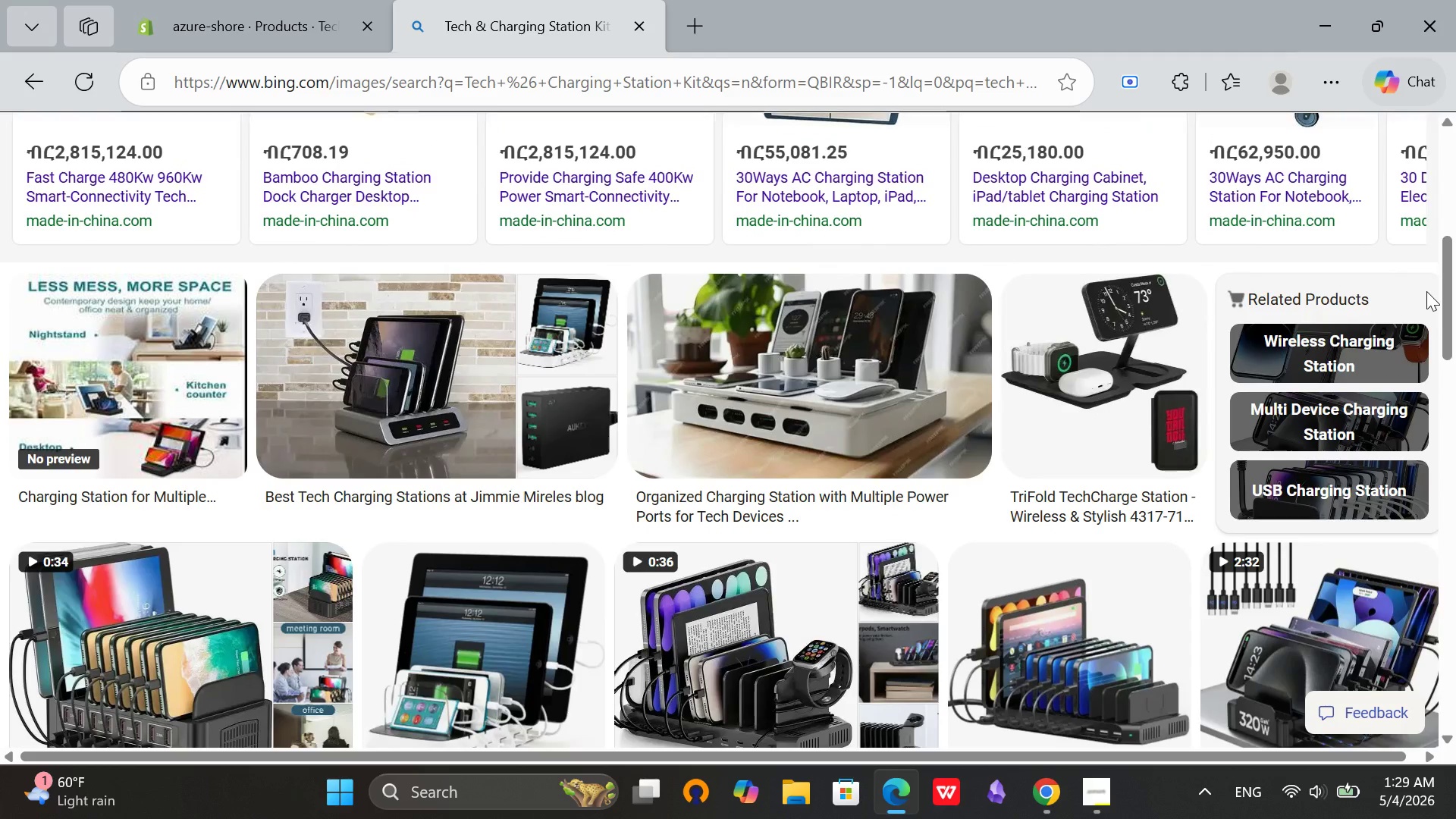 
scroll: coordinate [1426, 291], scroll_direction: down, amount: 2.0
 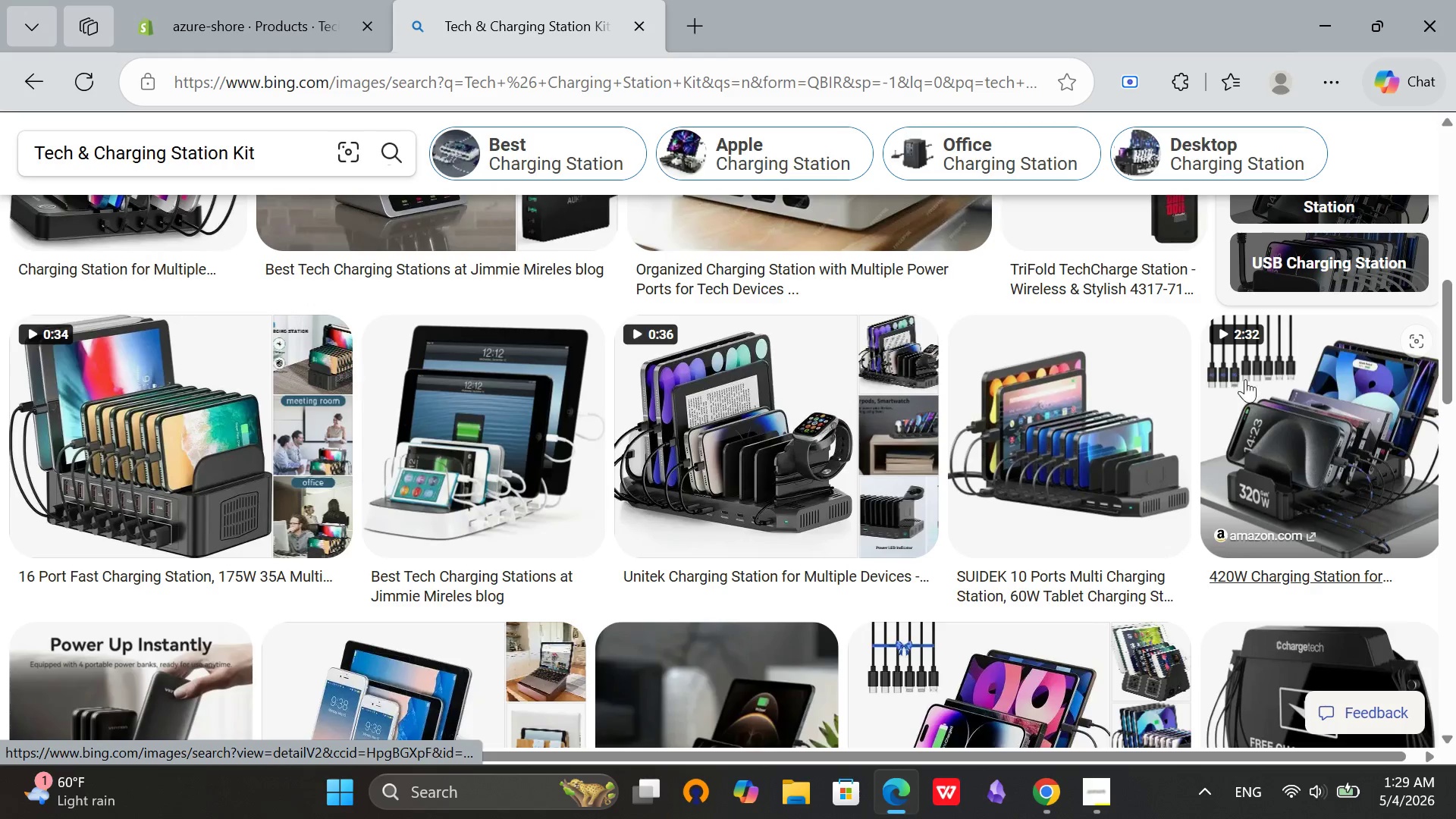 
left_click([1250, 383])
 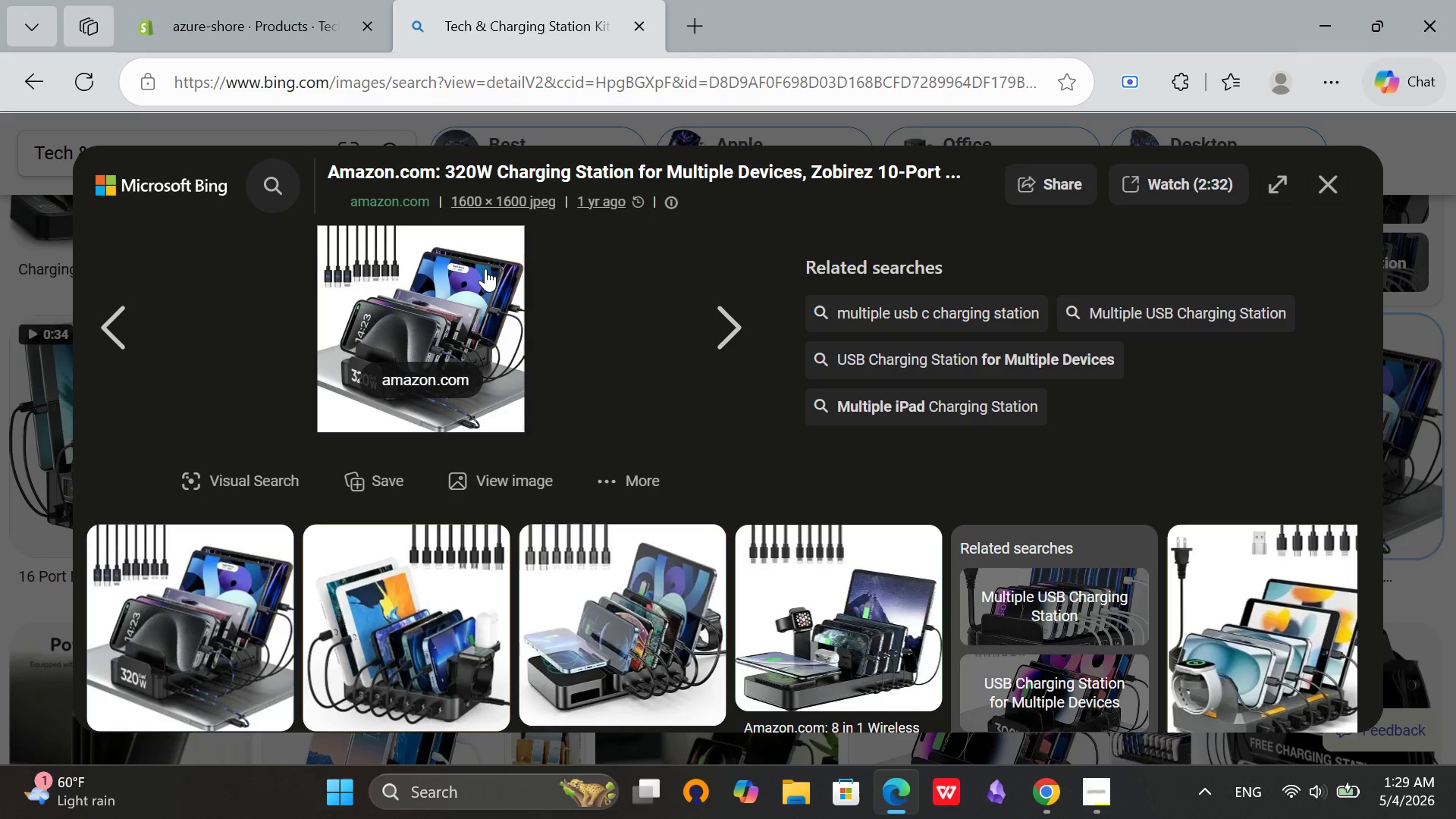 
right_click([485, 267])
 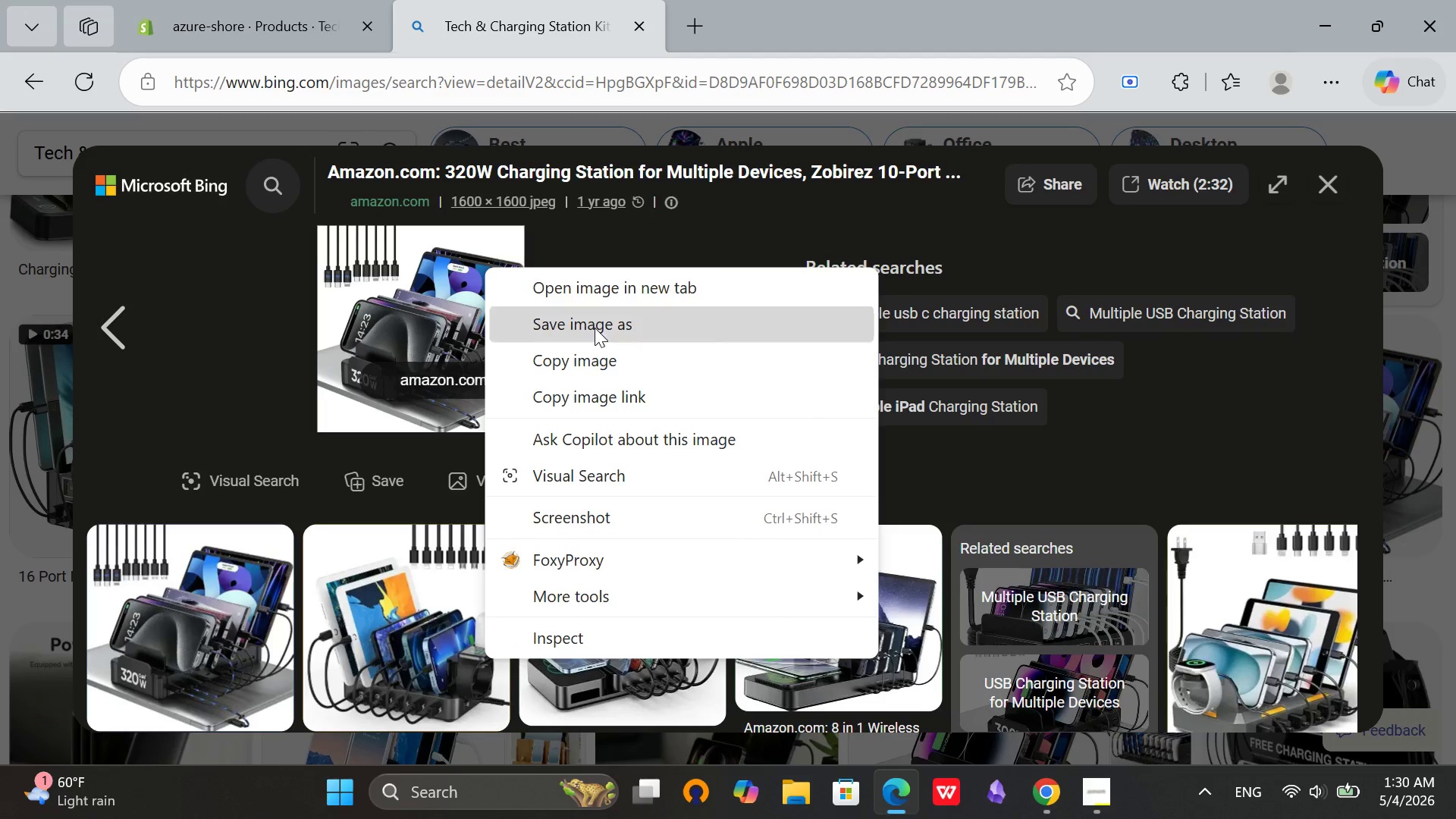 
left_click([595, 328])
 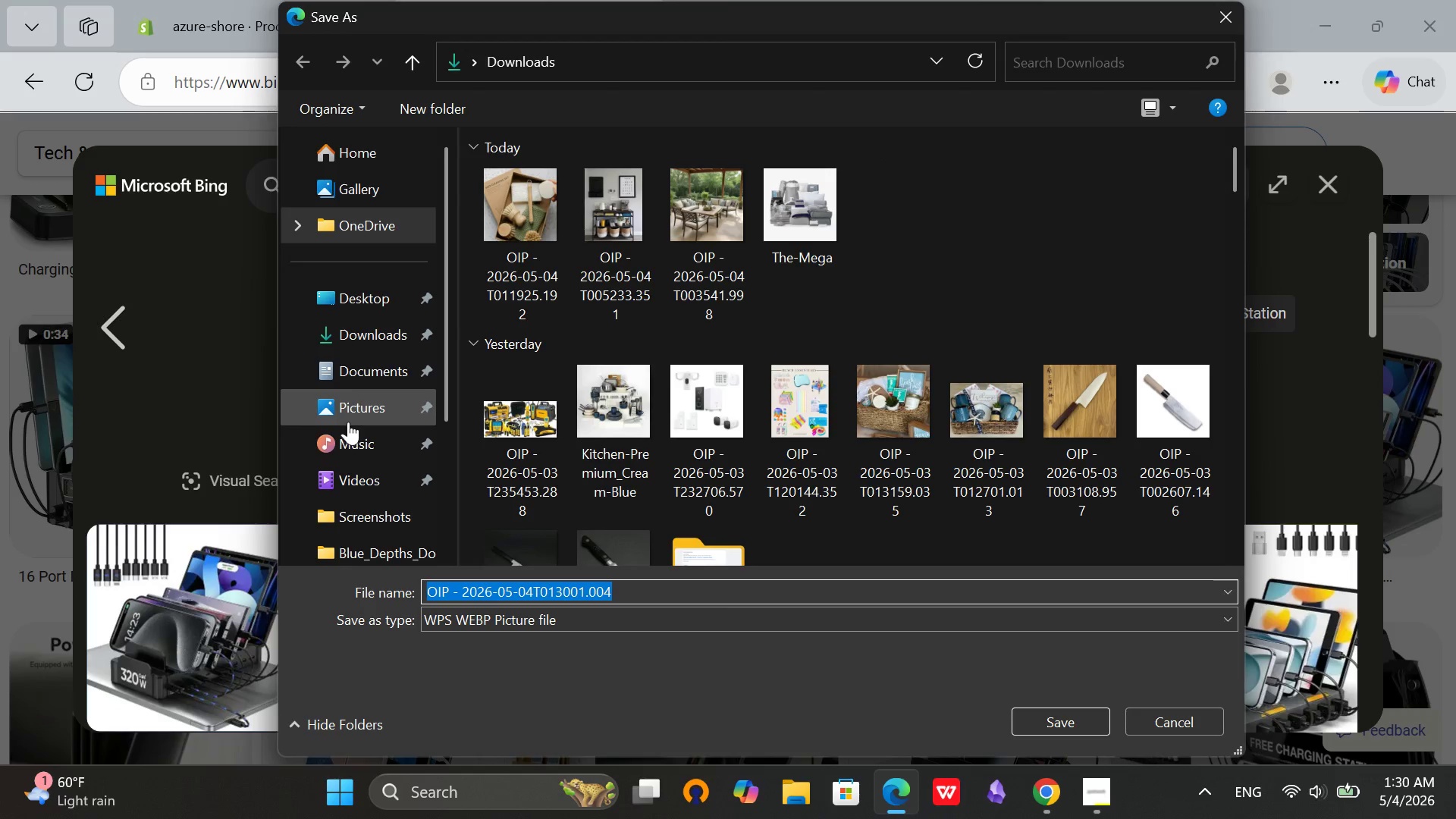 
left_click([357, 336])
 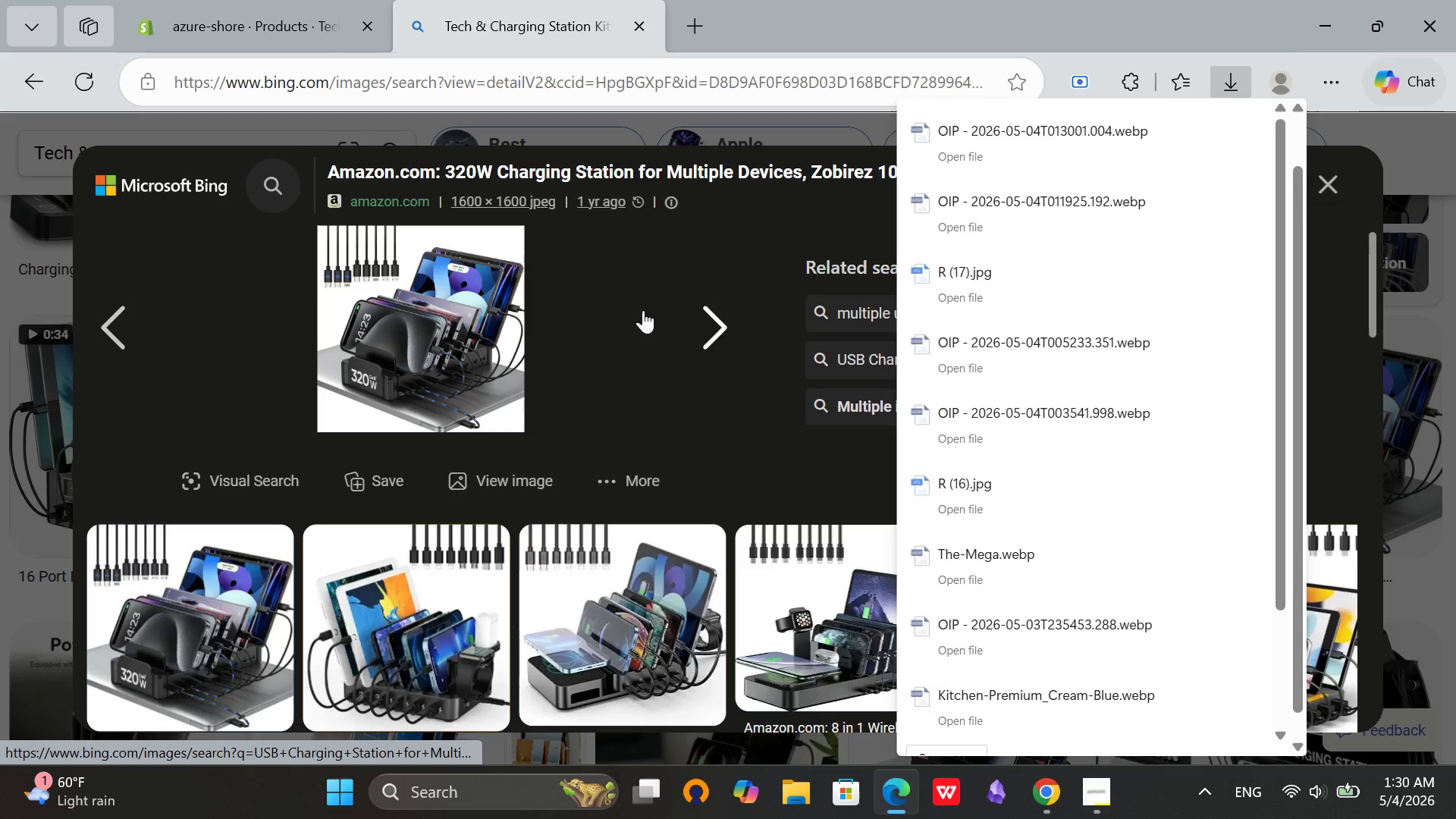 
left_click([315, 8])
 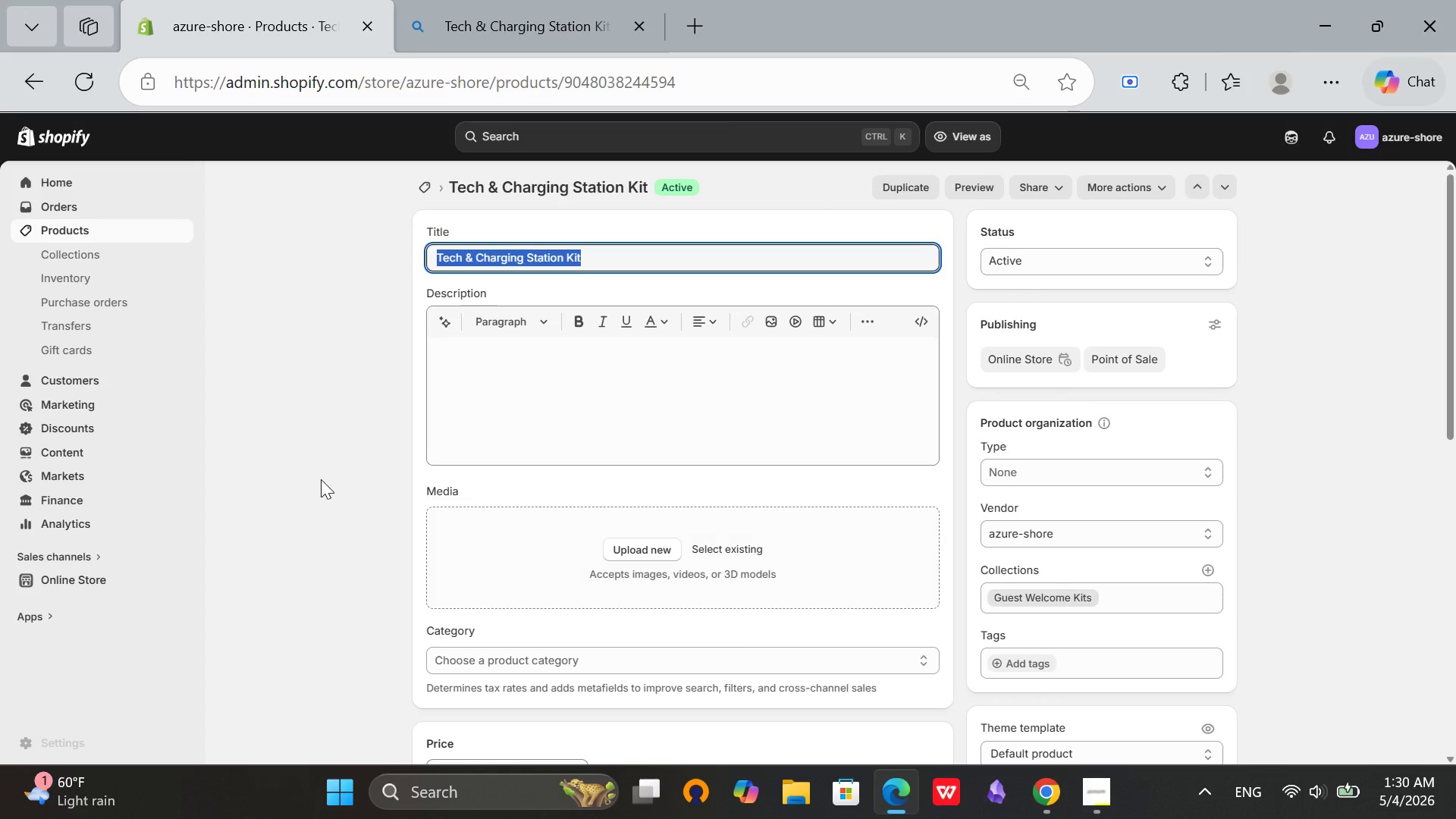 
left_click([321, 479])
 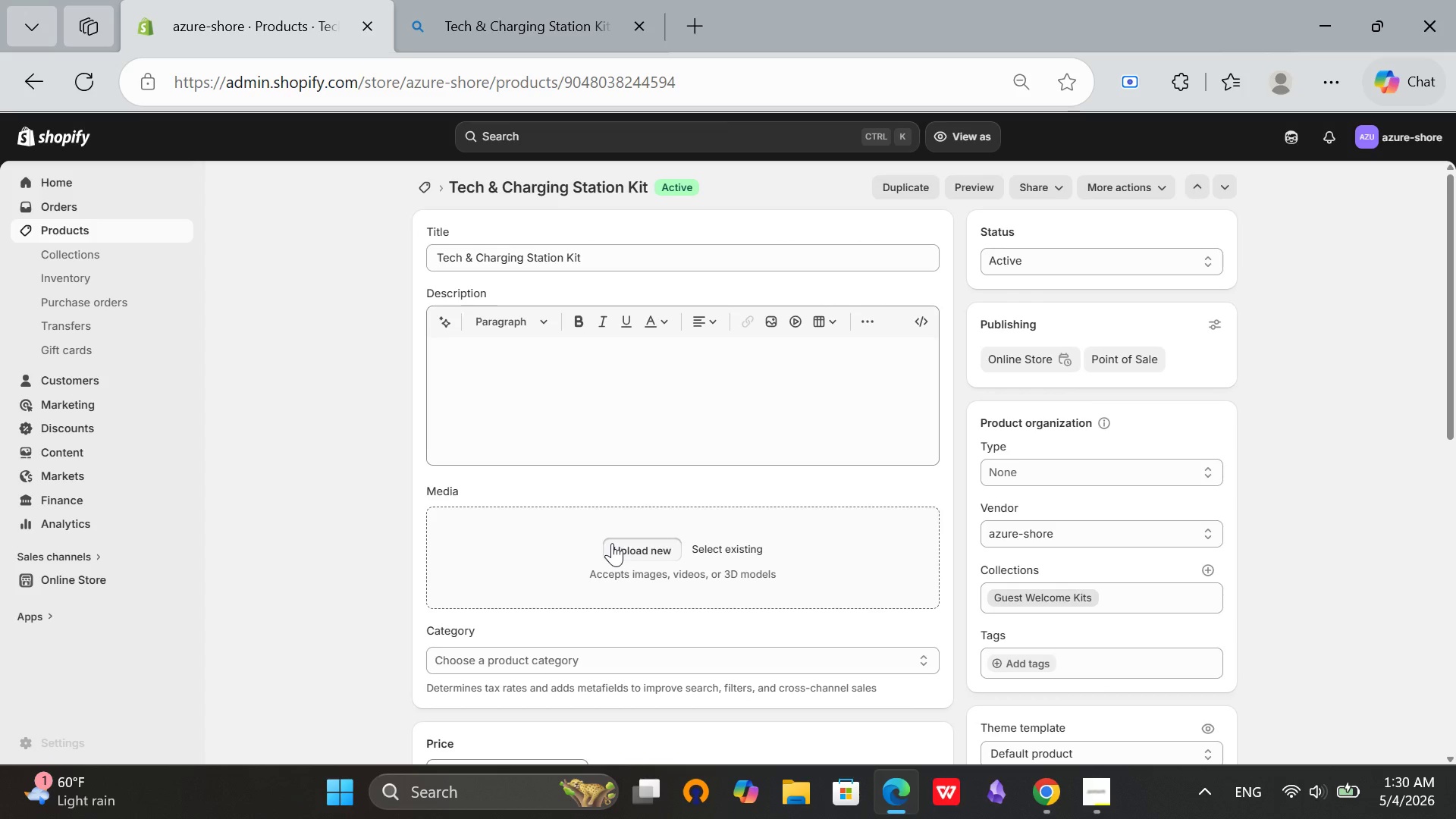 
left_click([612, 543])
 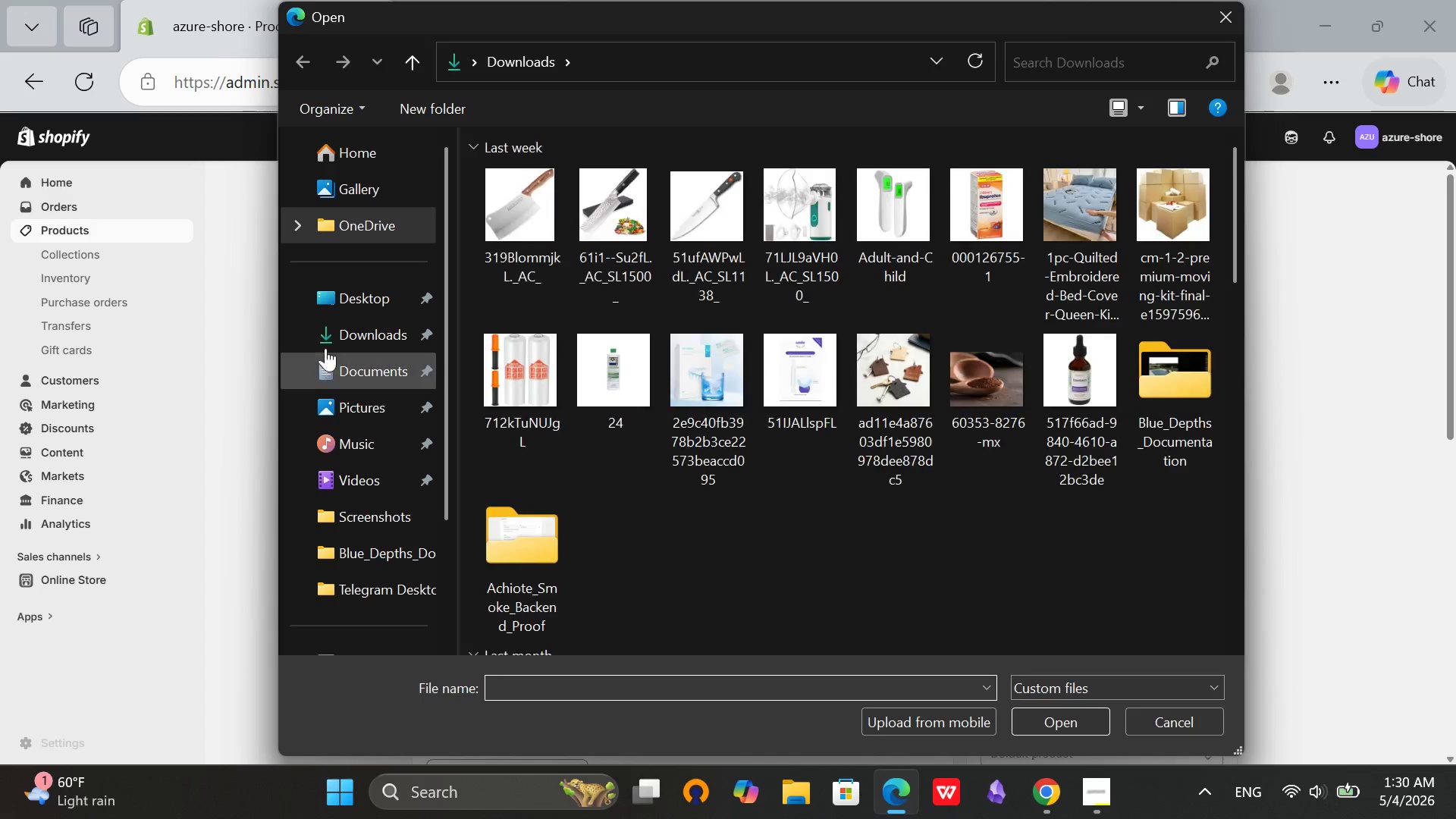 
left_click([332, 322])
 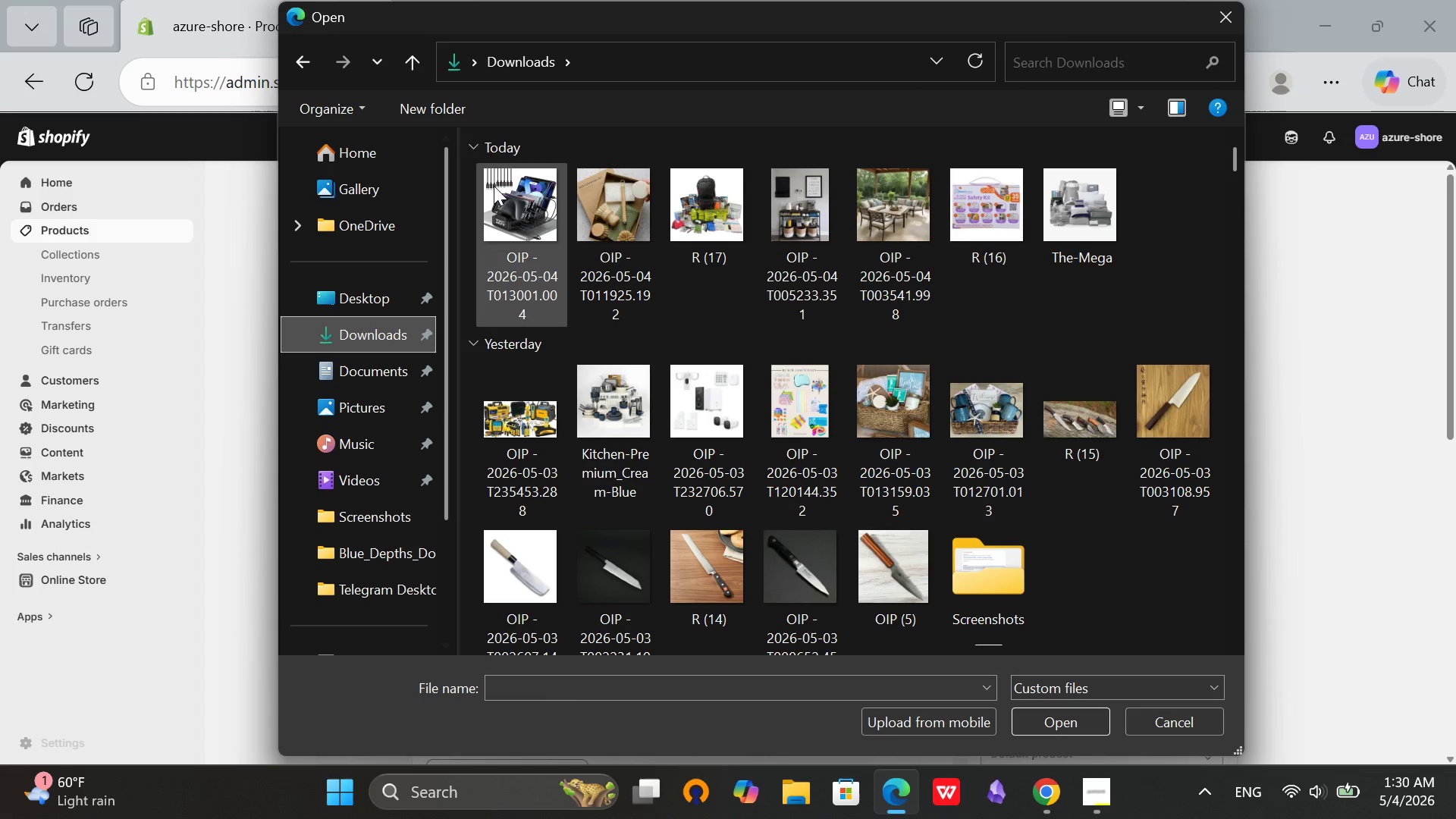 
left_click([494, 186])
 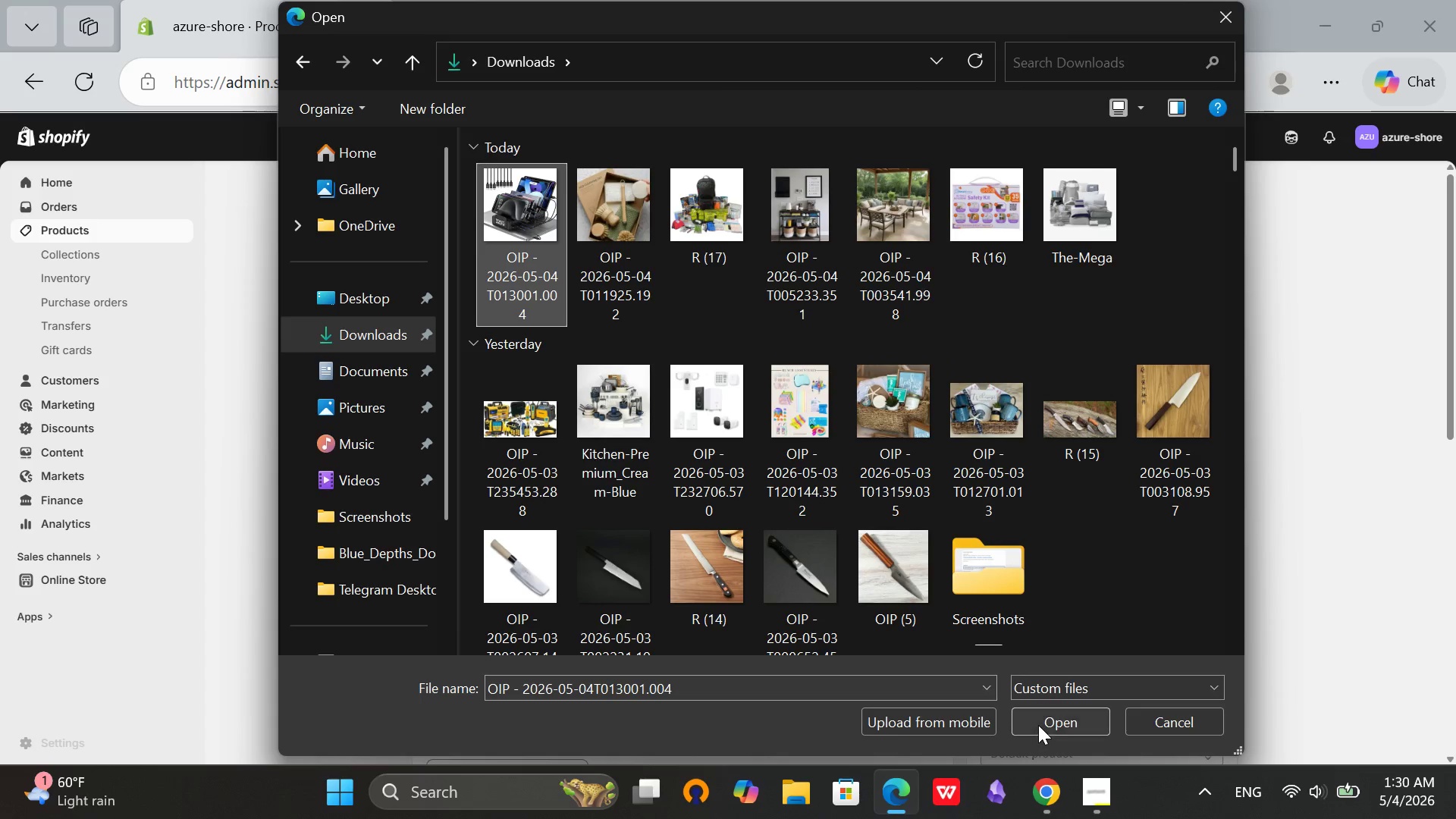 
left_click([1038, 725])
 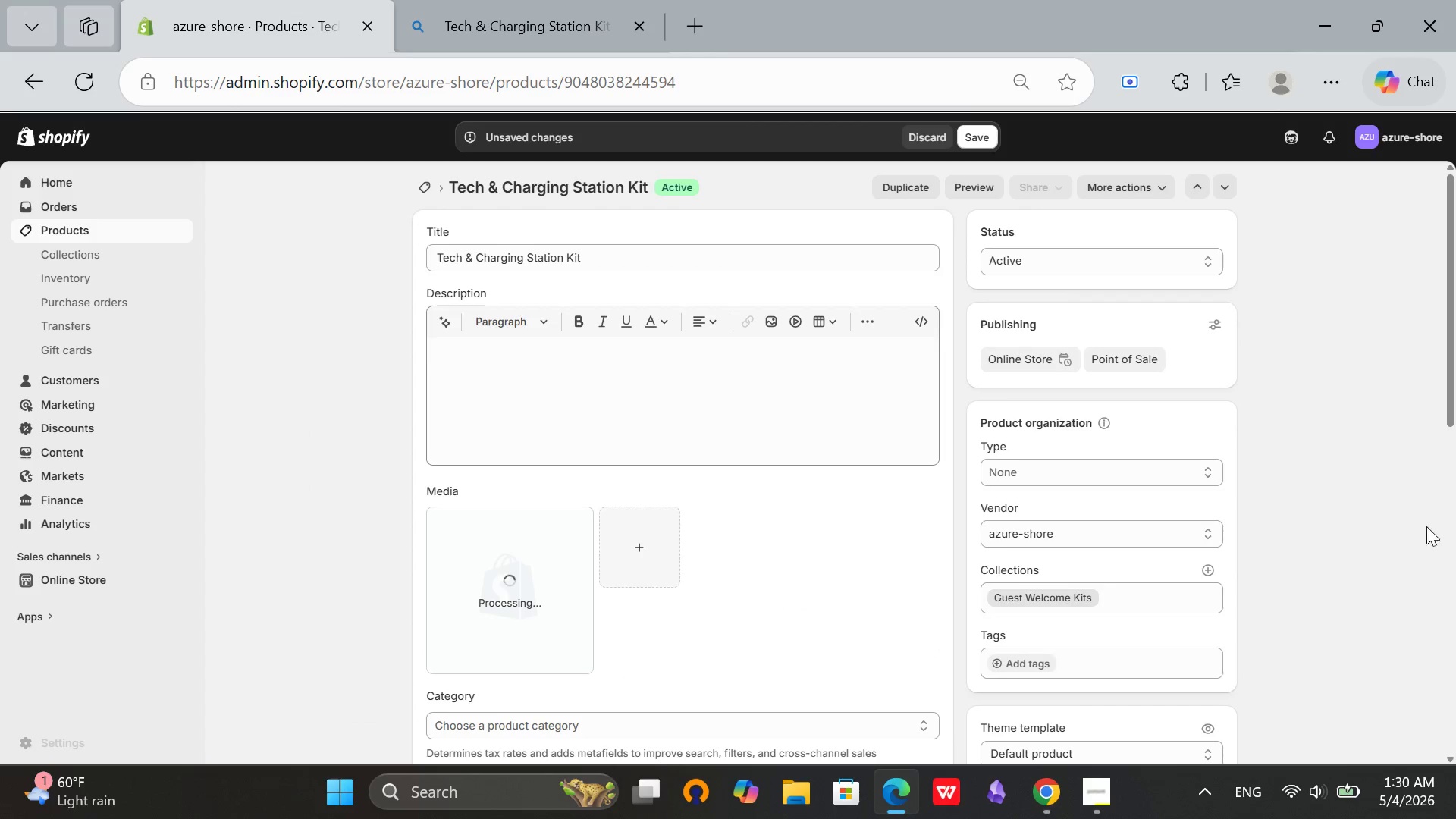 
left_click_drag(start_coordinate=[1454, 409], to_coordinate=[1451, 801])
 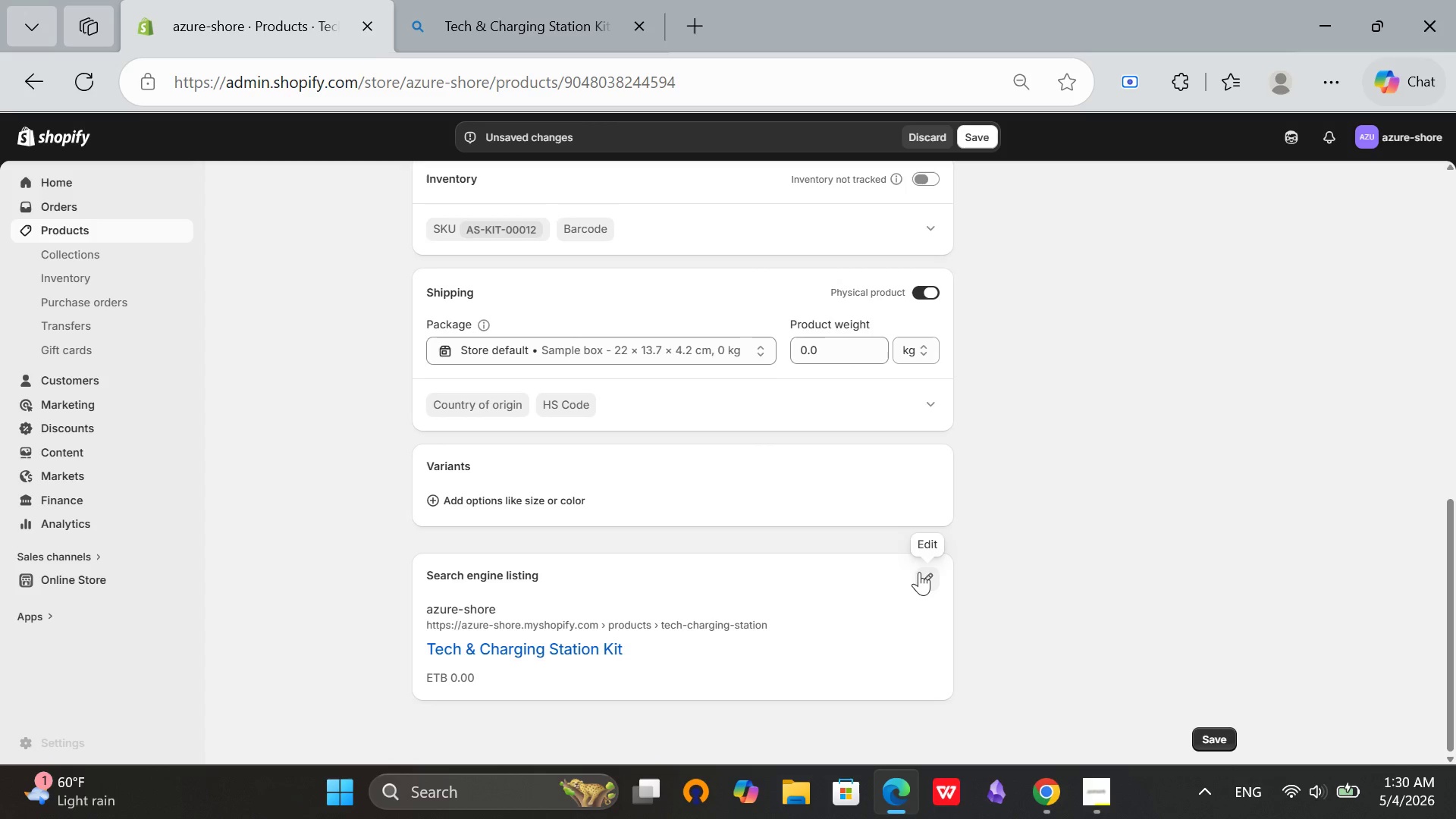 
left_click([919, 572])
 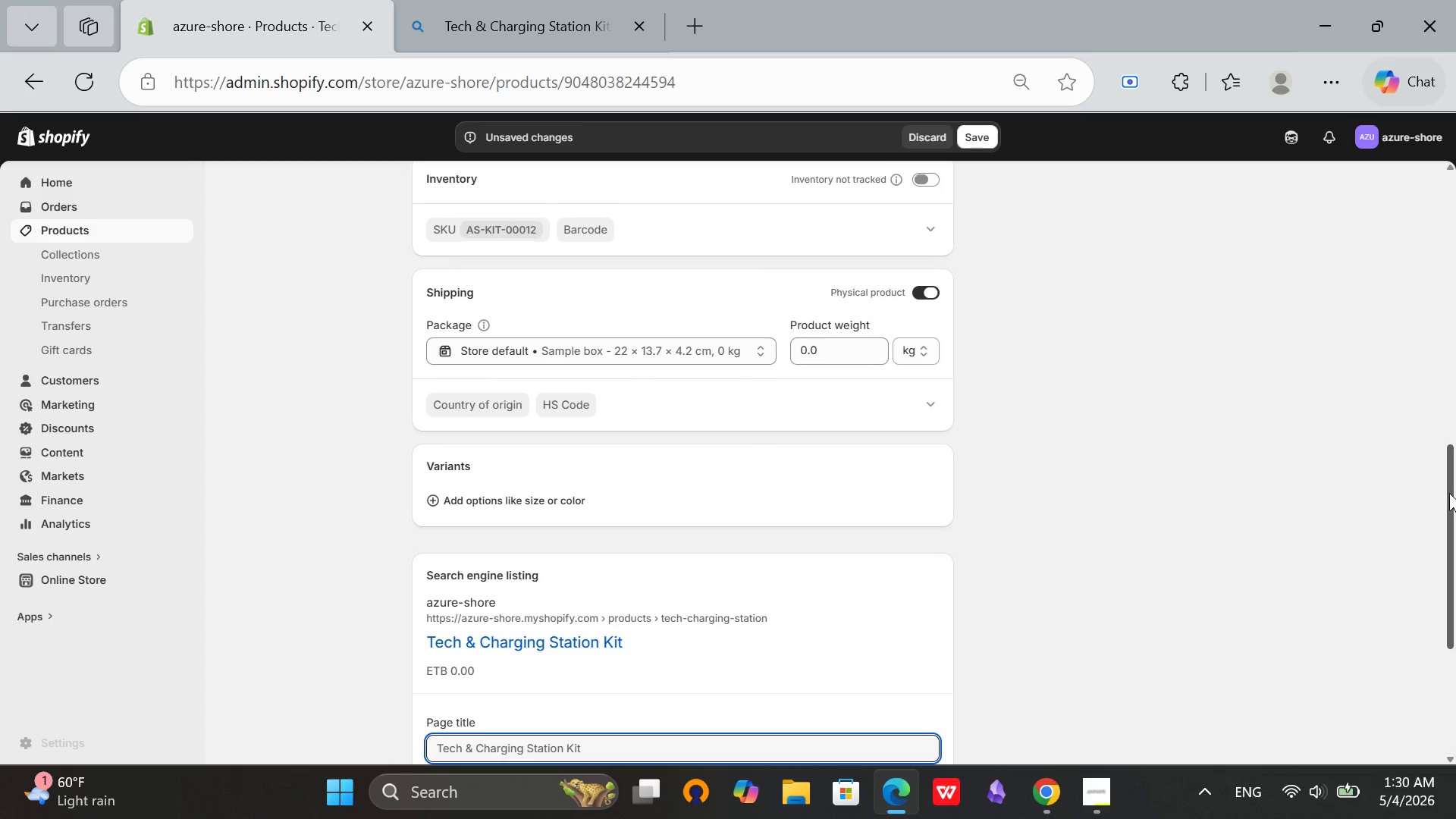 
left_click_drag(start_coordinate=[1449, 493], to_coordinate=[1451, 778])
 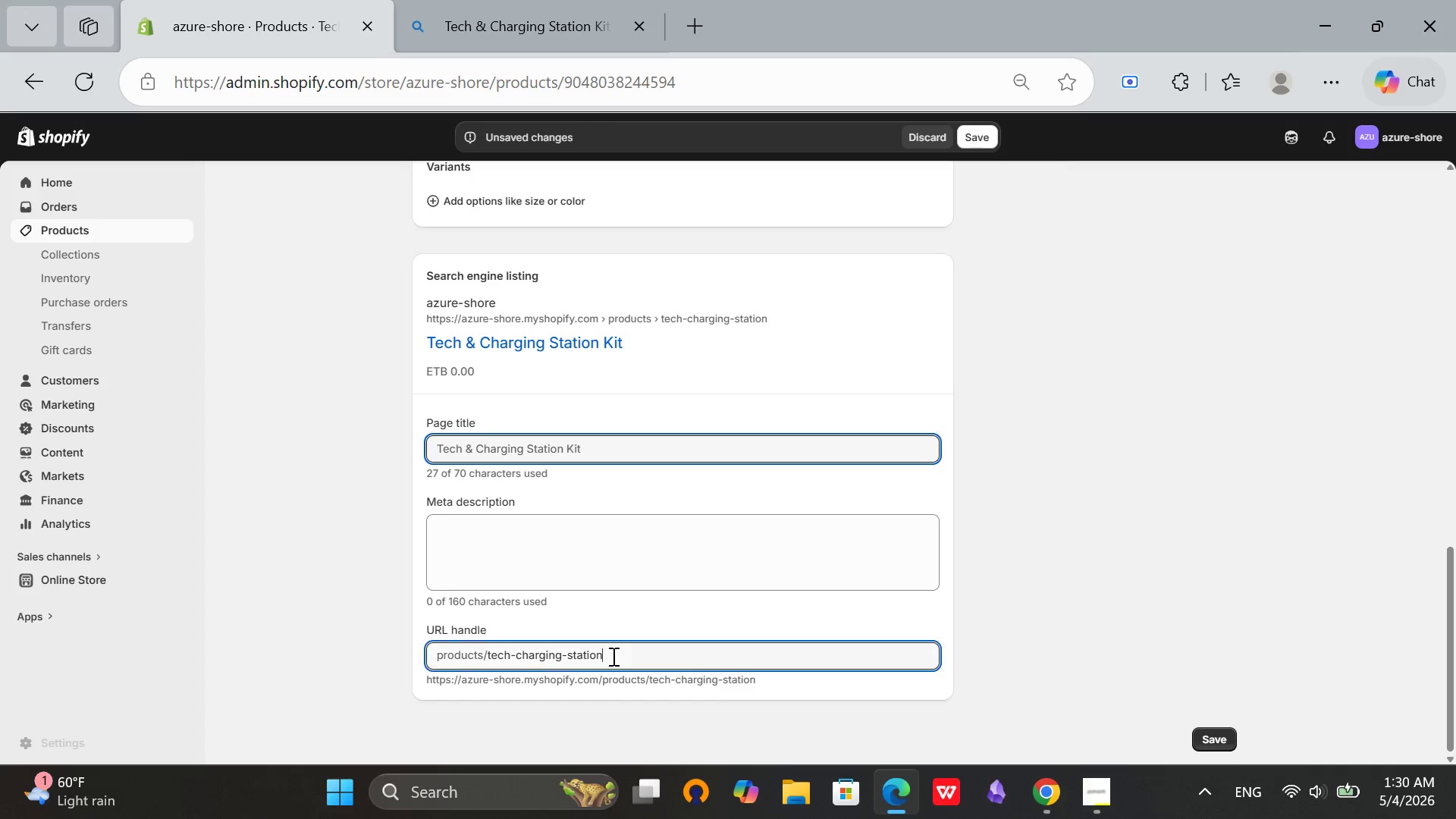 
left_click([612, 656])
 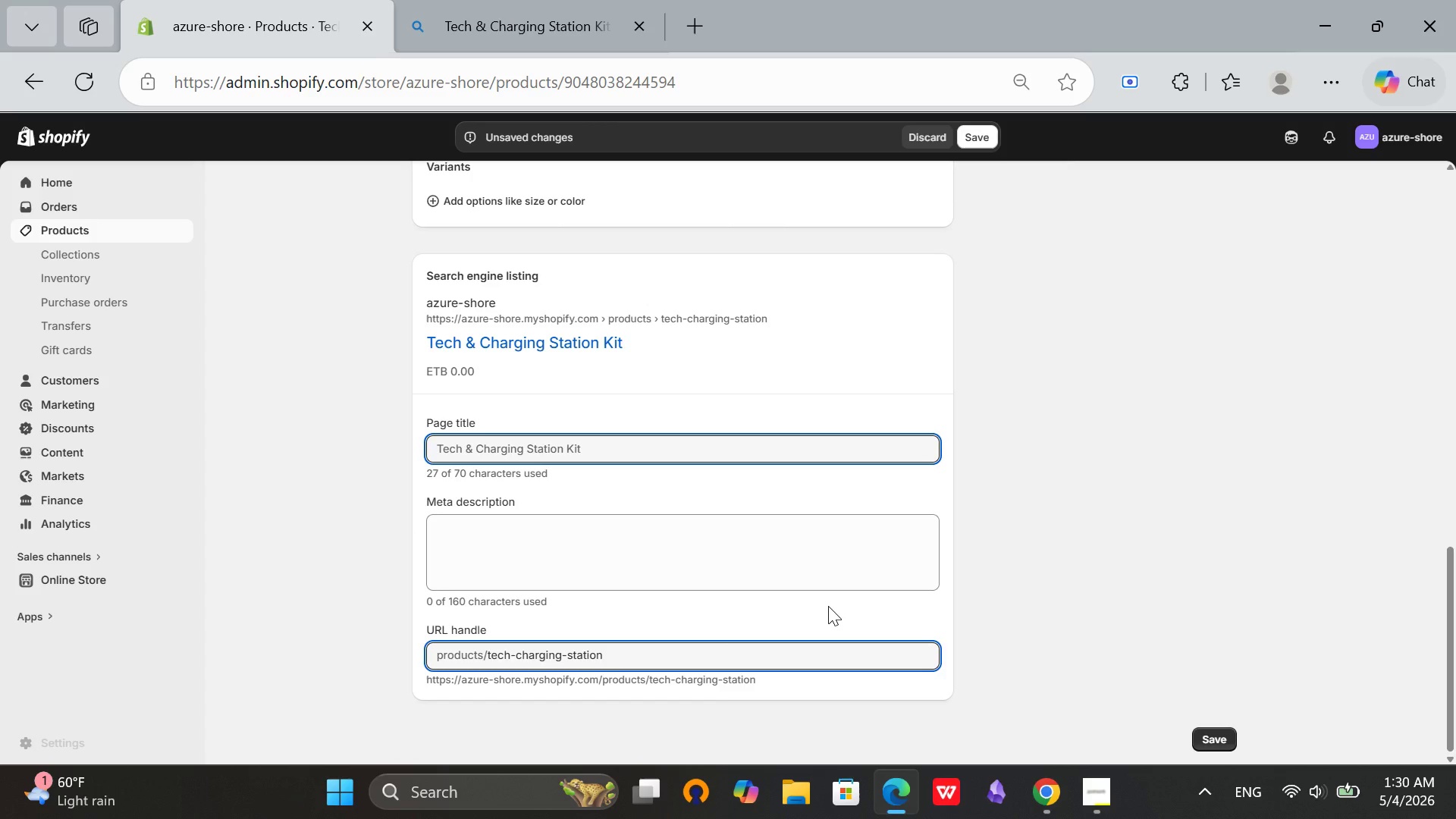 
type(-kit)
 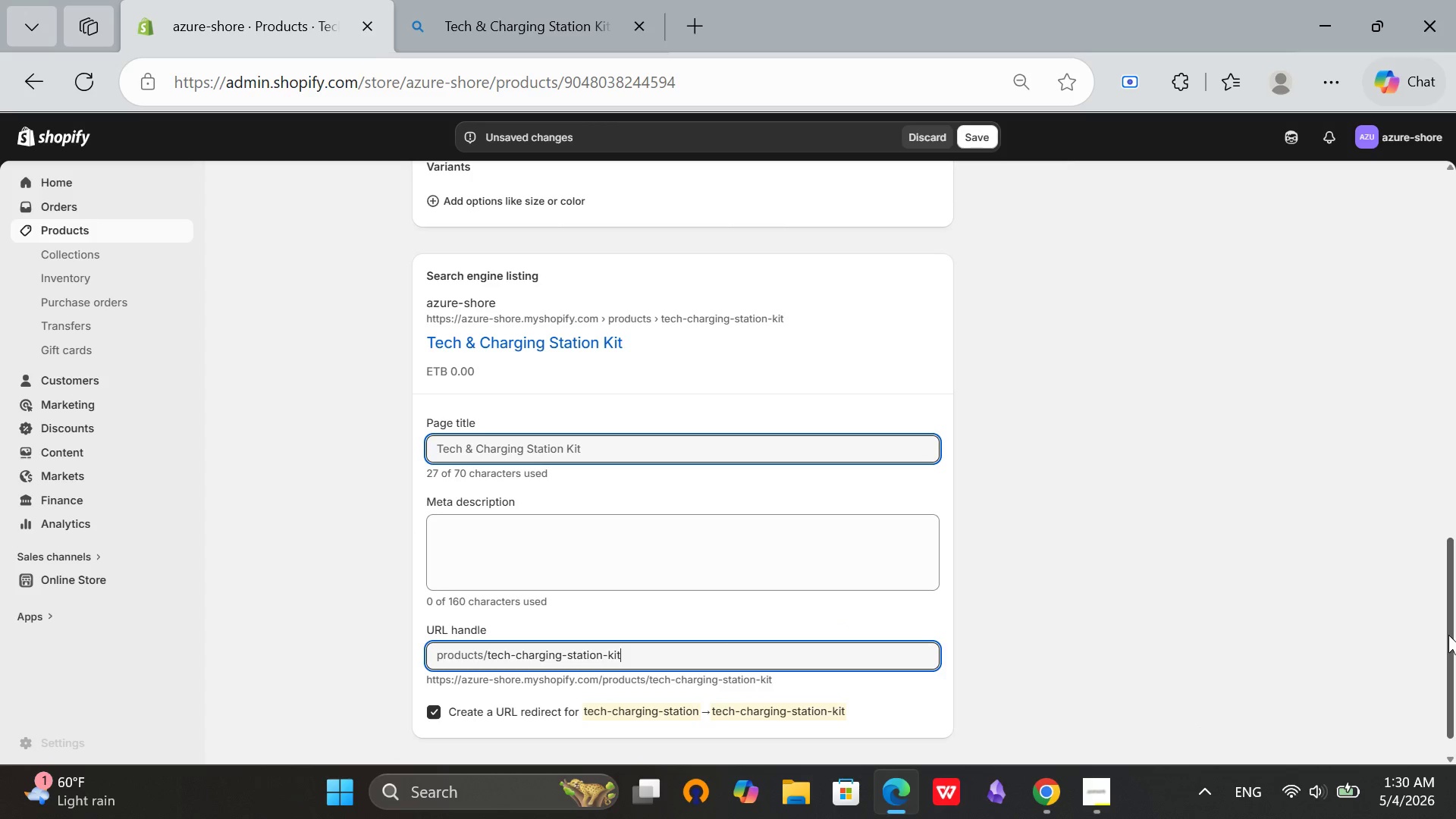 
left_click_drag(start_coordinate=[1448, 635], to_coordinate=[1428, 228])
 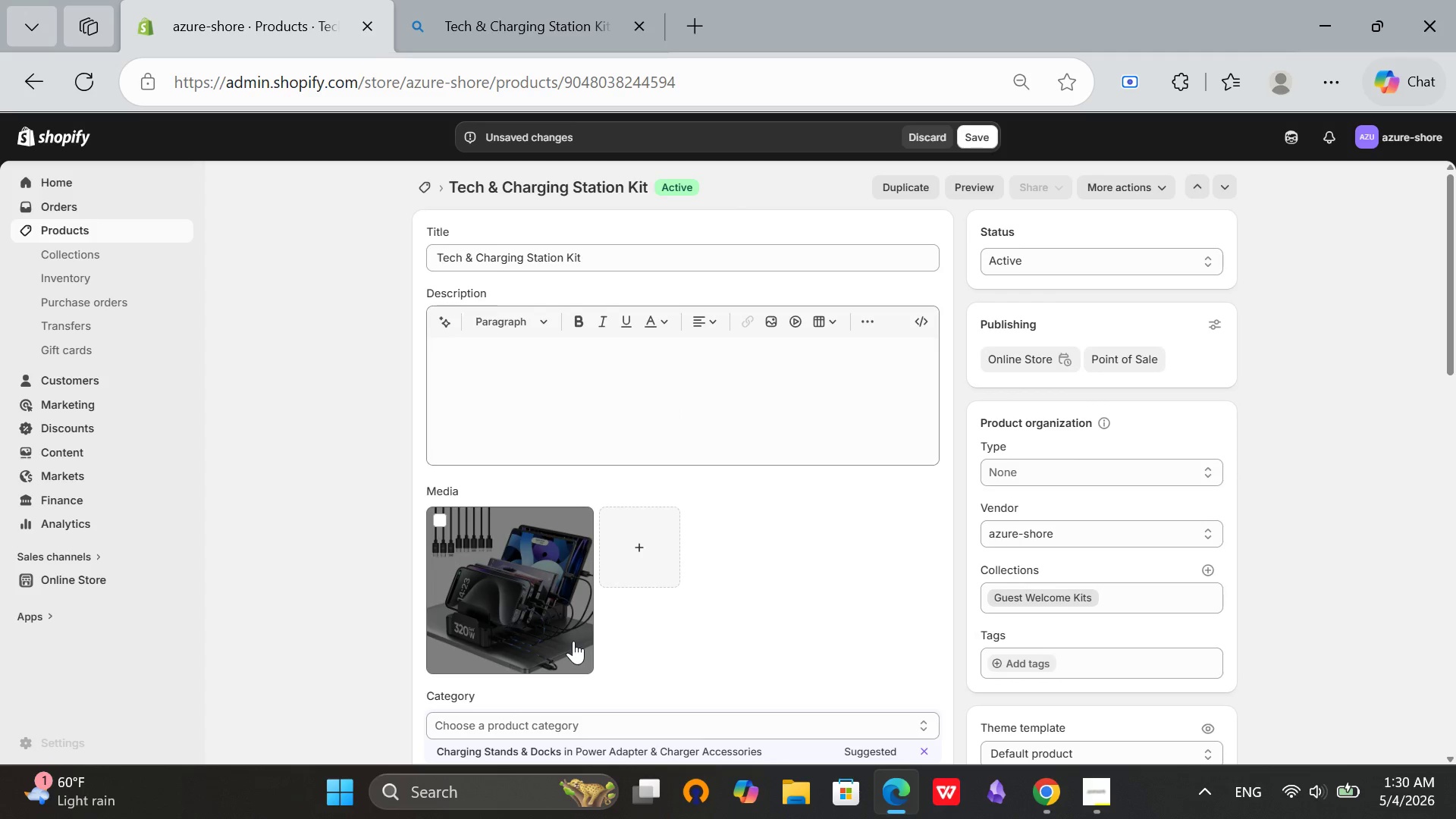 
left_click([573, 641])
 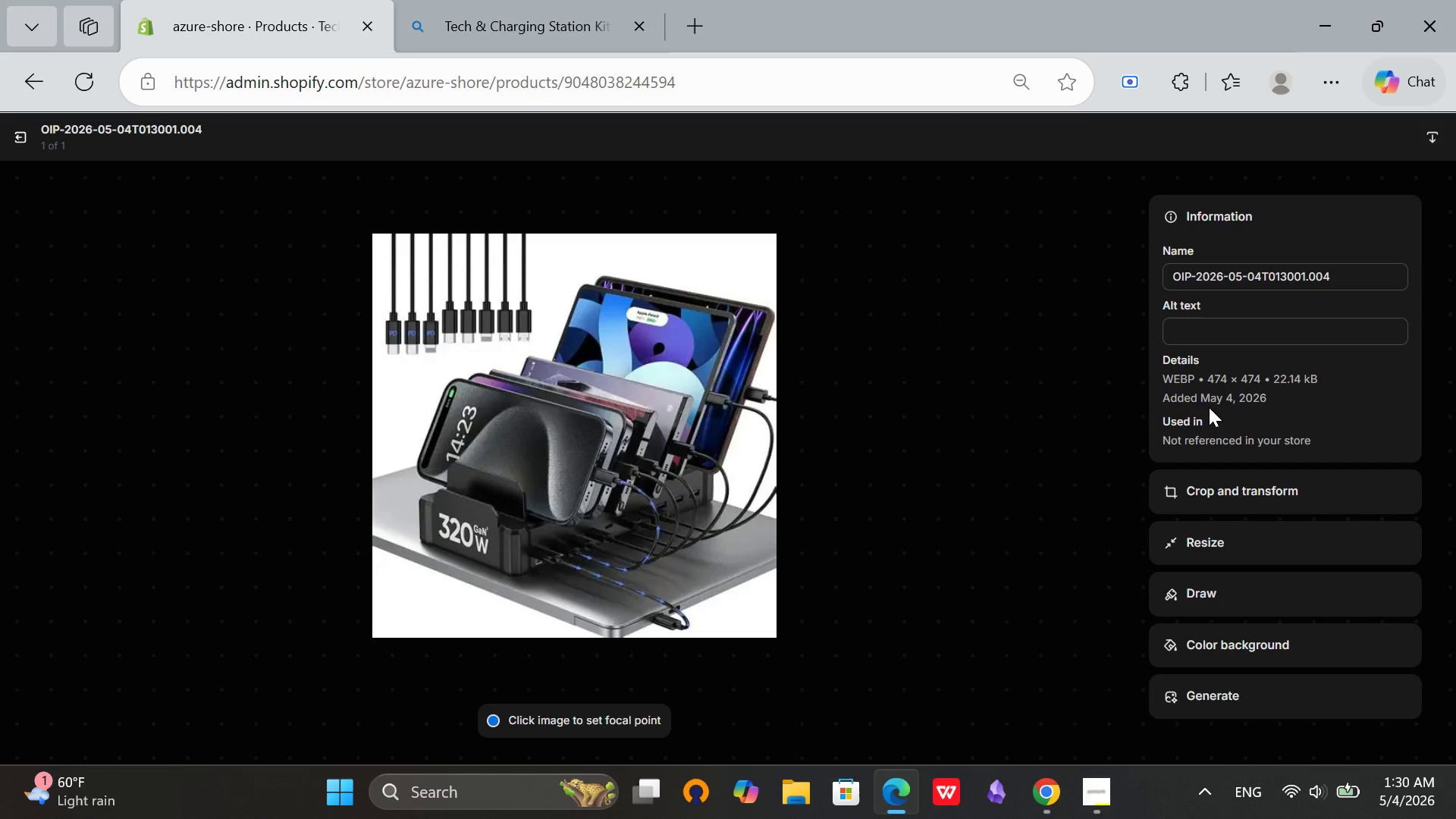 
left_click([1210, 339])
 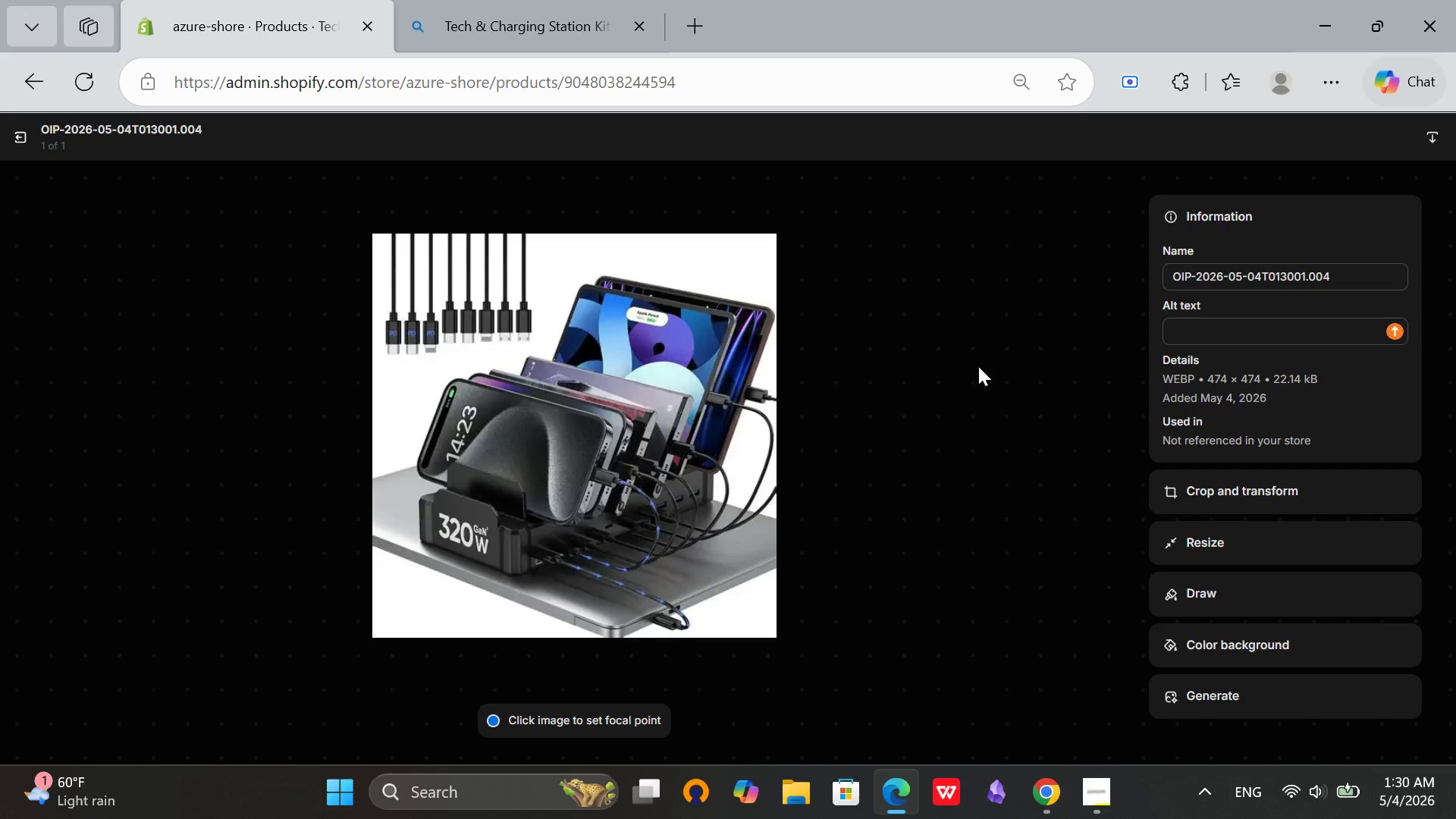 
left_click([978, 366])
 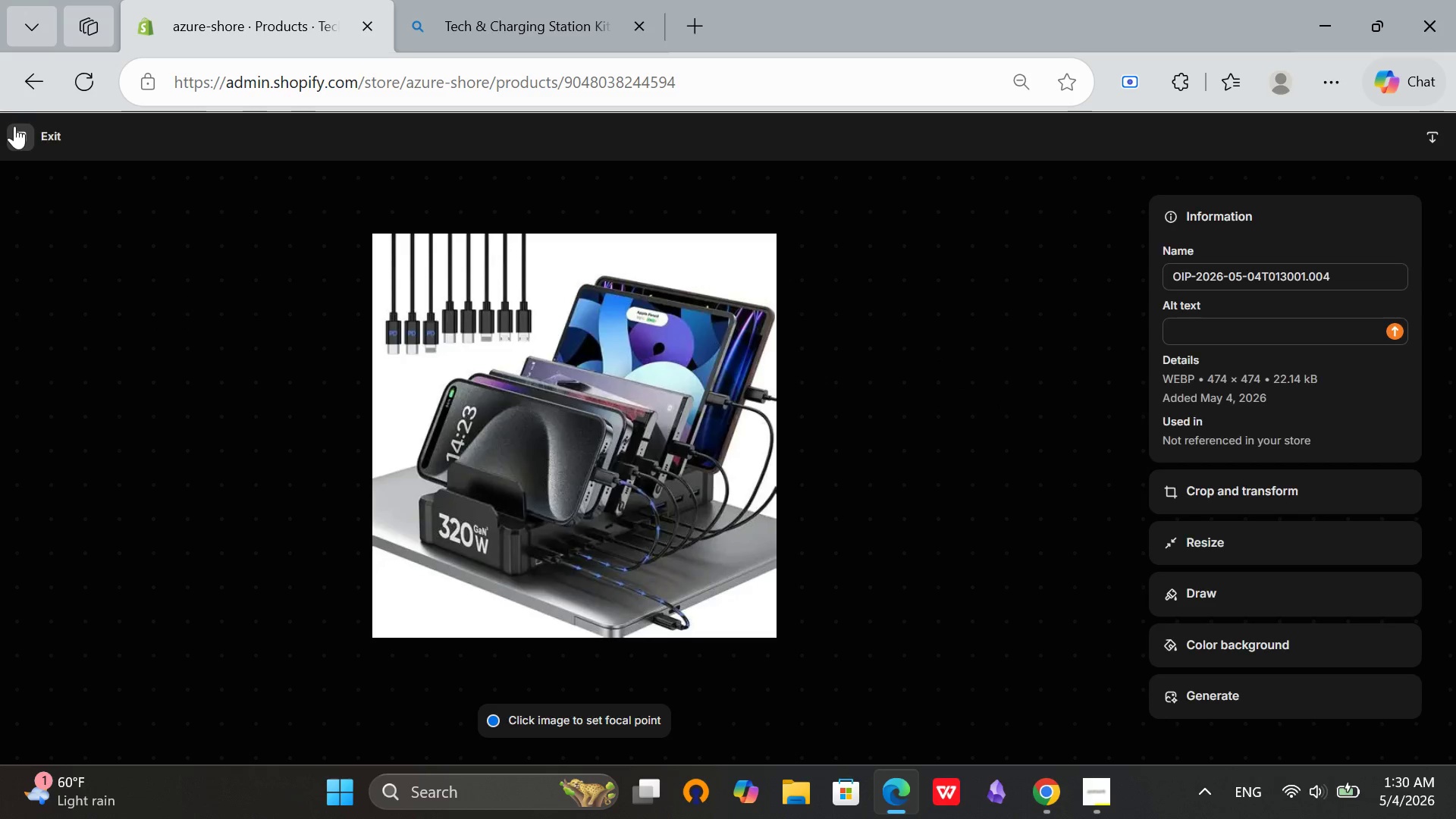 
left_click([17, 127])
 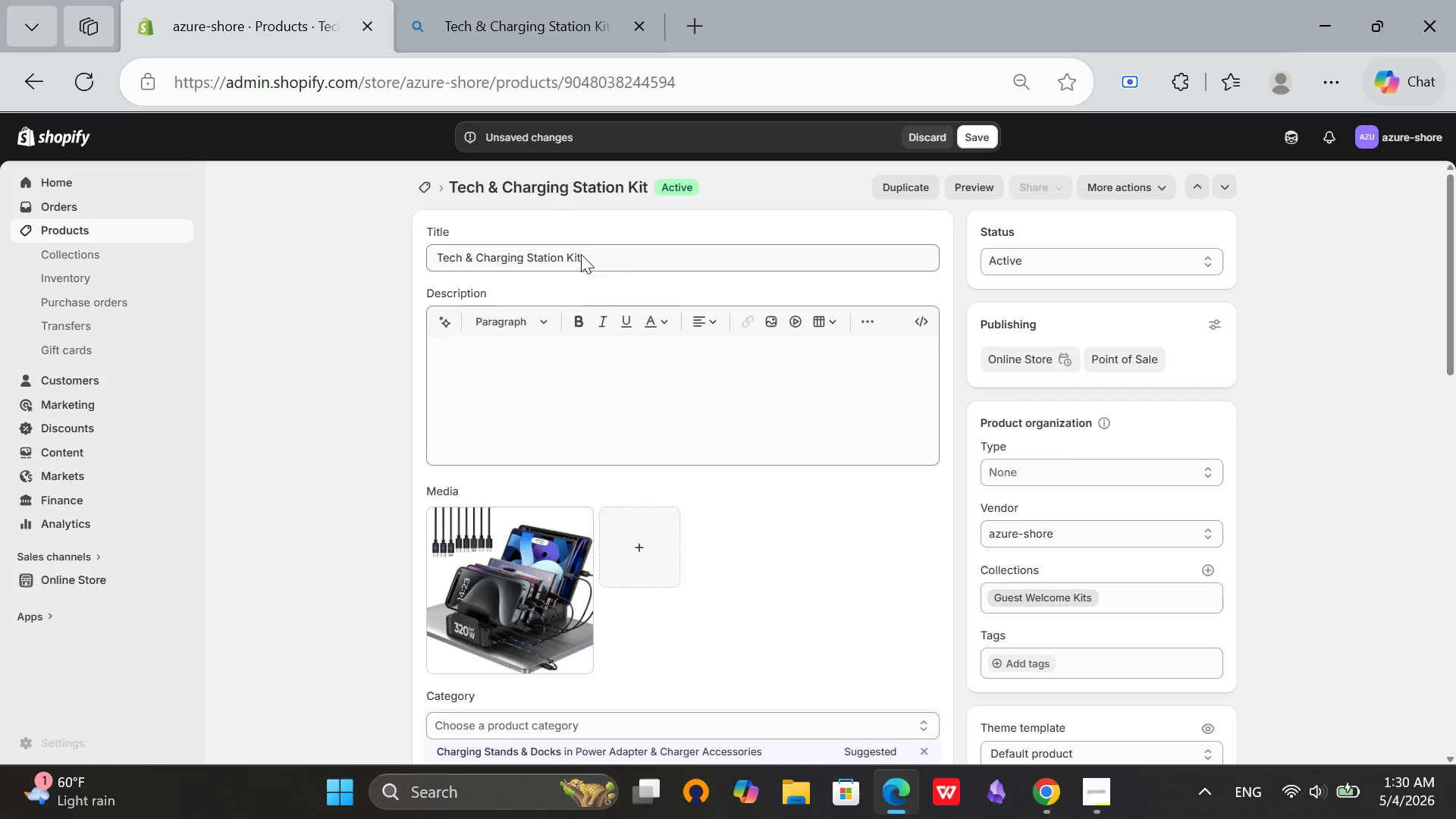 
left_click([617, 255])
 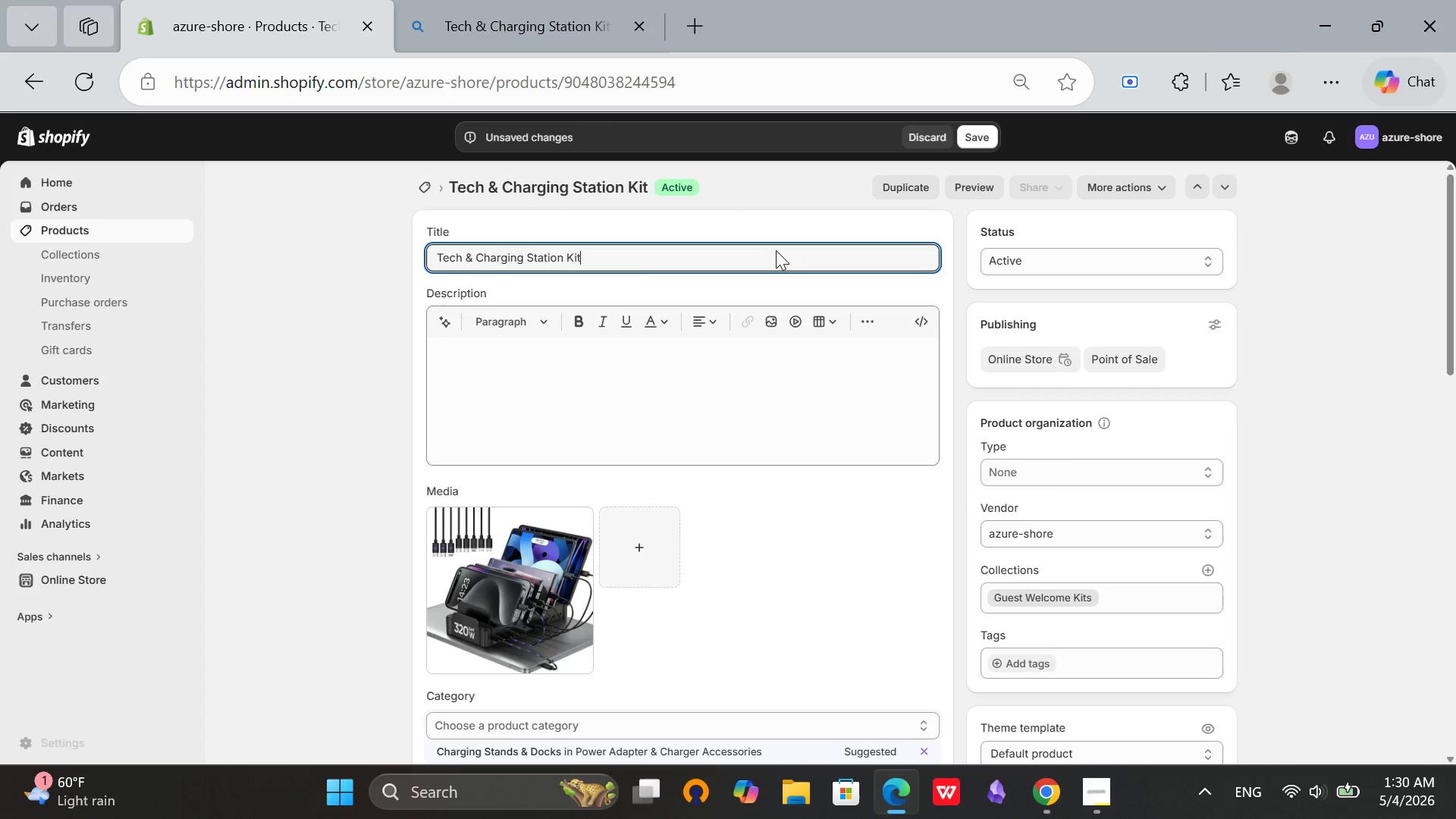 
type( - Modern Amen)
 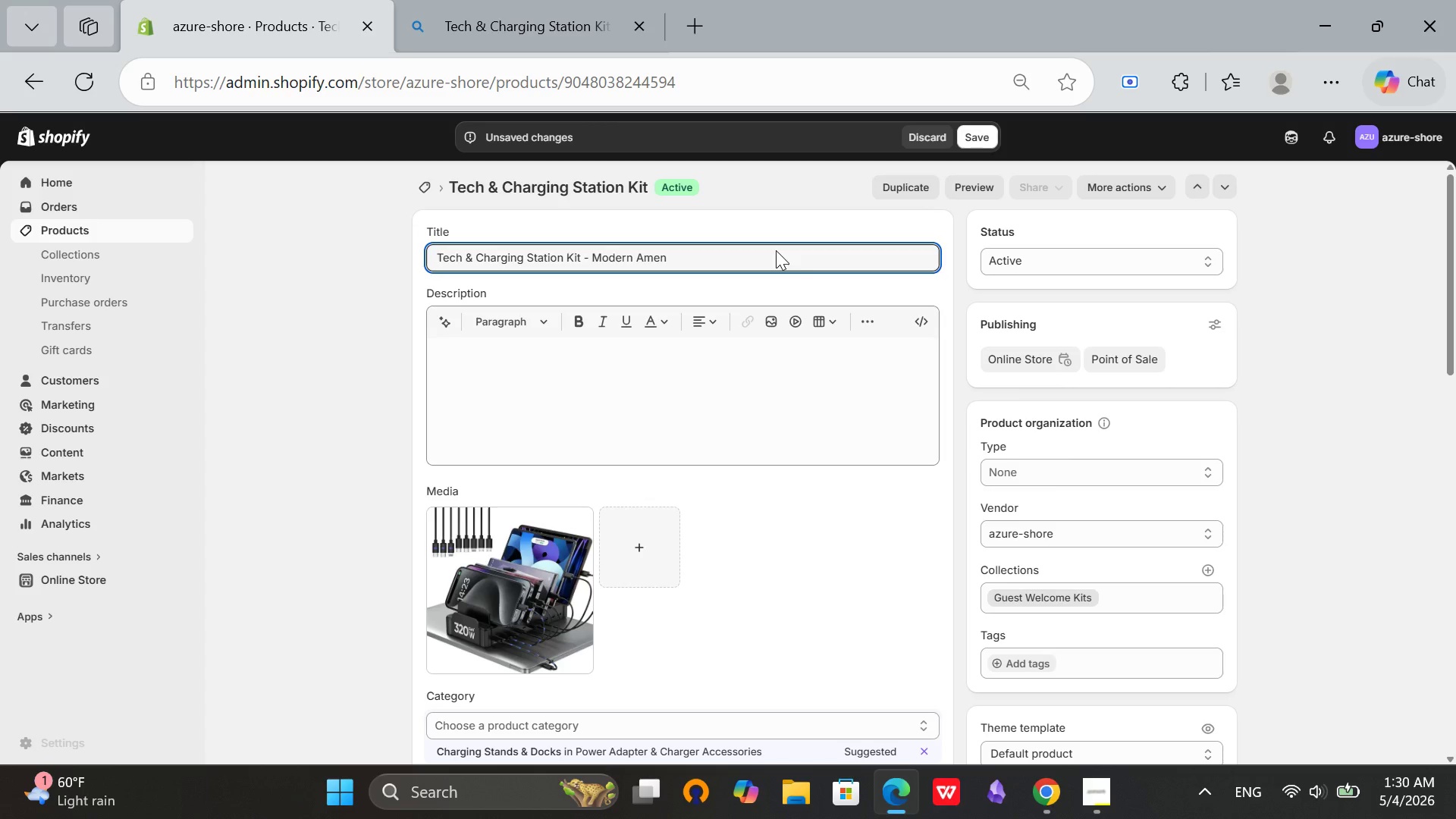 
type(ities)
 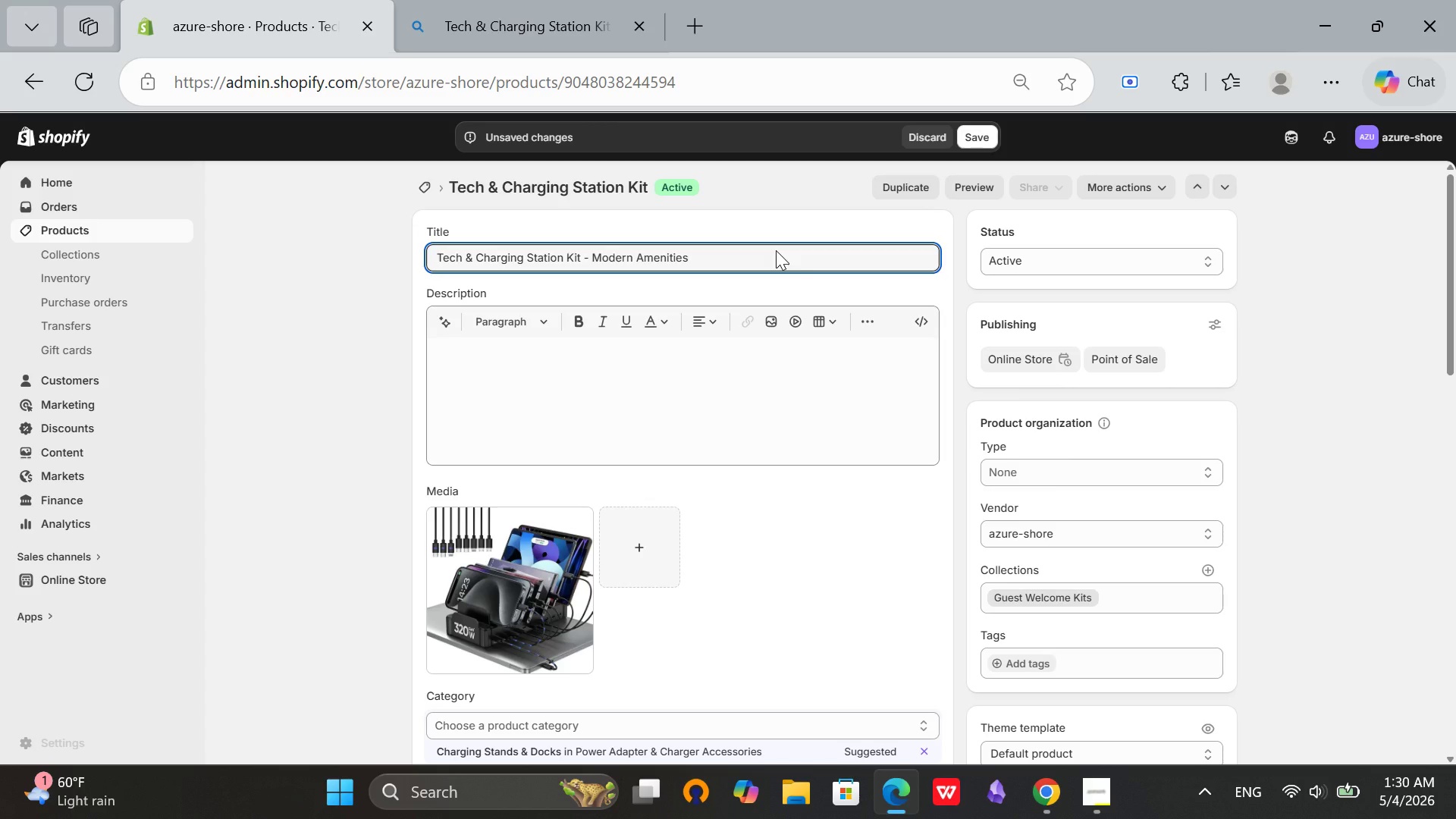 
type( for Rental )
 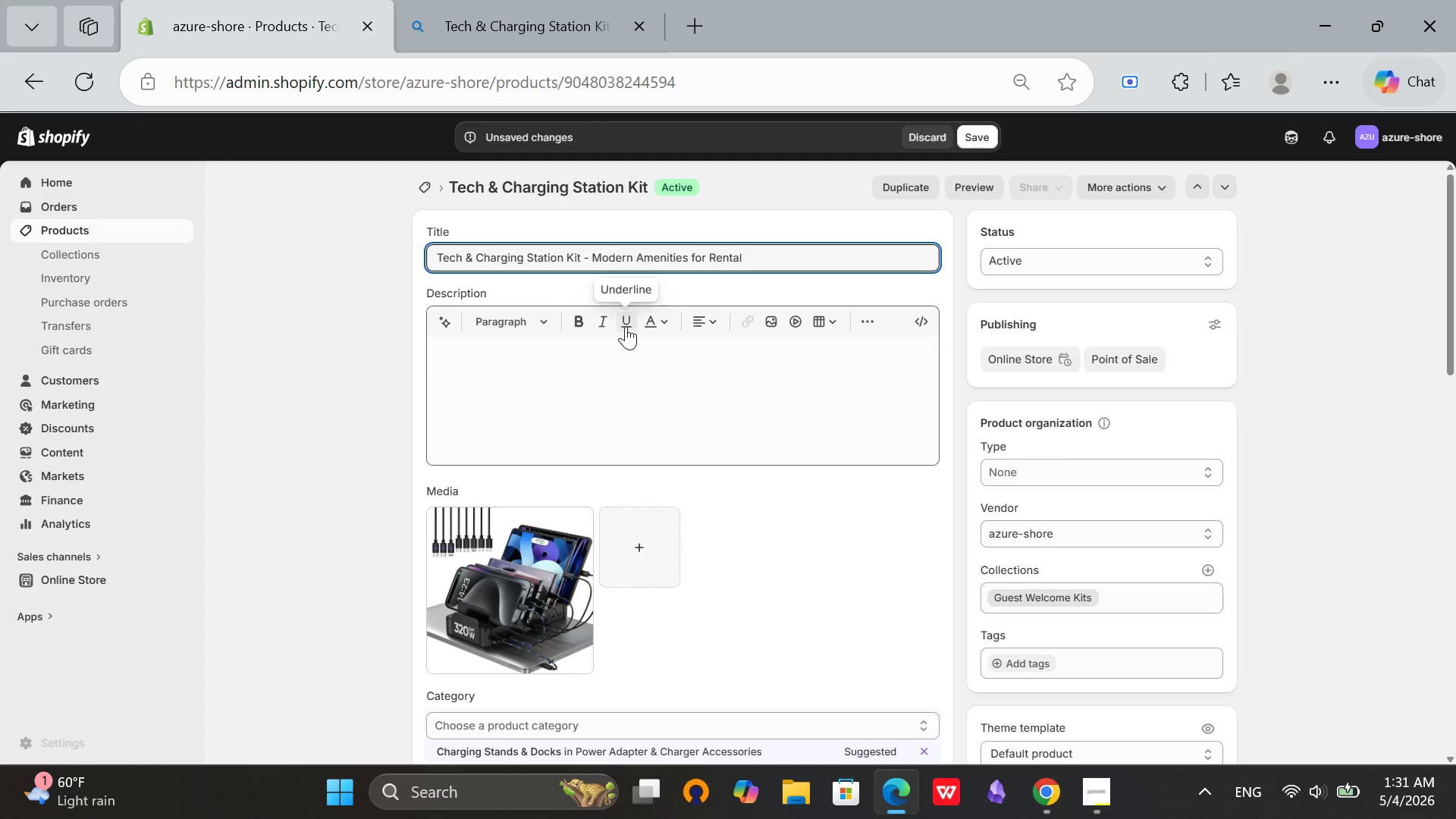 
type(Pro)
 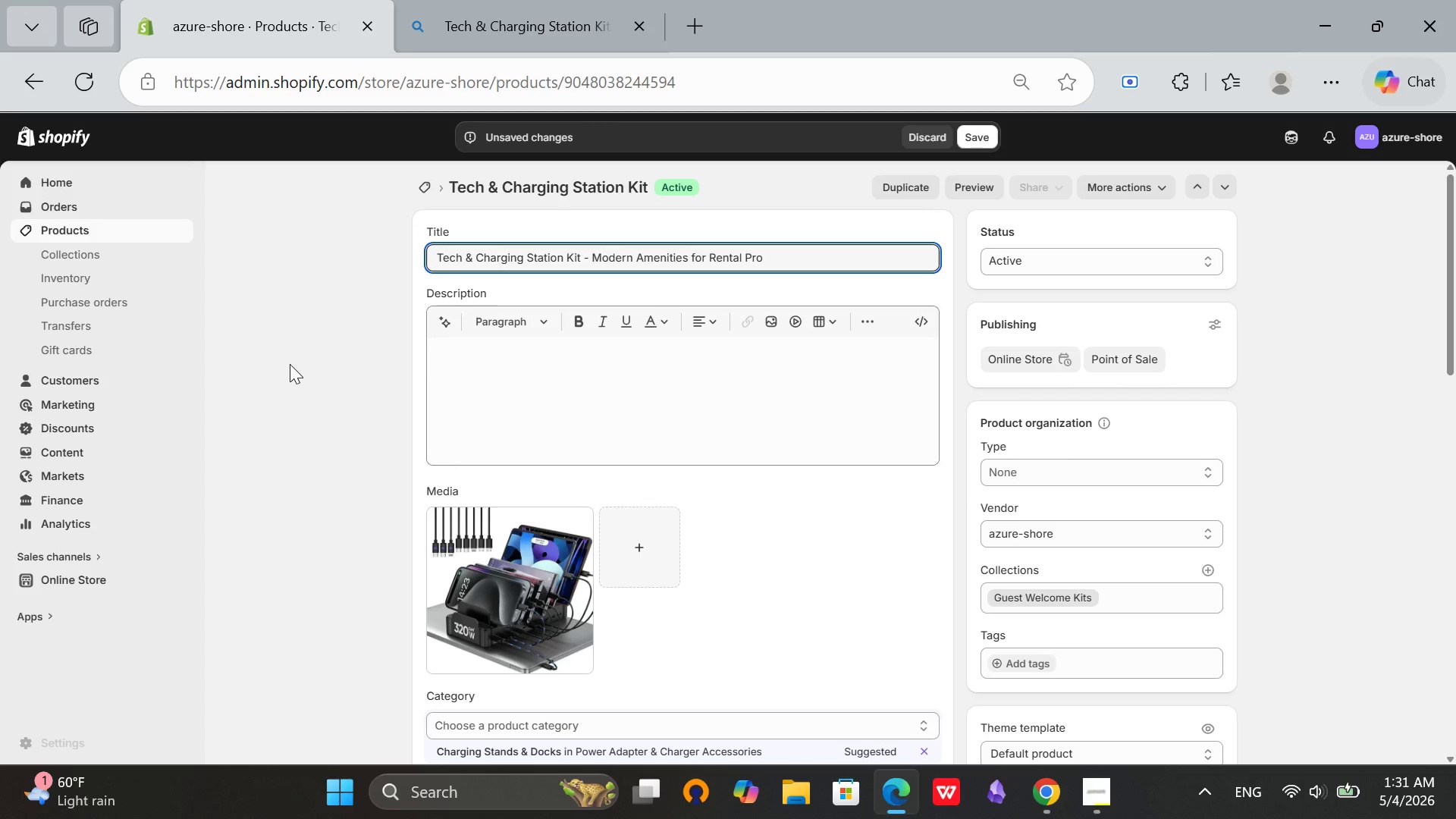 
type(pertes)
 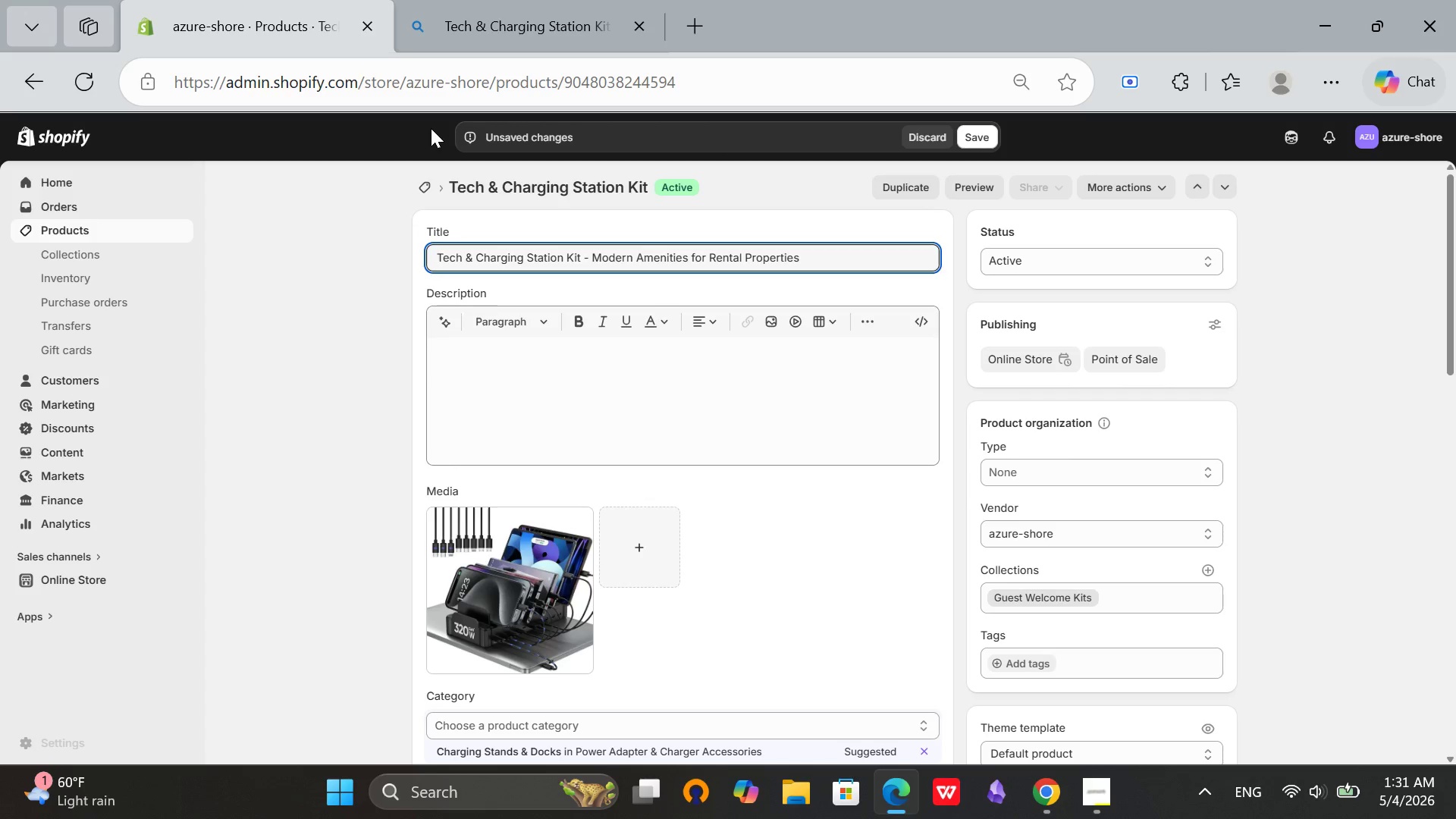 
hold_key(key=I, duration=0.31)
 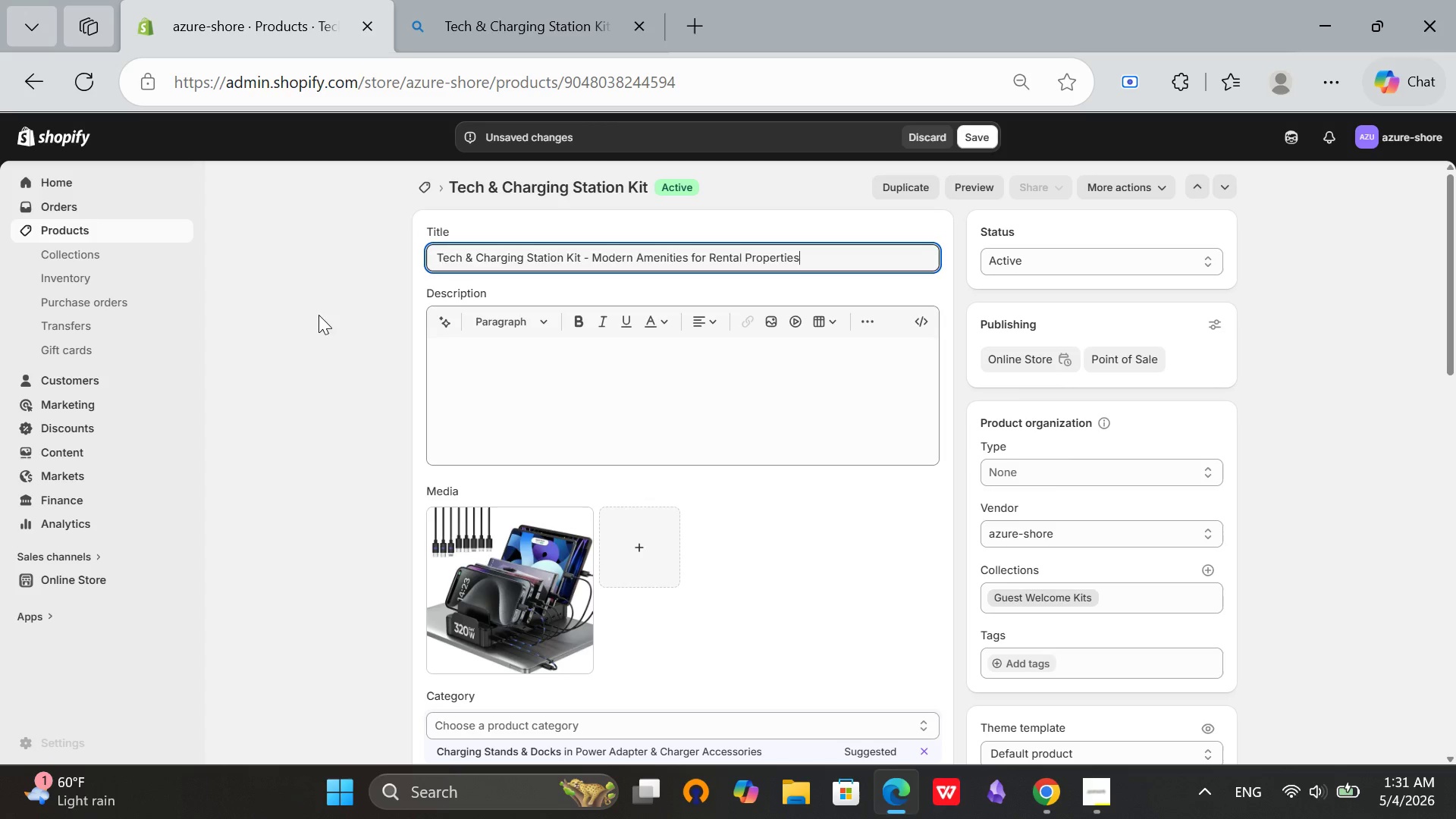 
left_click([317, 315])
 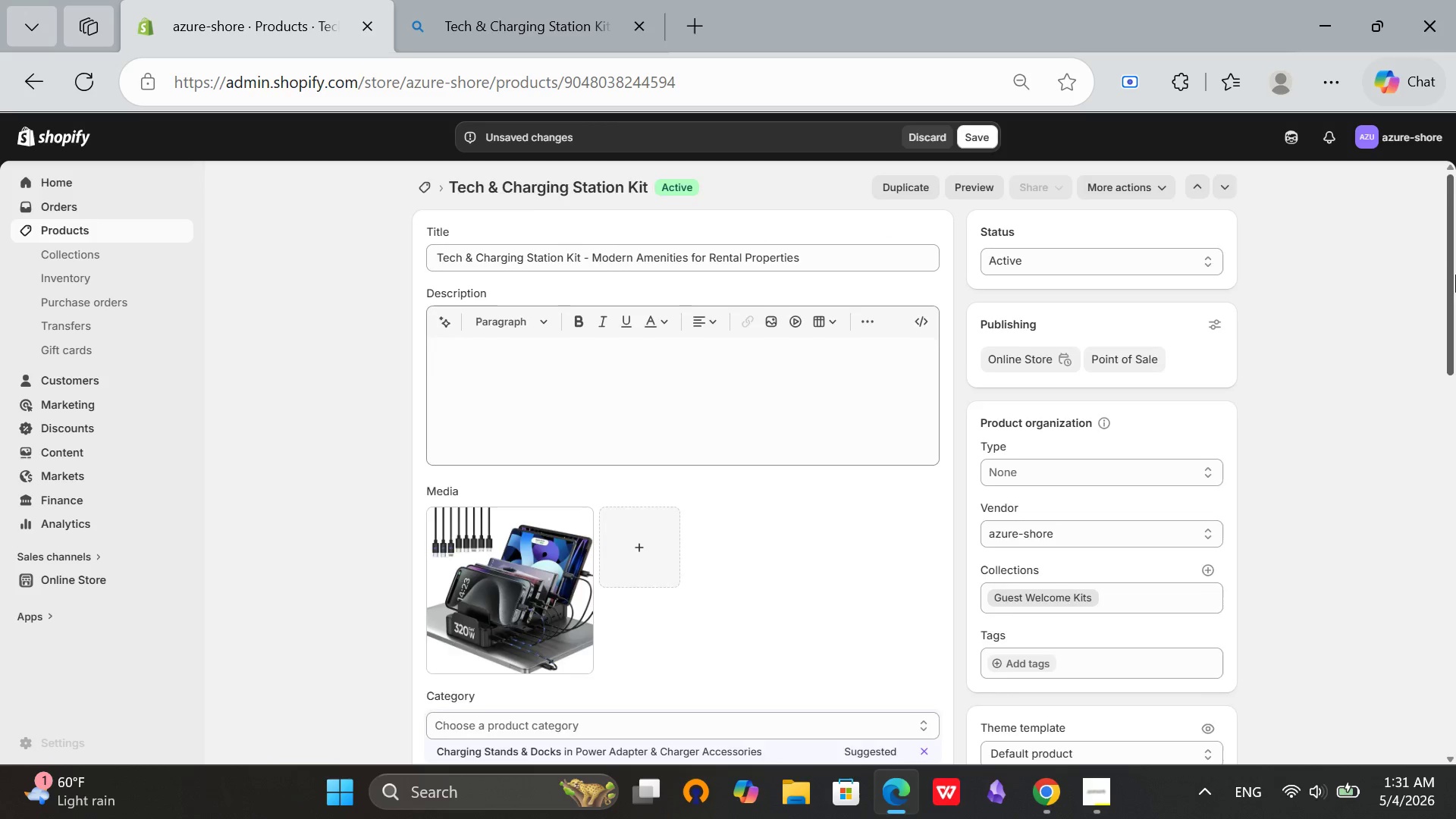 
left_click_drag(start_coordinate=[1454, 275], to_coordinate=[1421, 721])
 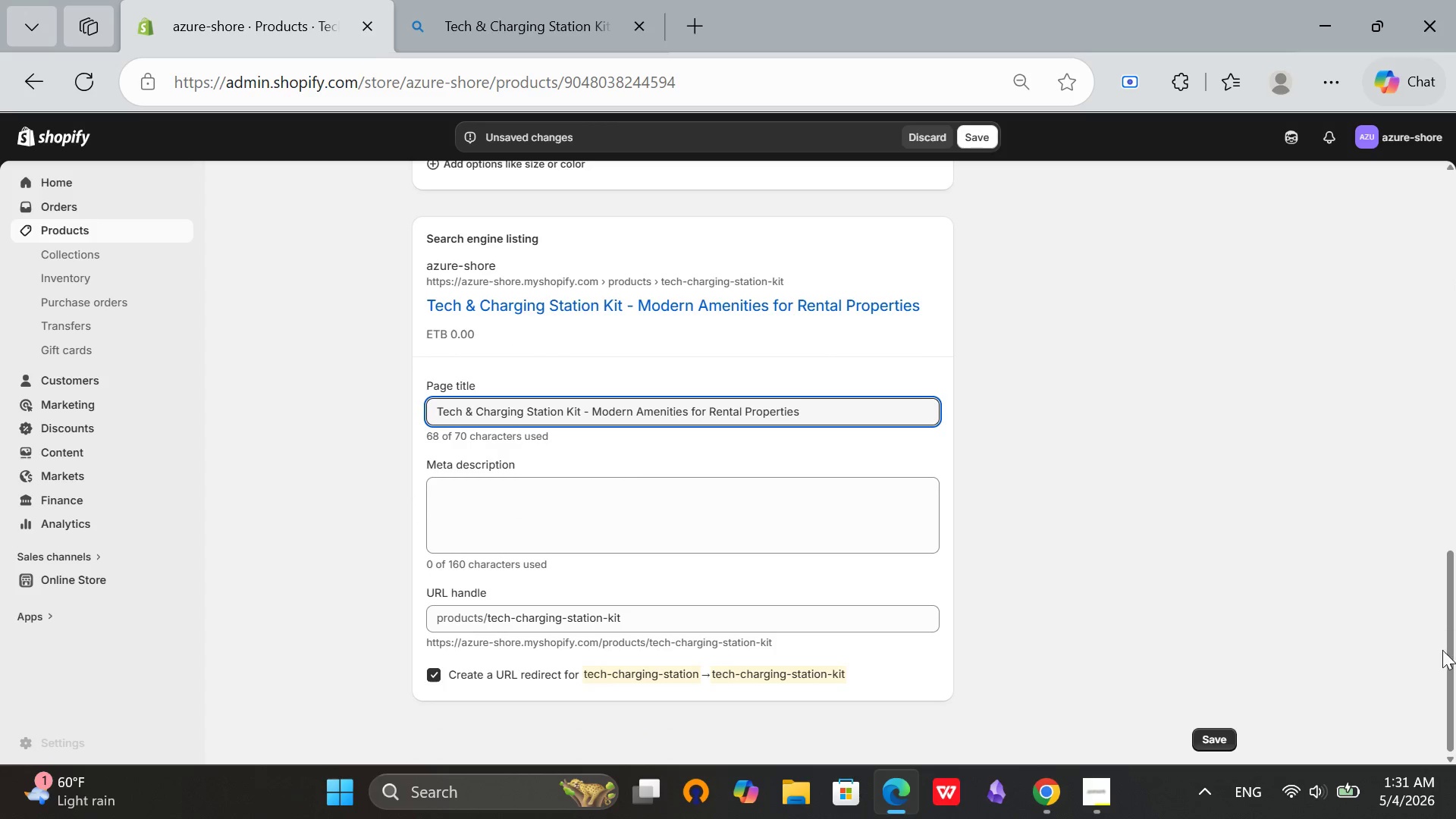 
left_click_drag(start_coordinate=[1450, 667], to_coordinate=[1448, 185])
 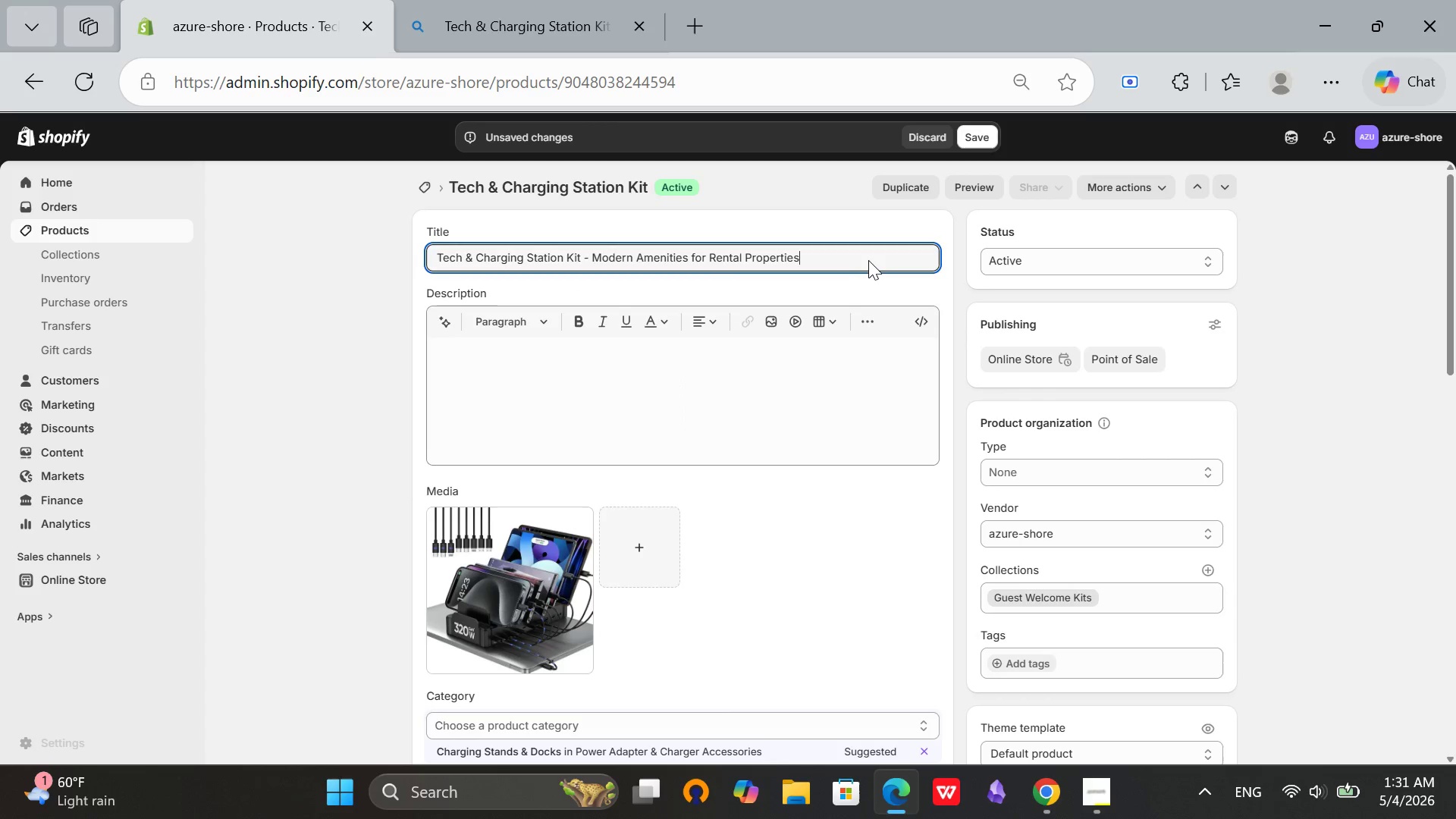 
left_click([868, 260])
 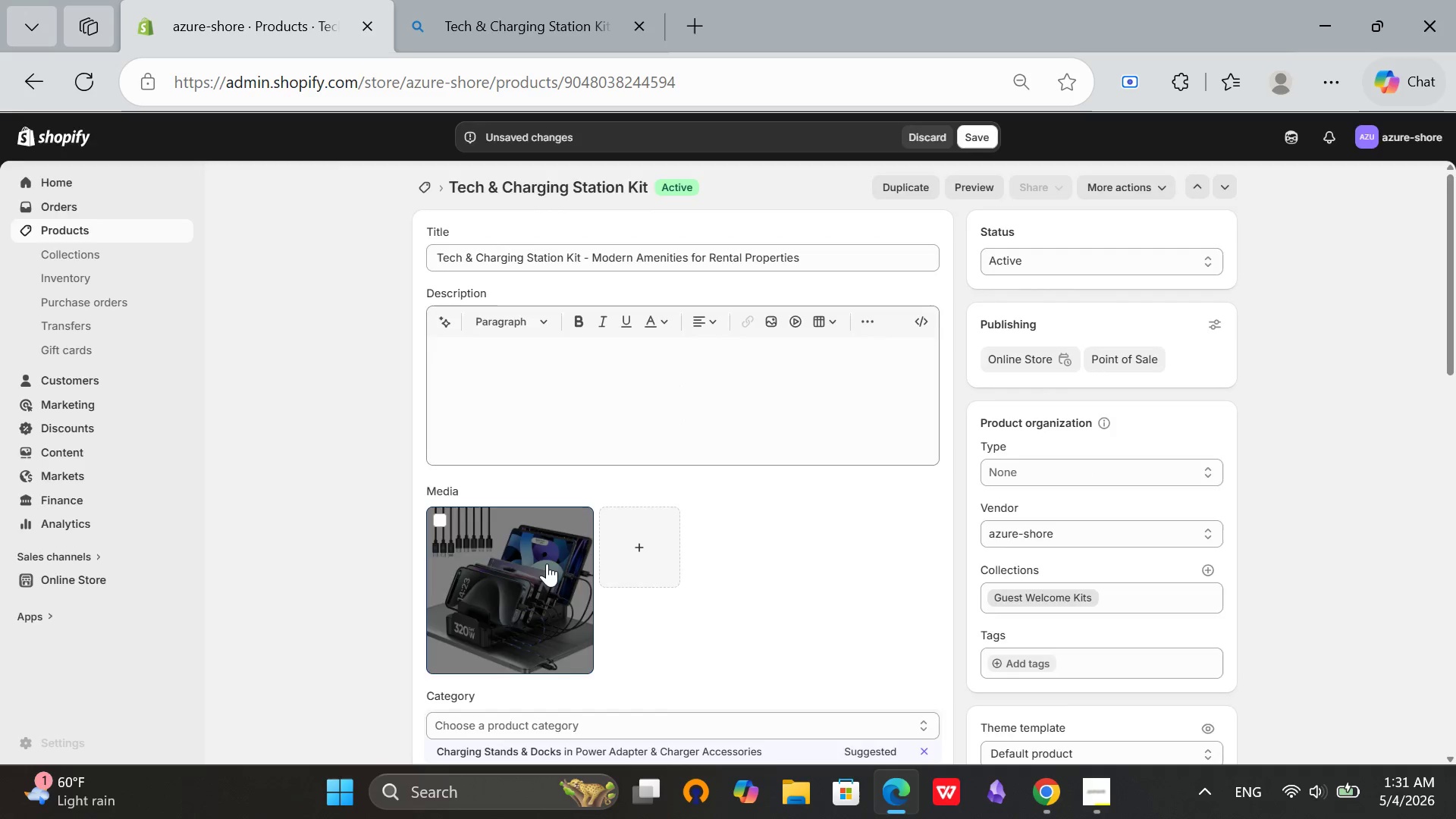 
left_click([547, 563])
 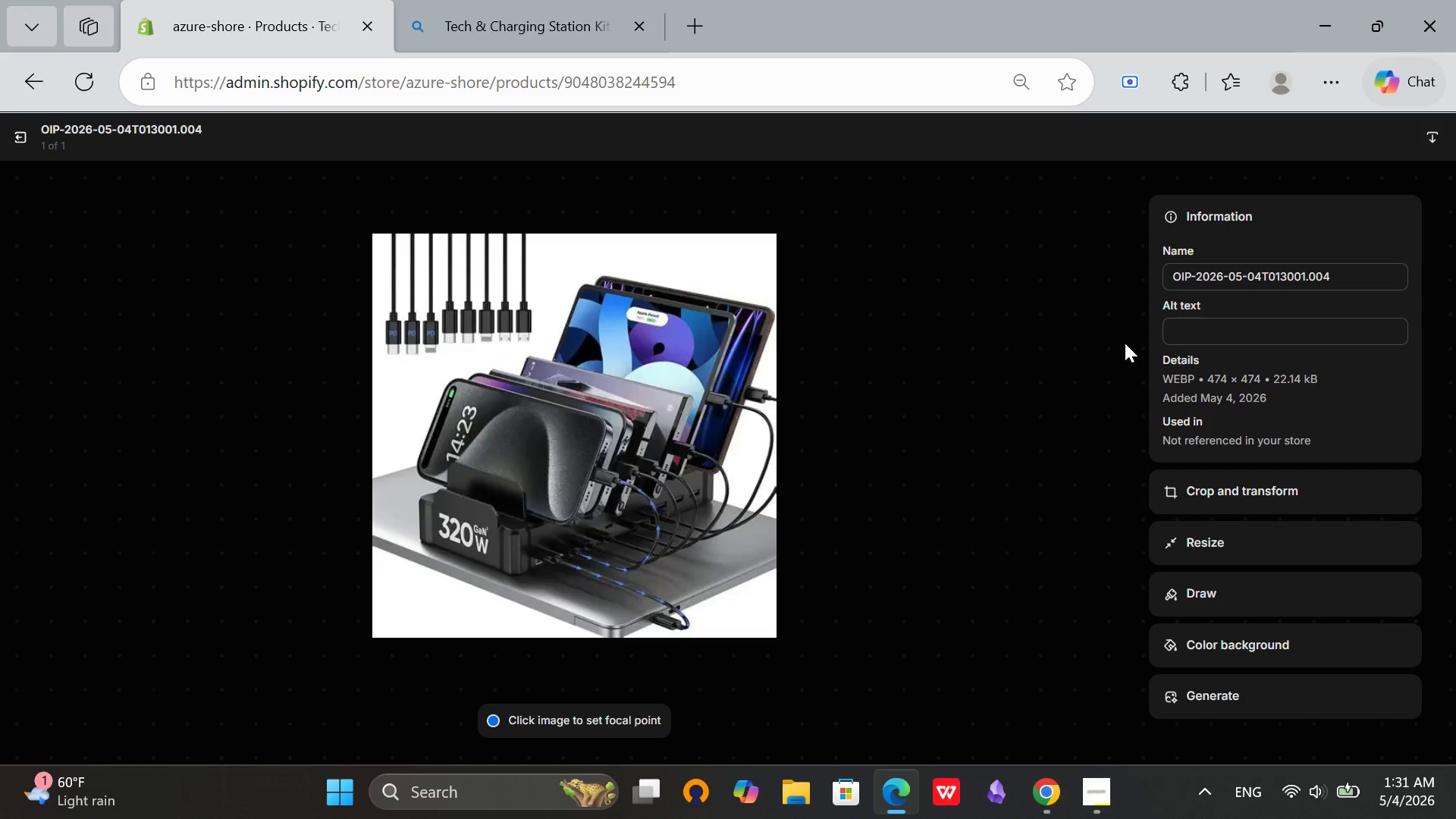 
left_click([1057, 352])
 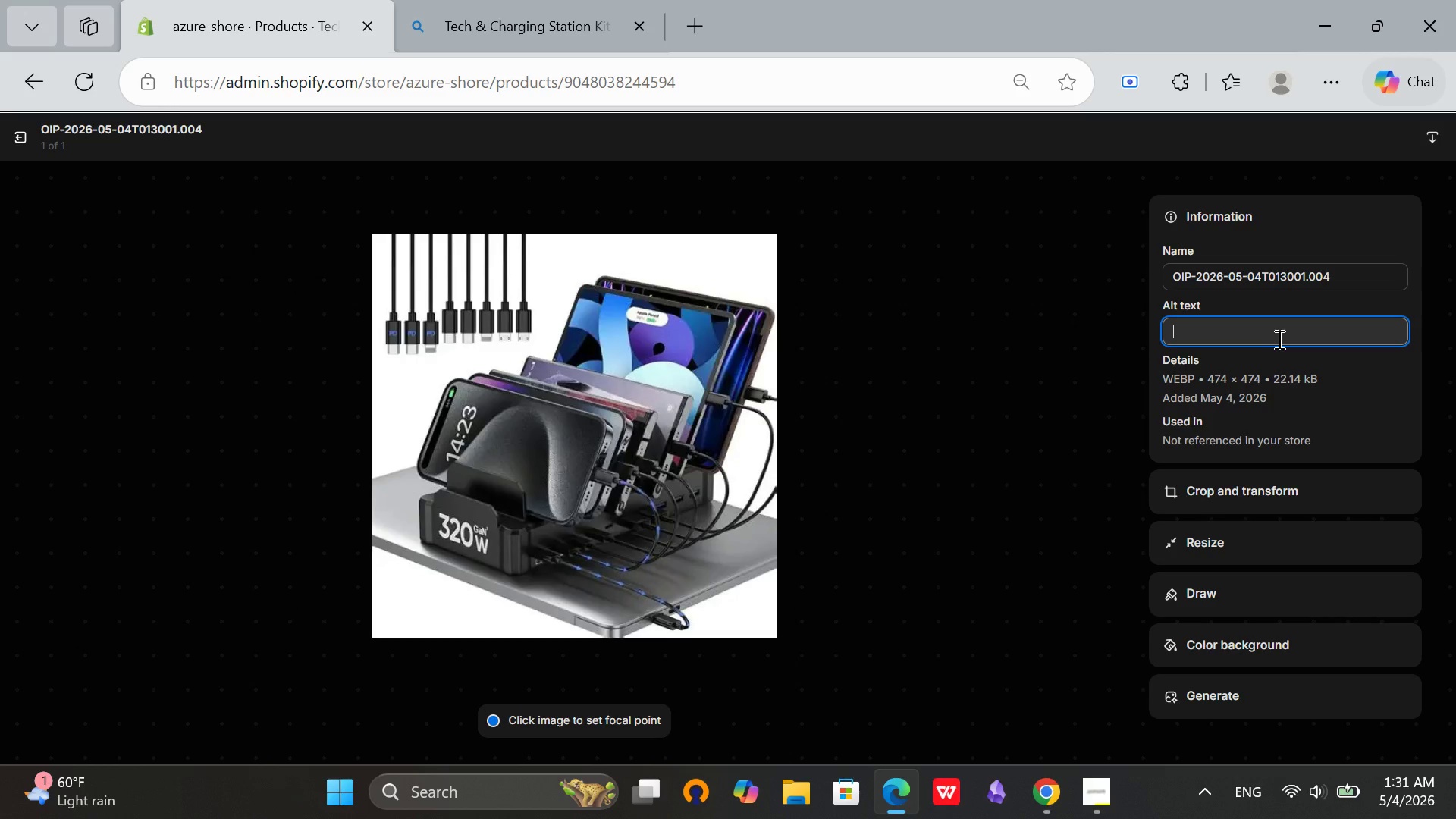 
left_click([1278, 339])
 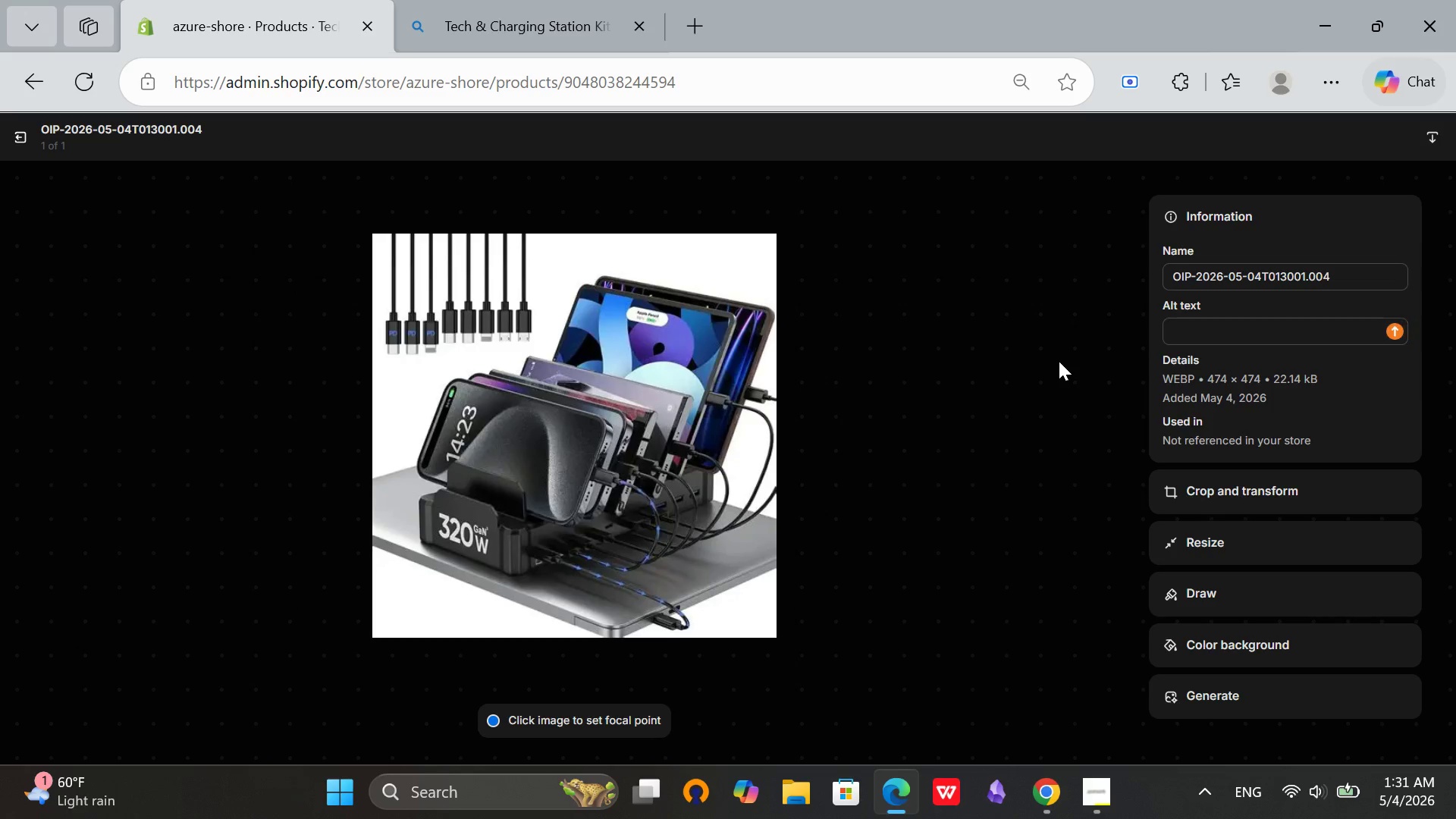 
left_click([1059, 361])
 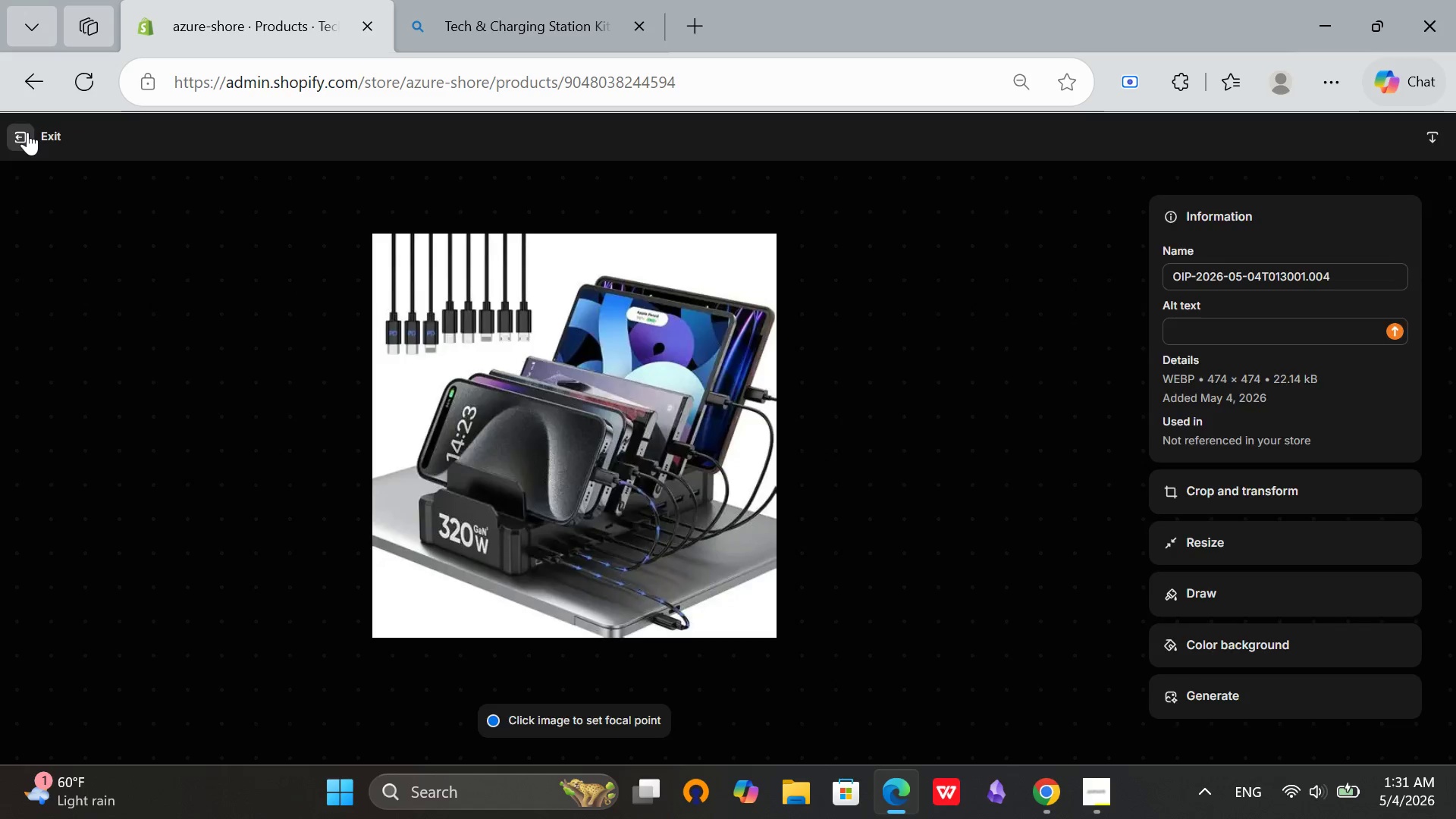 
left_click([27, 132])
 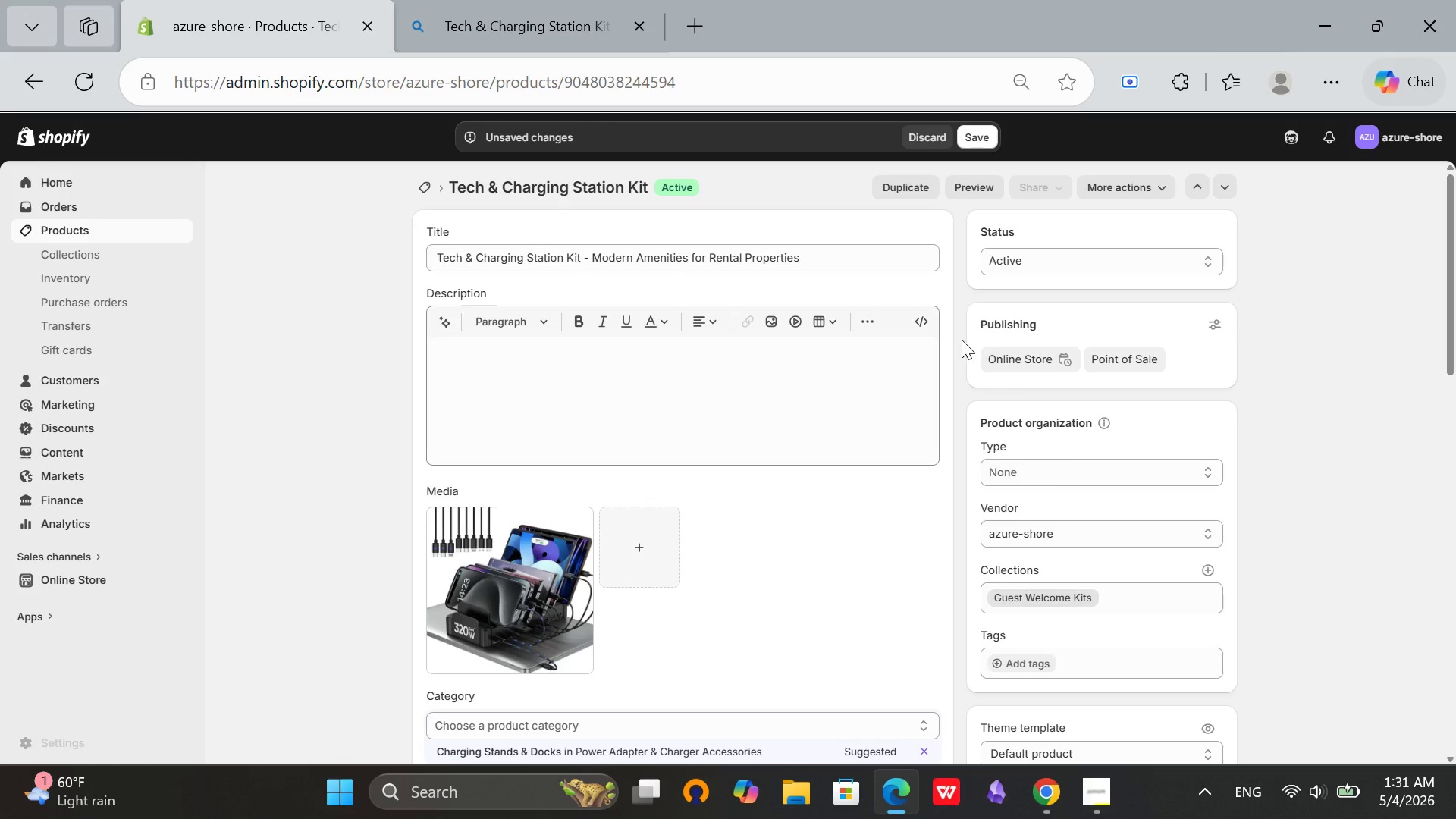 
scroll: coordinate [1455, 343], scroll_direction: down, amount: 12.0
 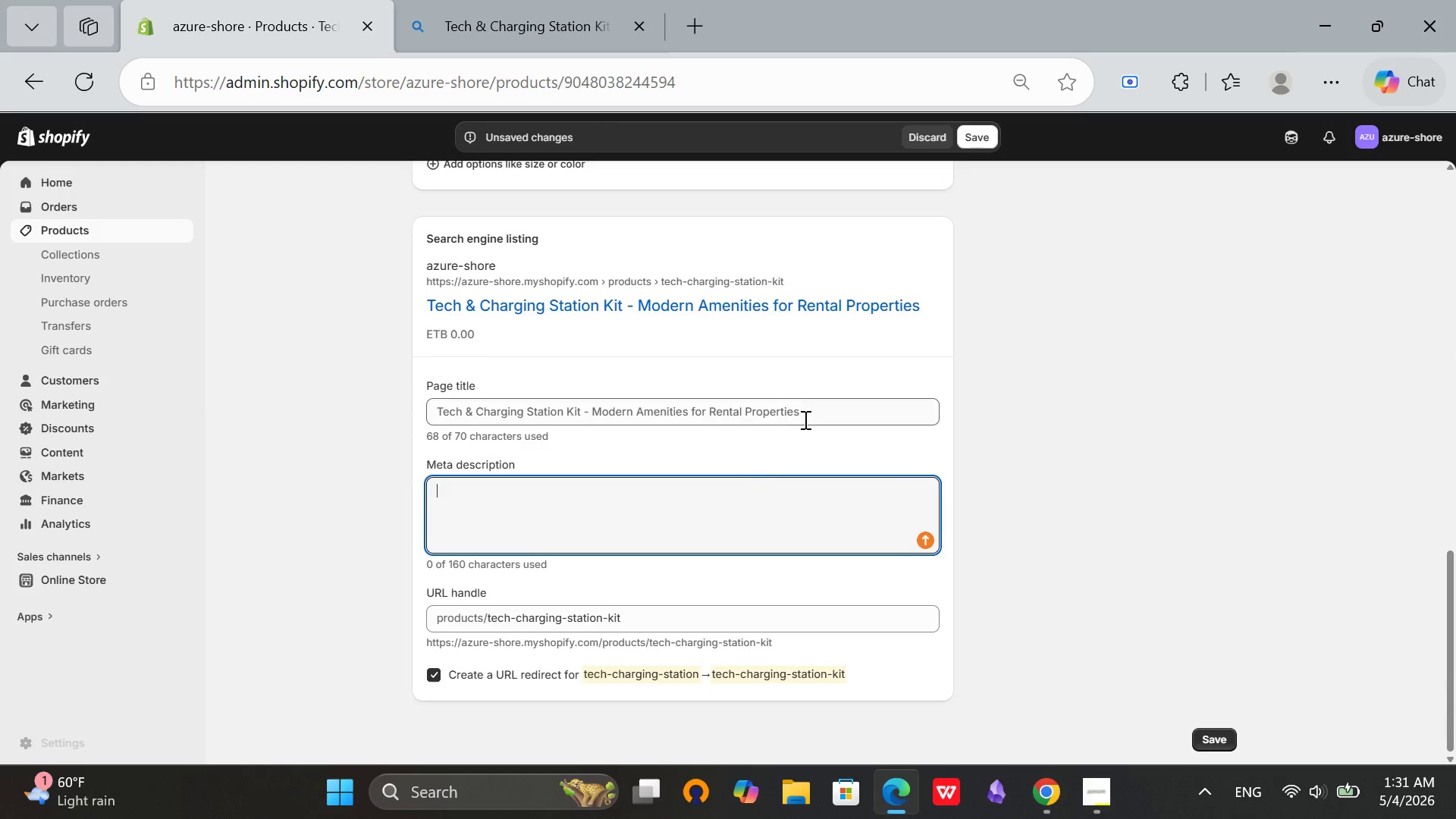 
left_click([805, 419])
 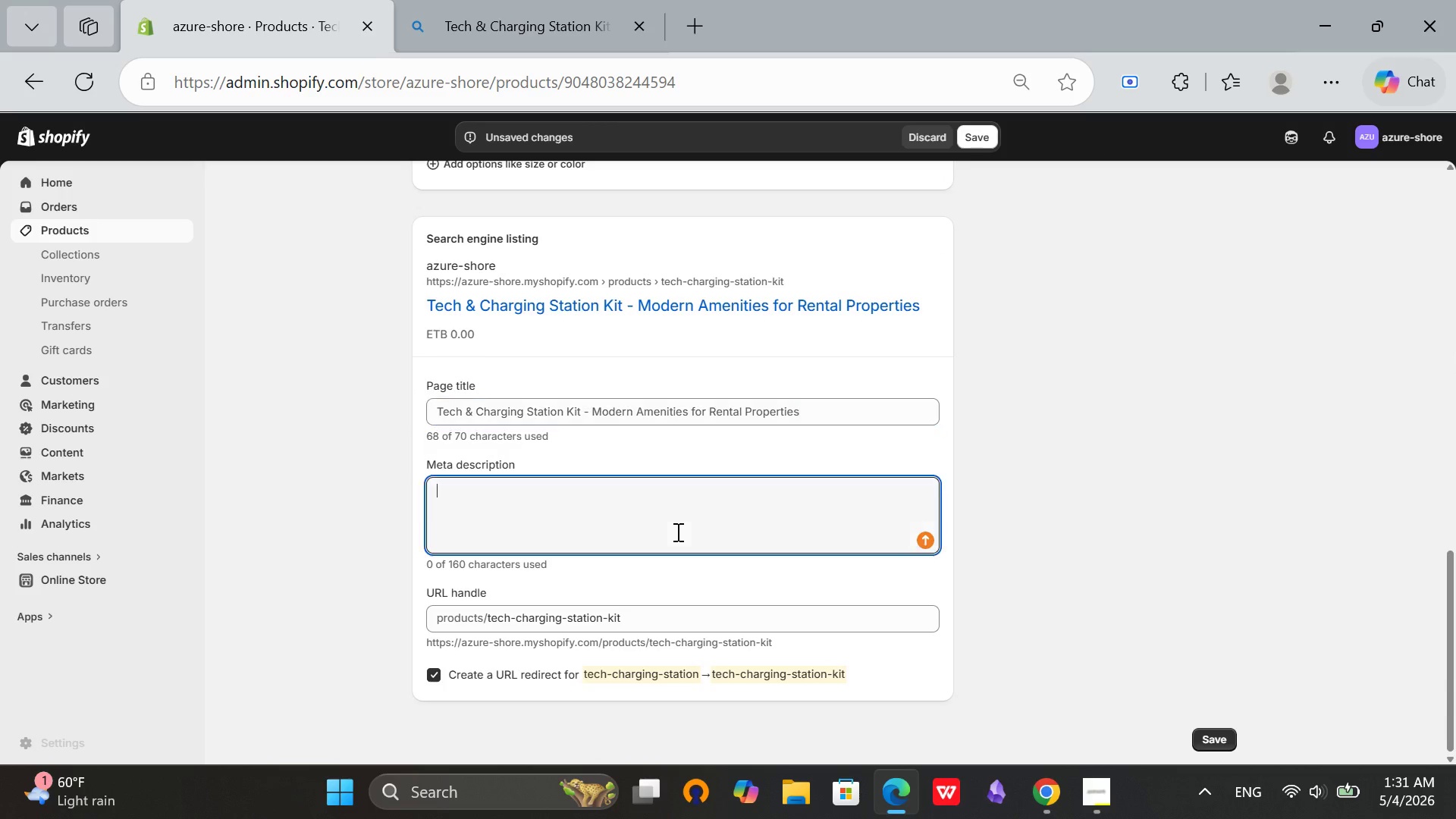 
left_click([676, 532])
 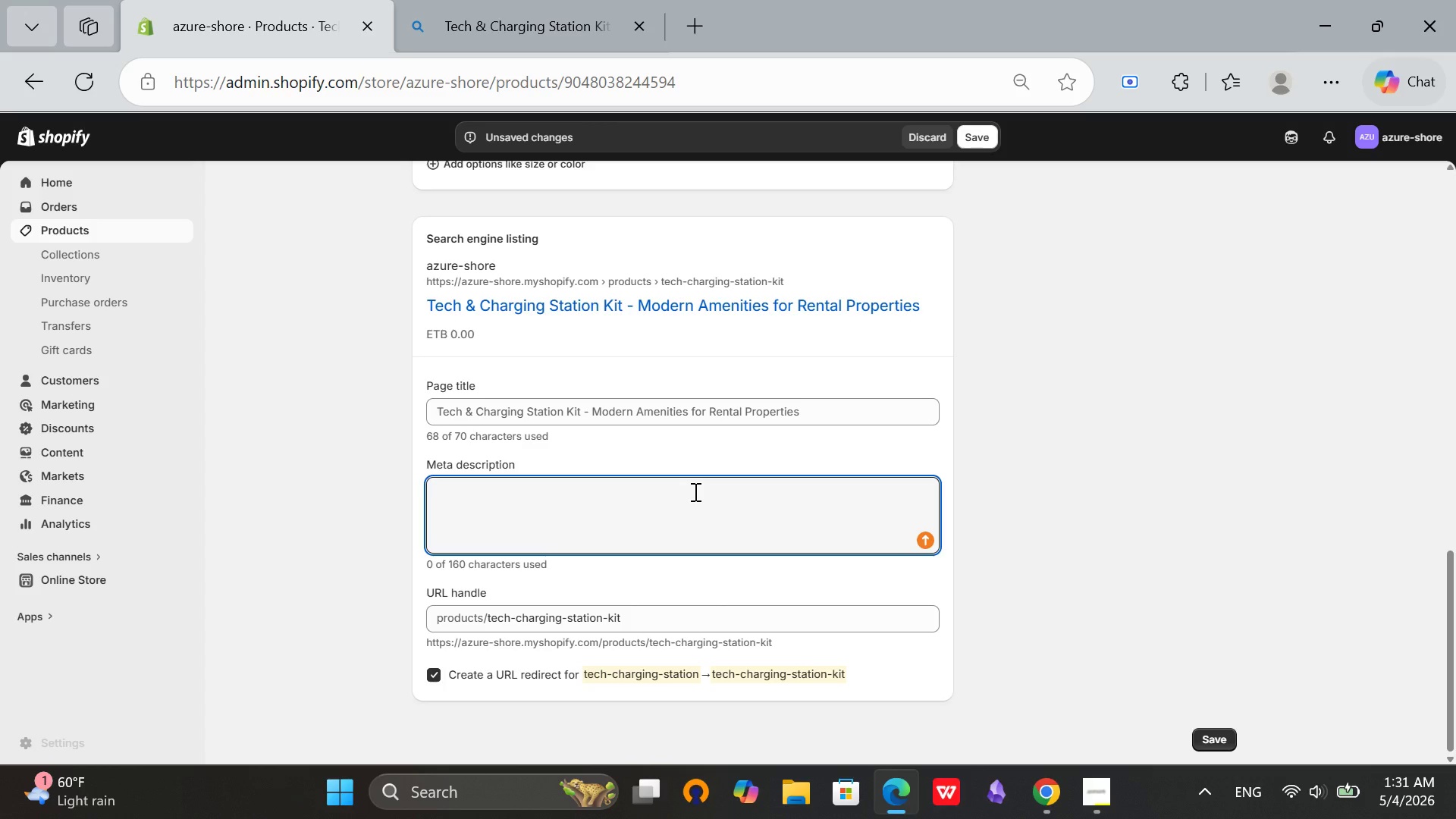 
wait(6.42)
 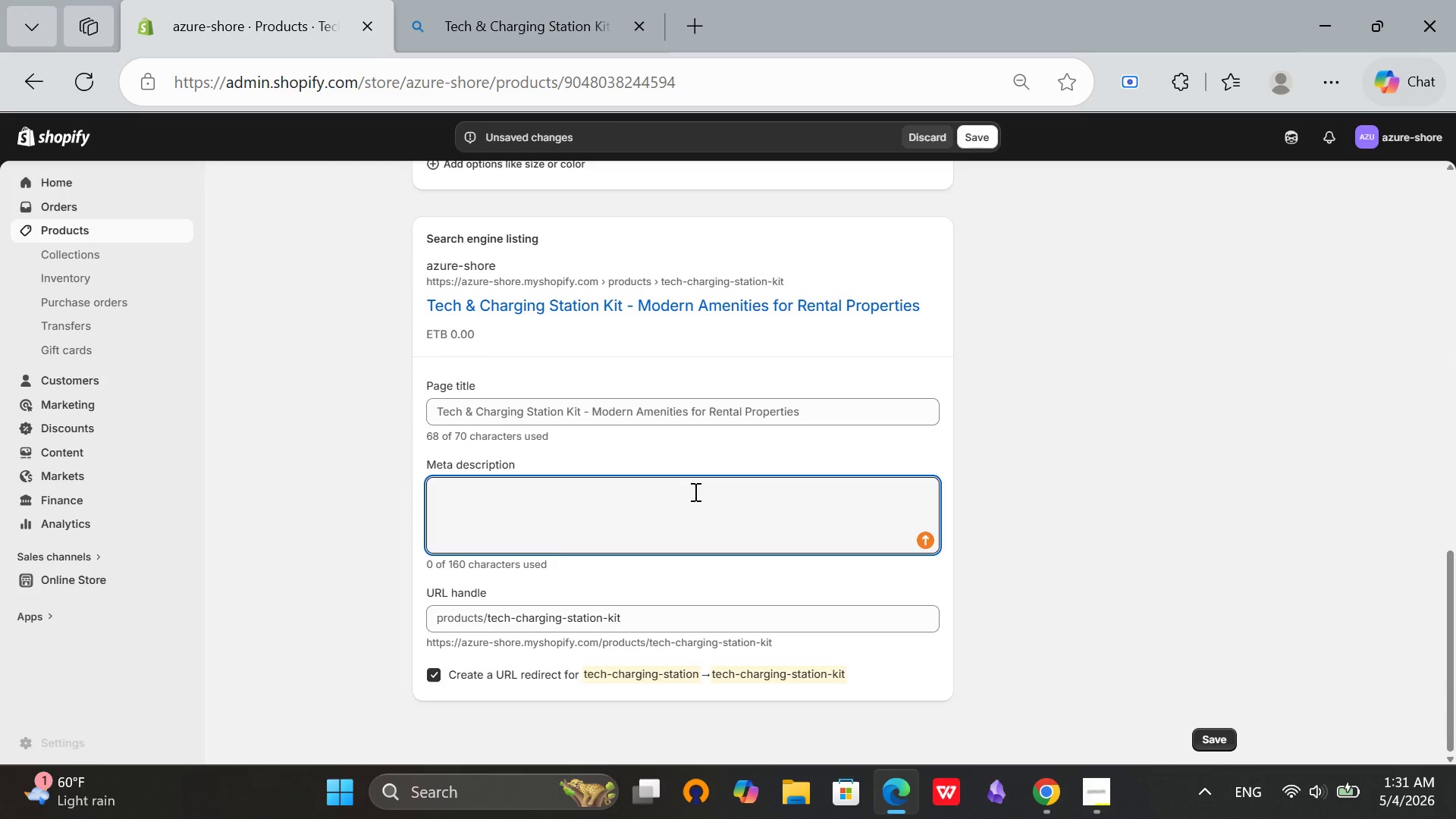 
type(Tech charging station kit for vacation rentals.)
 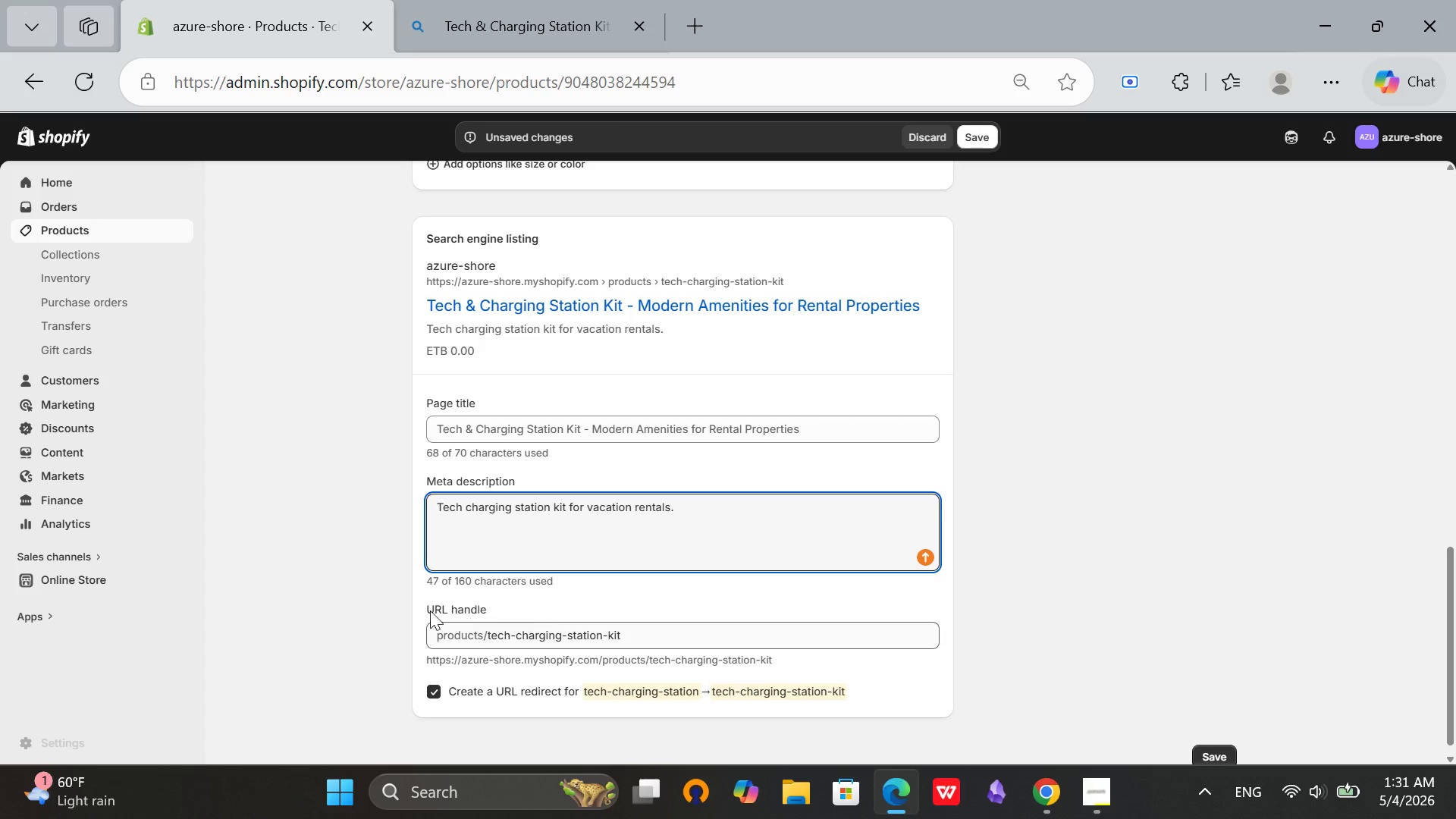 
type( USB hubs and universal cables. Essentia modern amenity that gests expect. p)
key(Backspace)
type(Protct)
key(Backspace)
key(Backspace)
type(ect yur fun)
key(Backspace)
type(rniture. )
 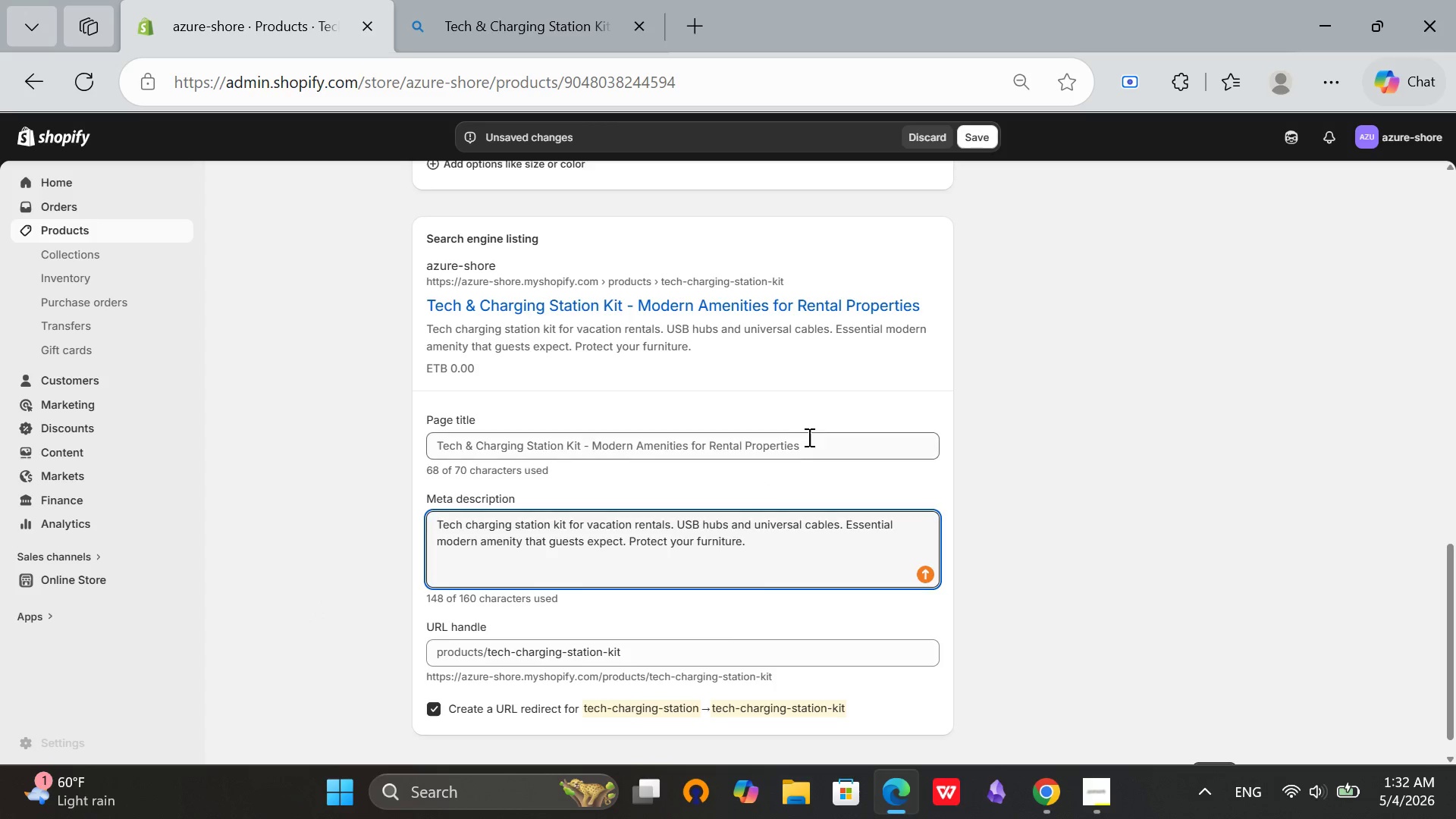 
left_click_drag(start_coordinate=[1455, 663], to_coordinate=[1455, 475])
 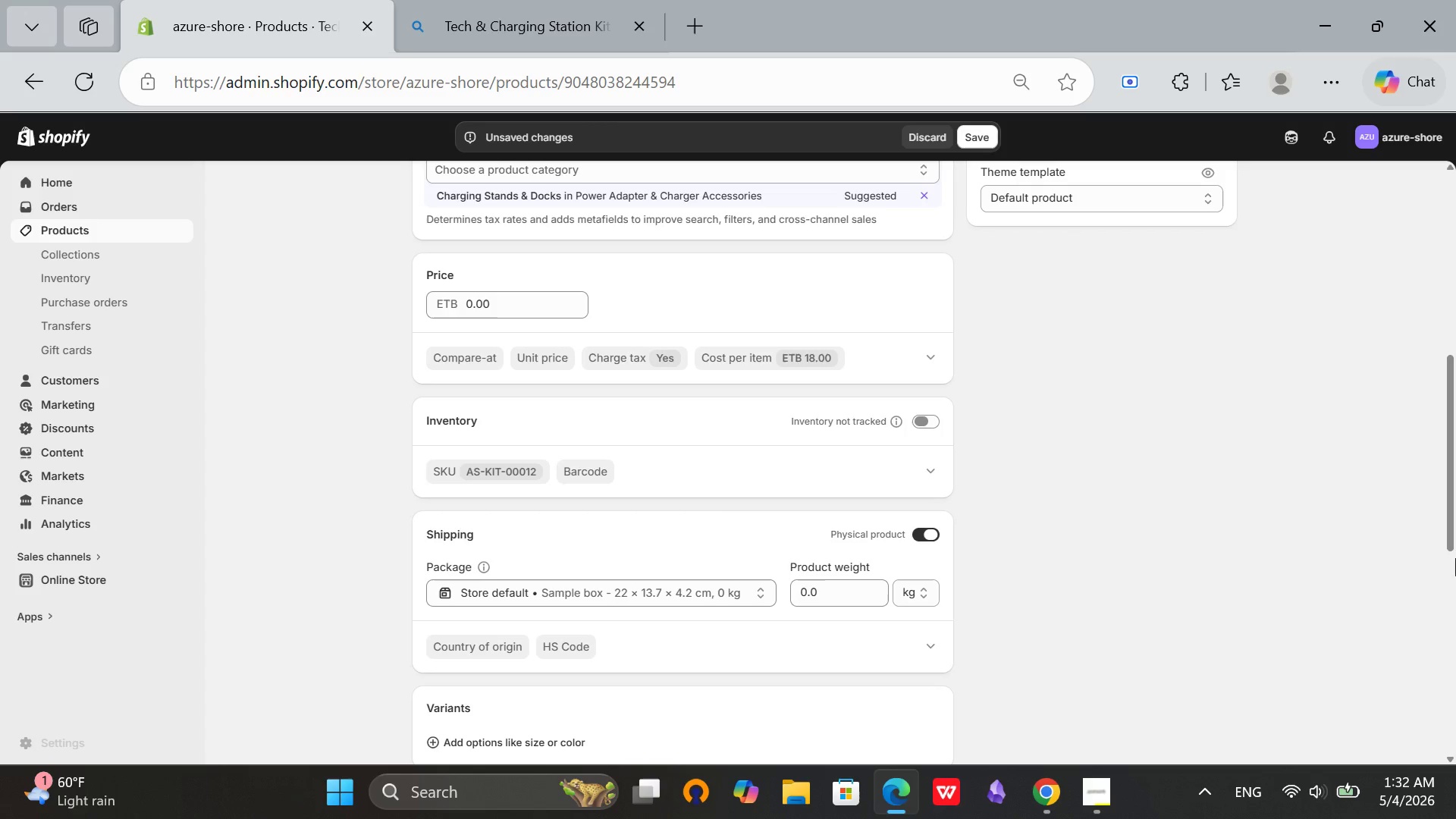 
left_click([803, 595])
 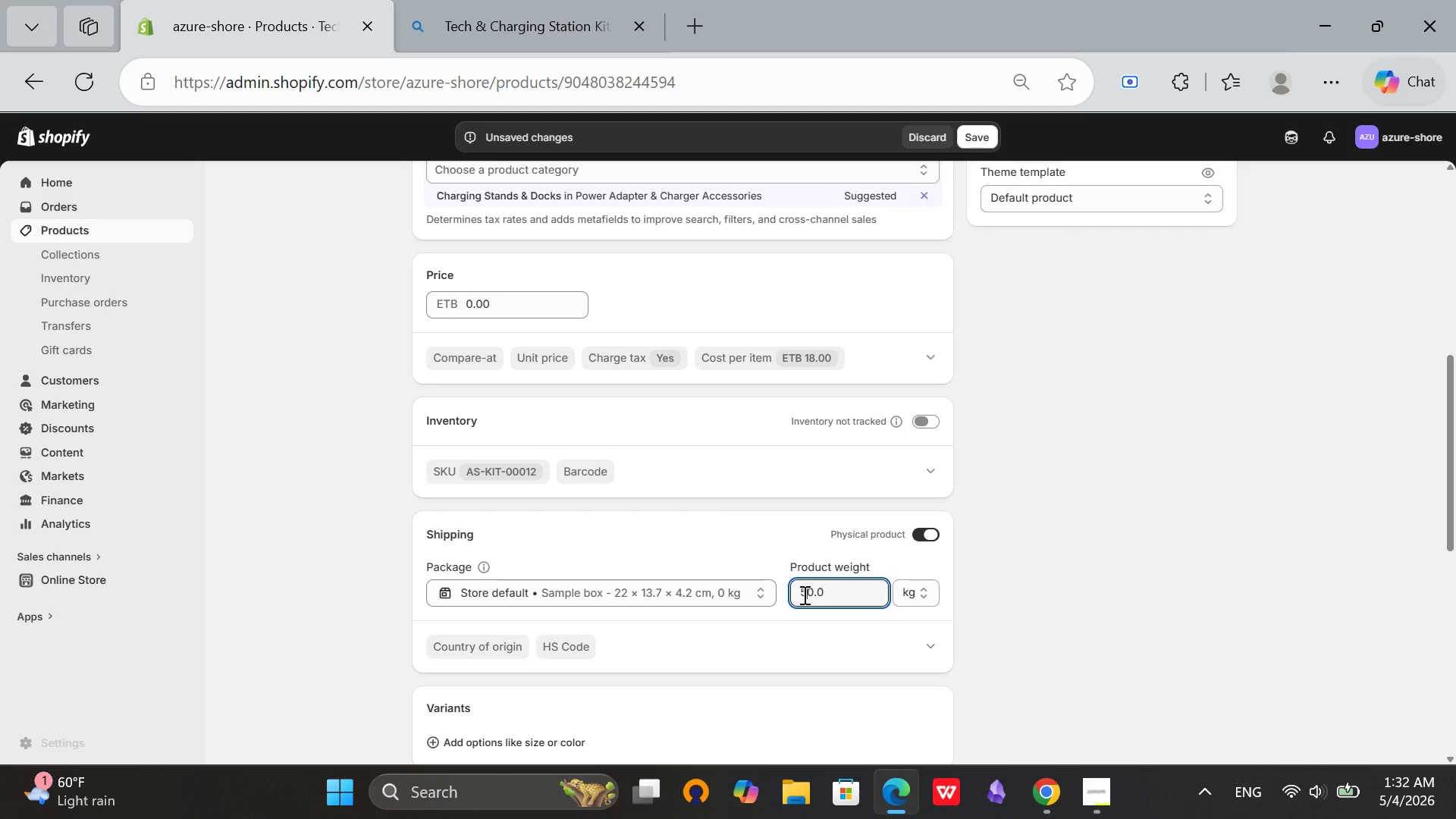 
key(5)
 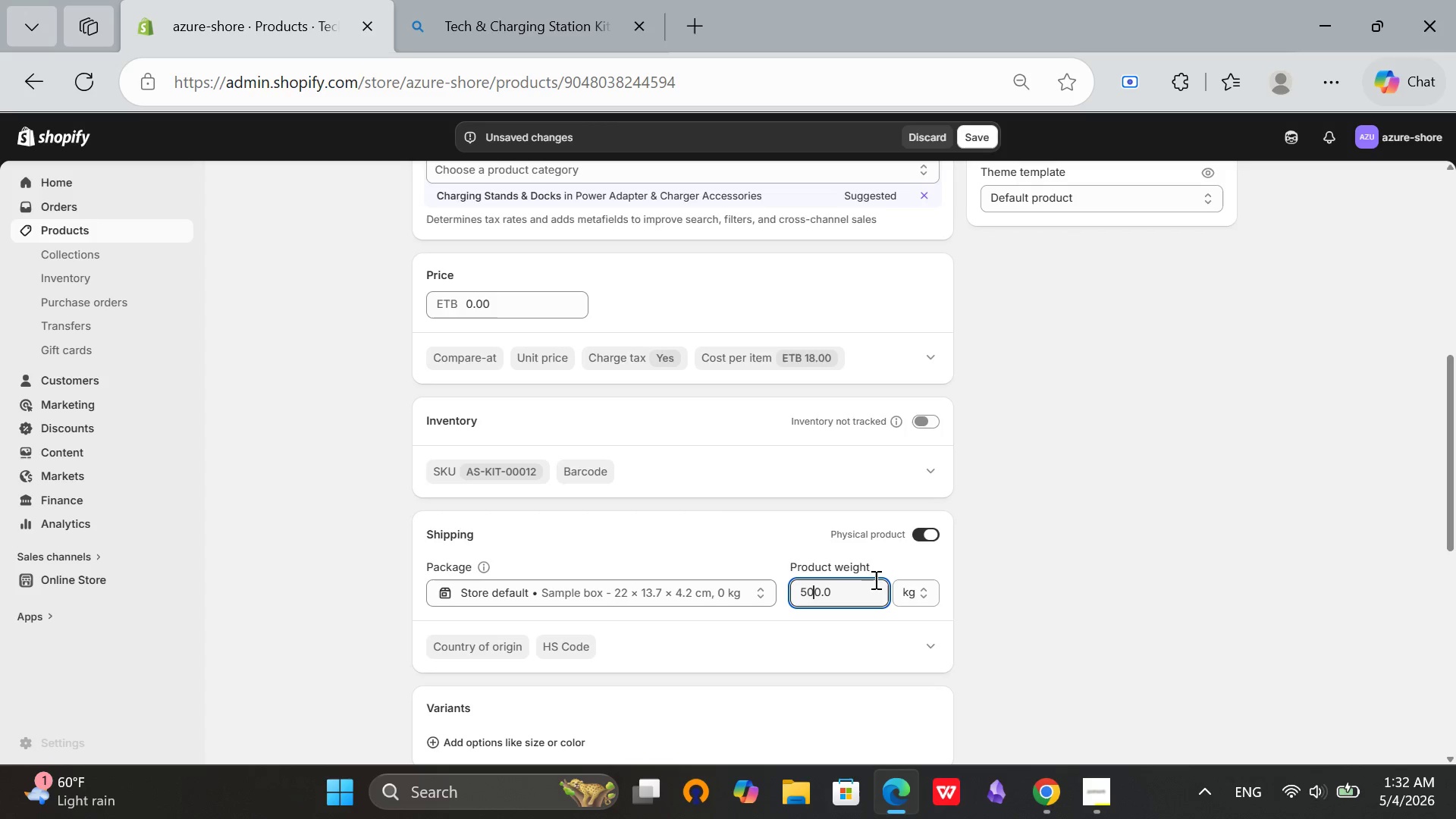 
key(0)
 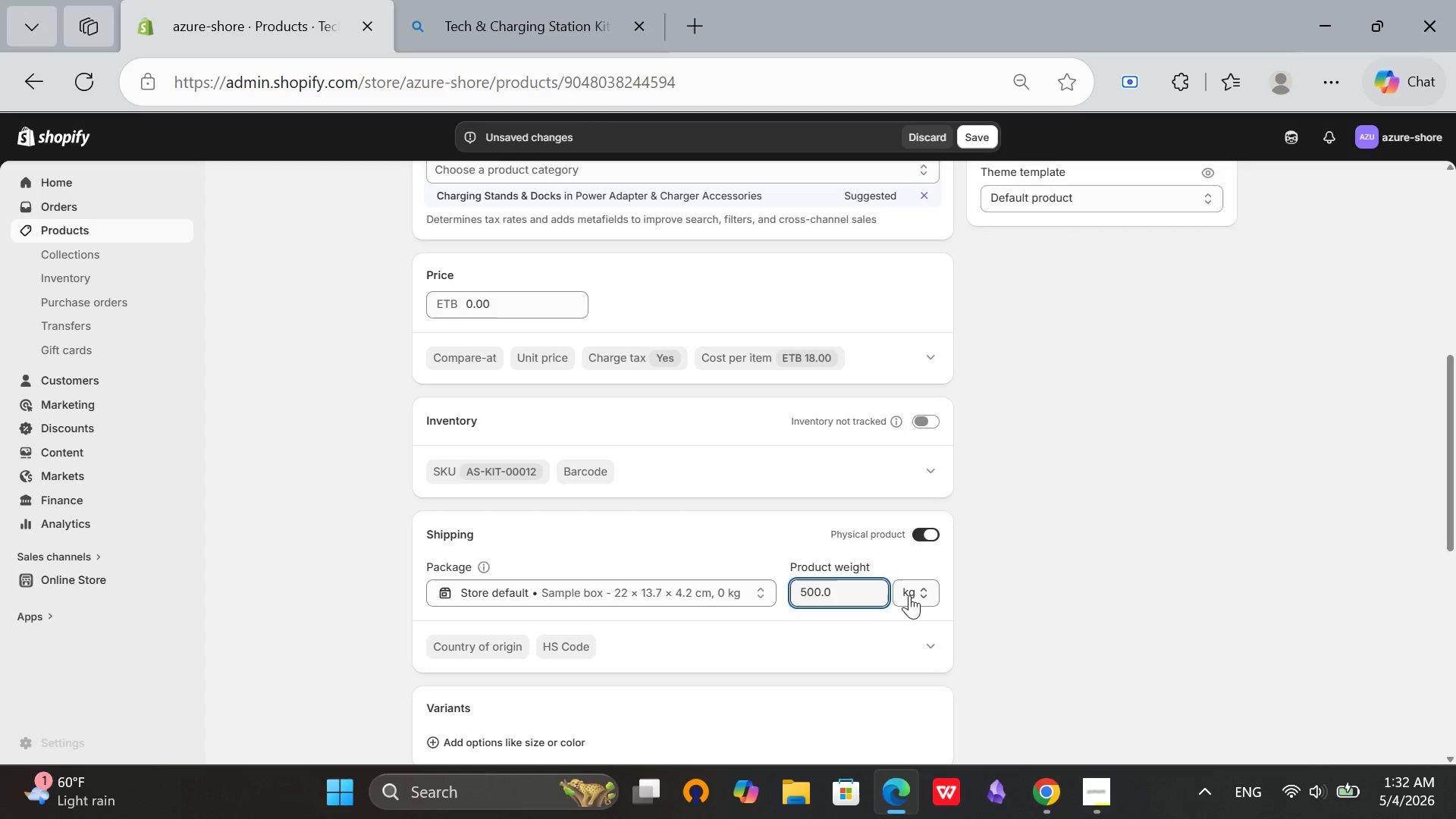 
left_click([909, 595])
 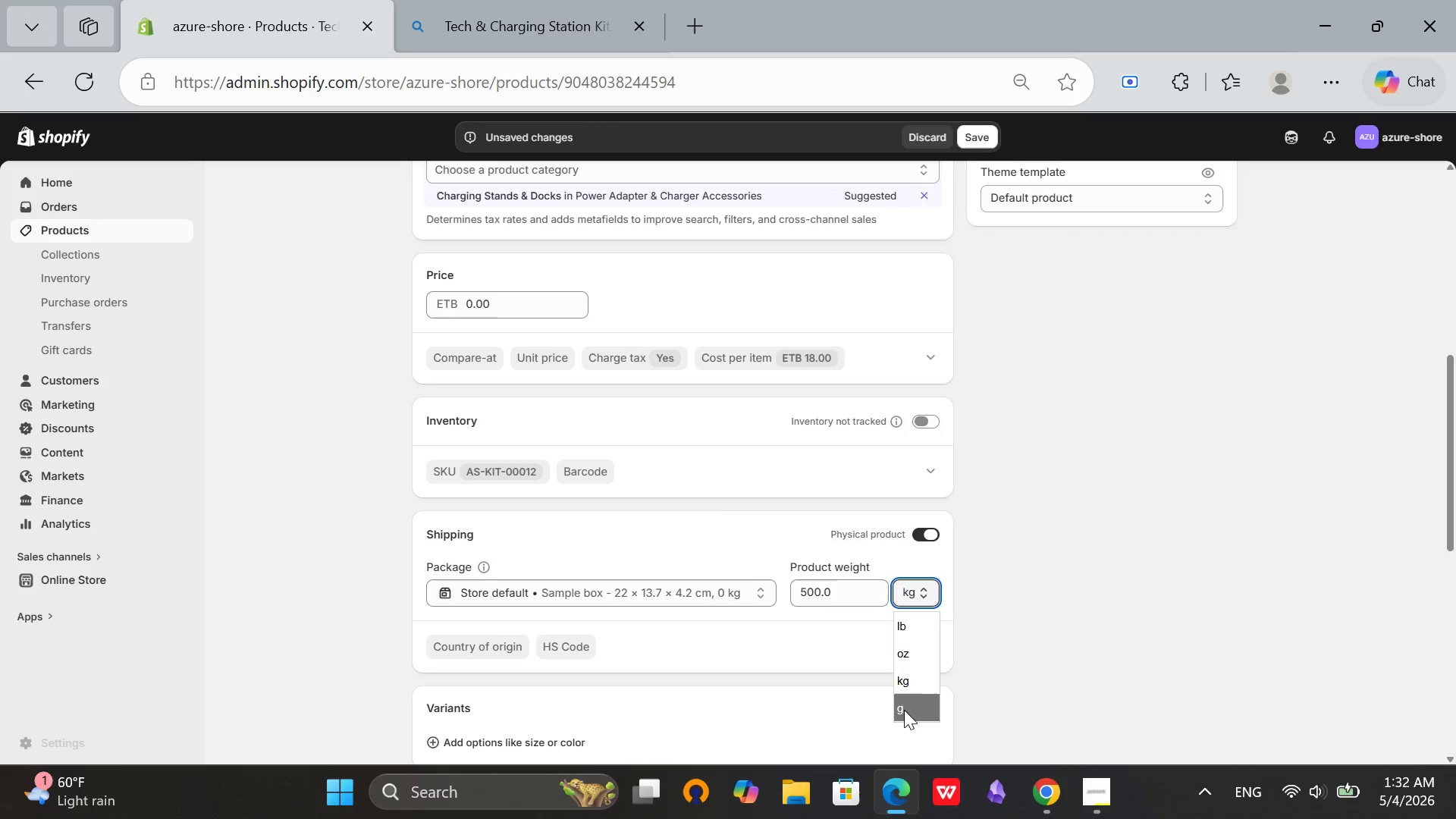 
left_click([904, 710])
 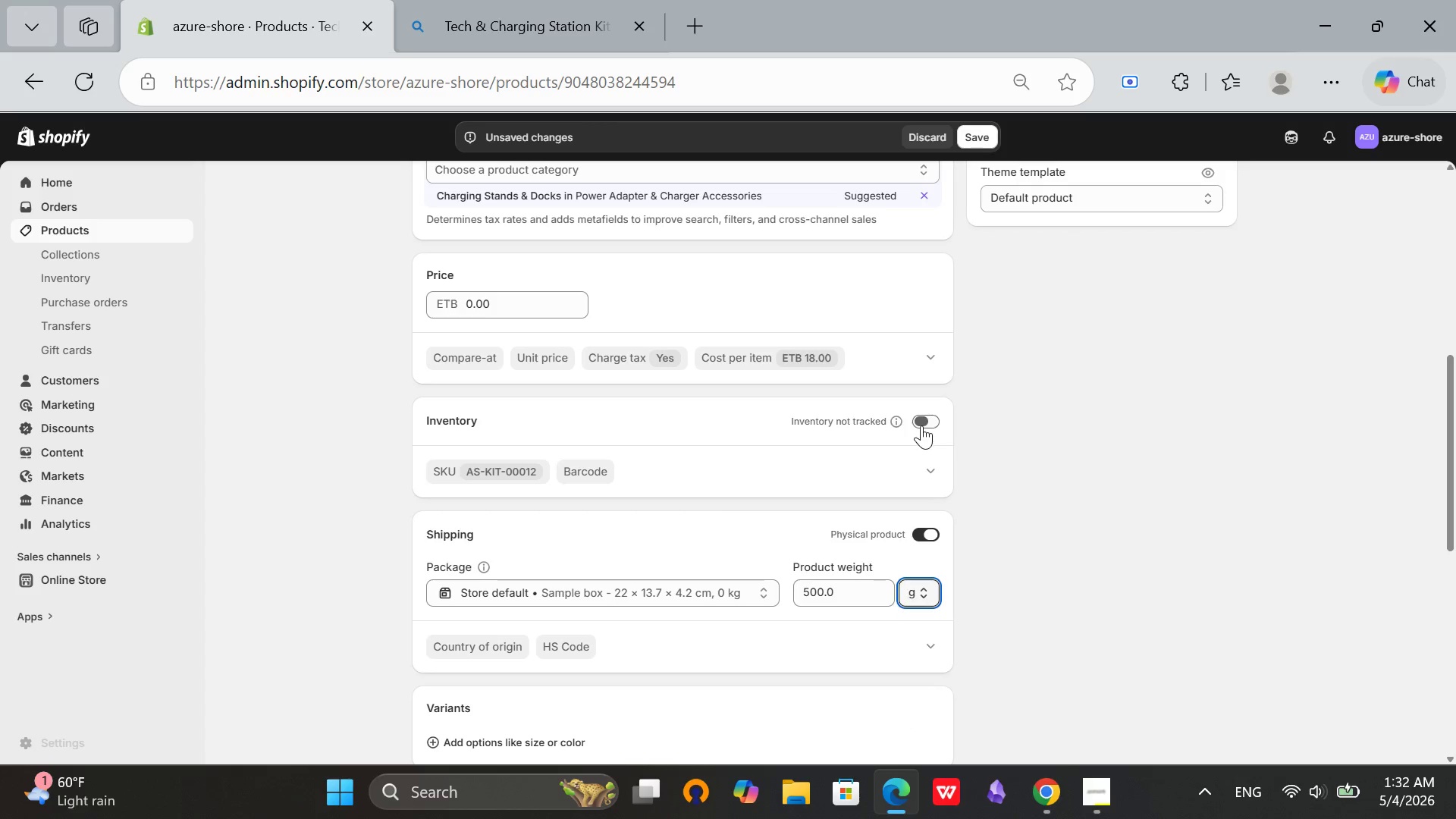 
left_click([921, 425])
 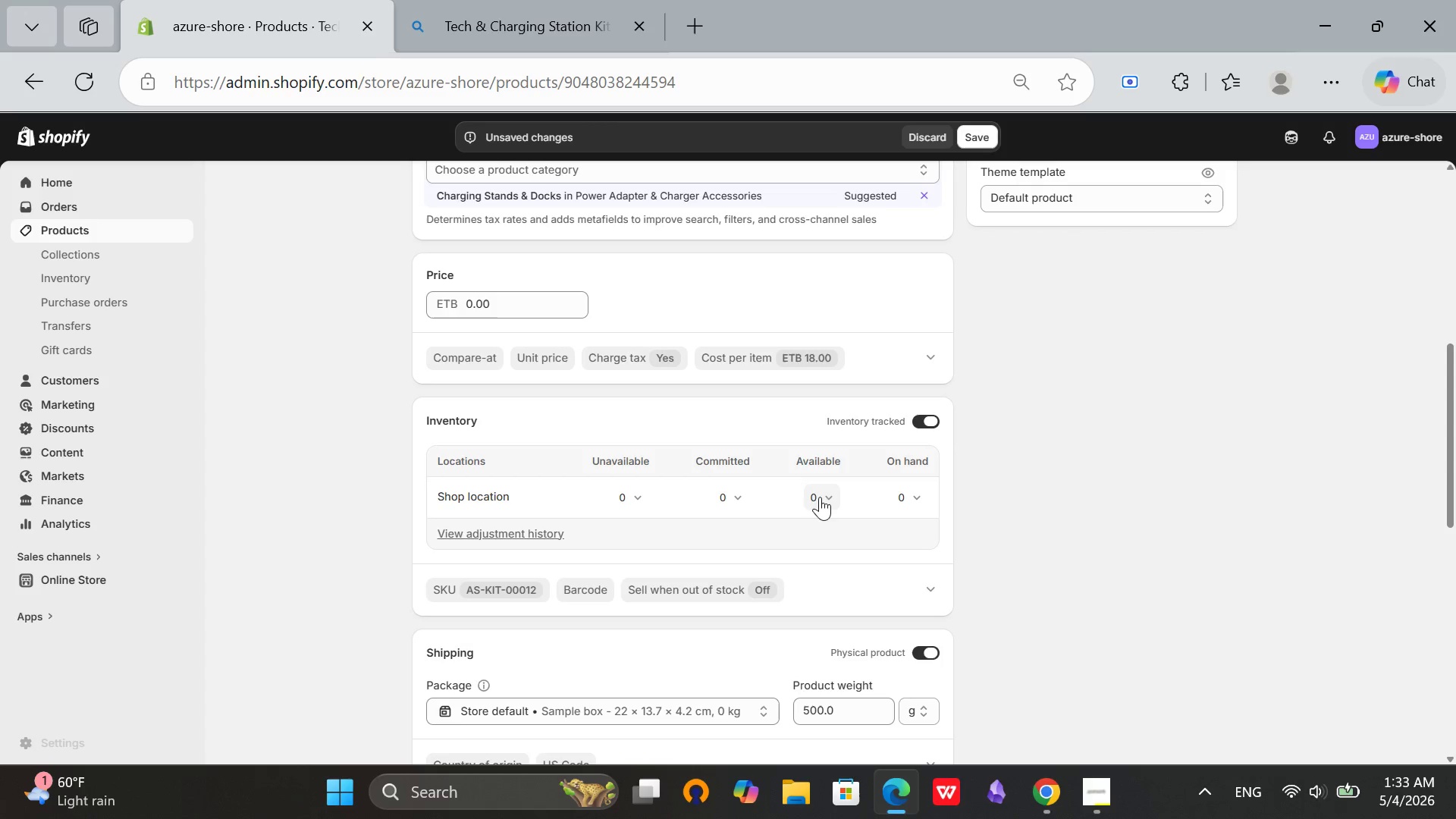 
left_click([815, 505])
 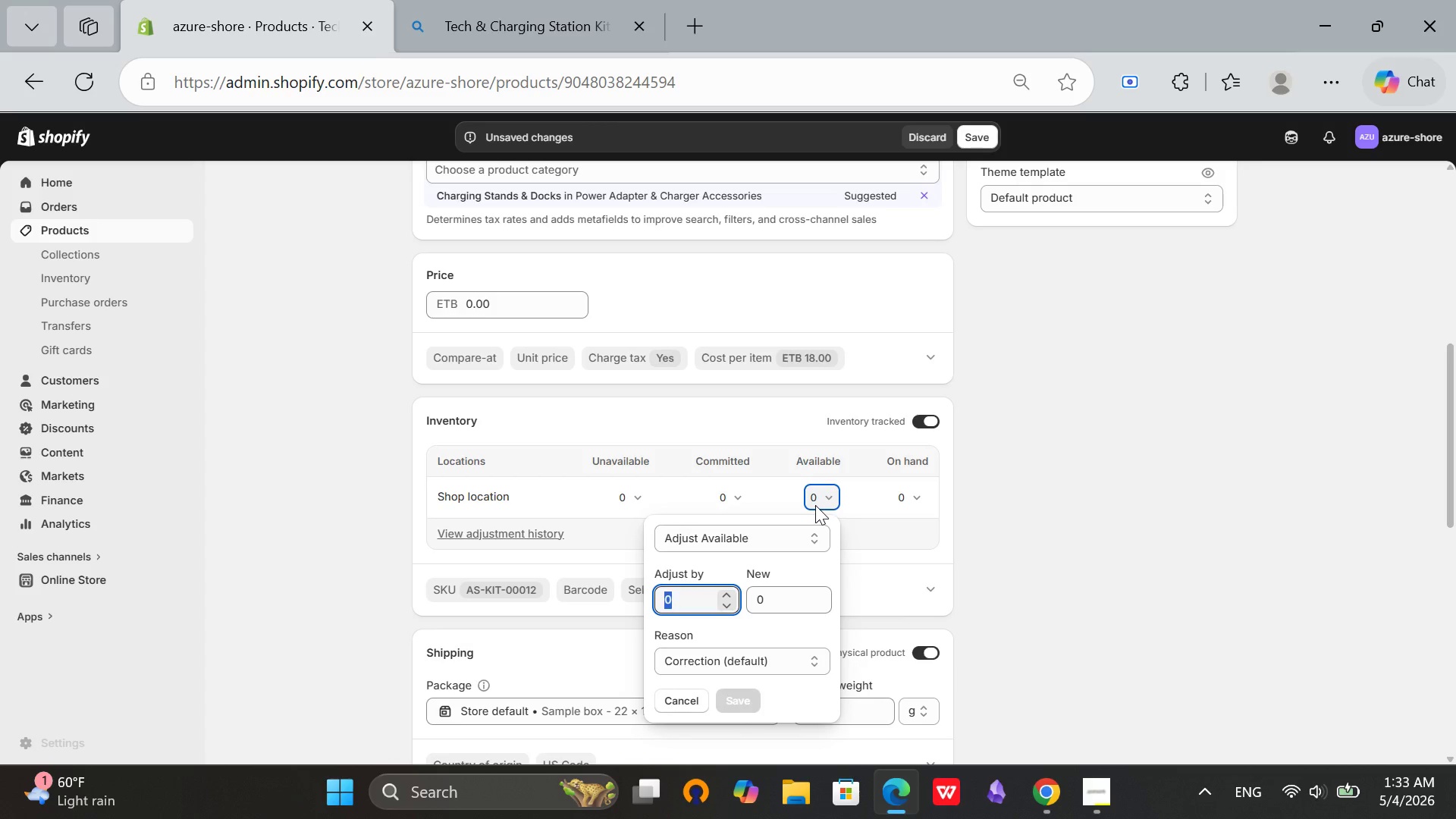 
type(80)
 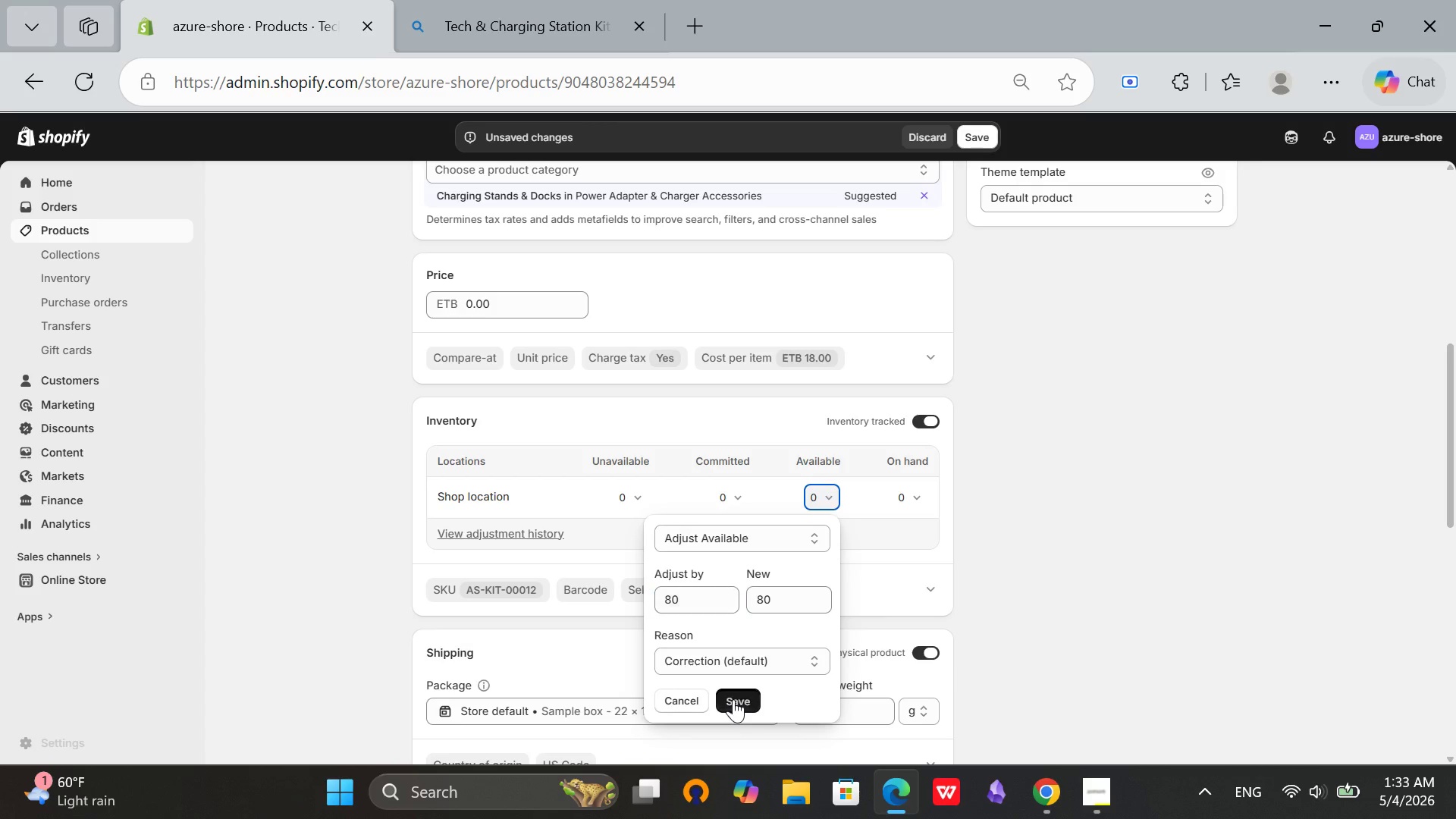 
left_click([733, 699])
 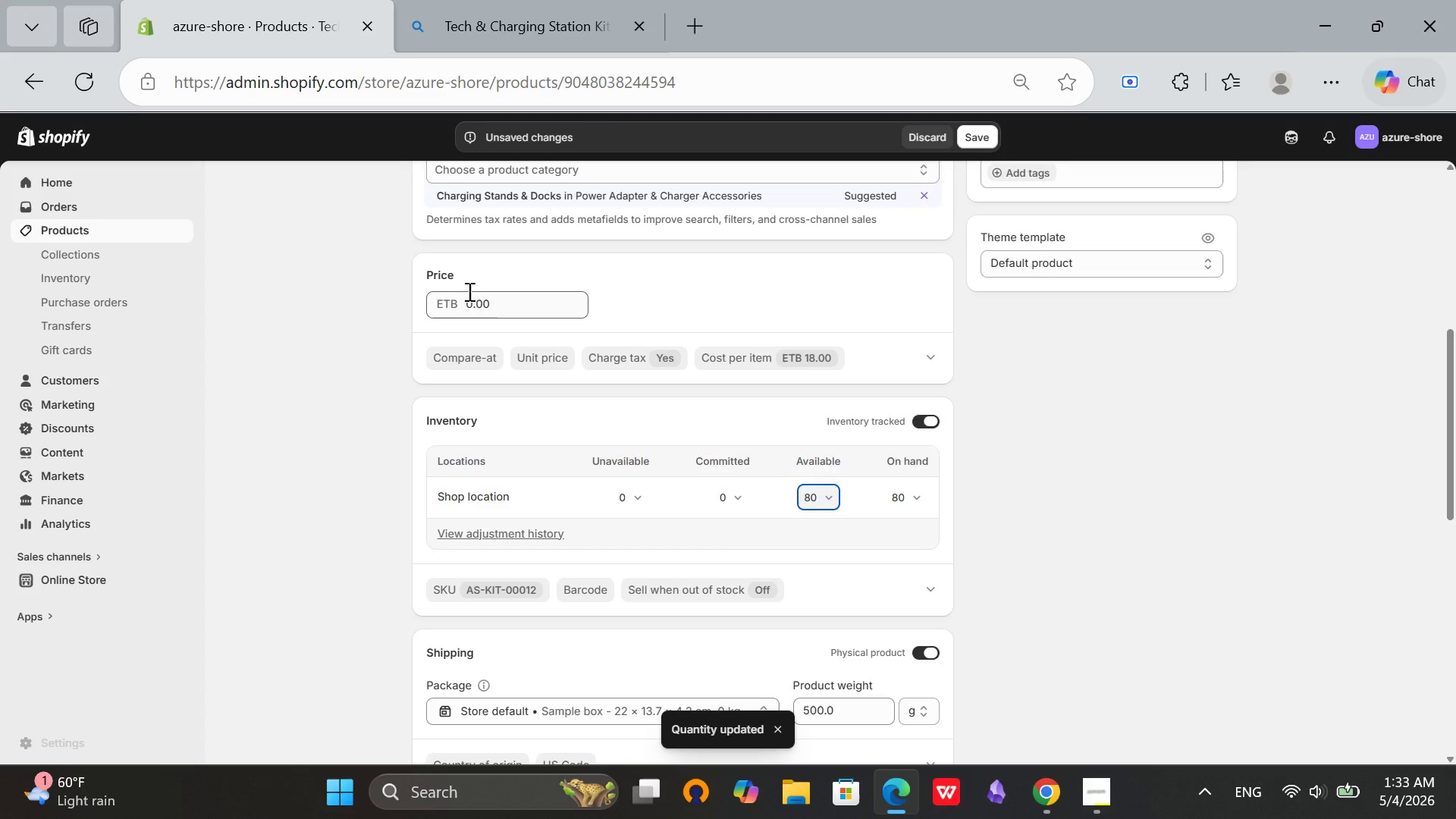 
left_click([472, 298])
 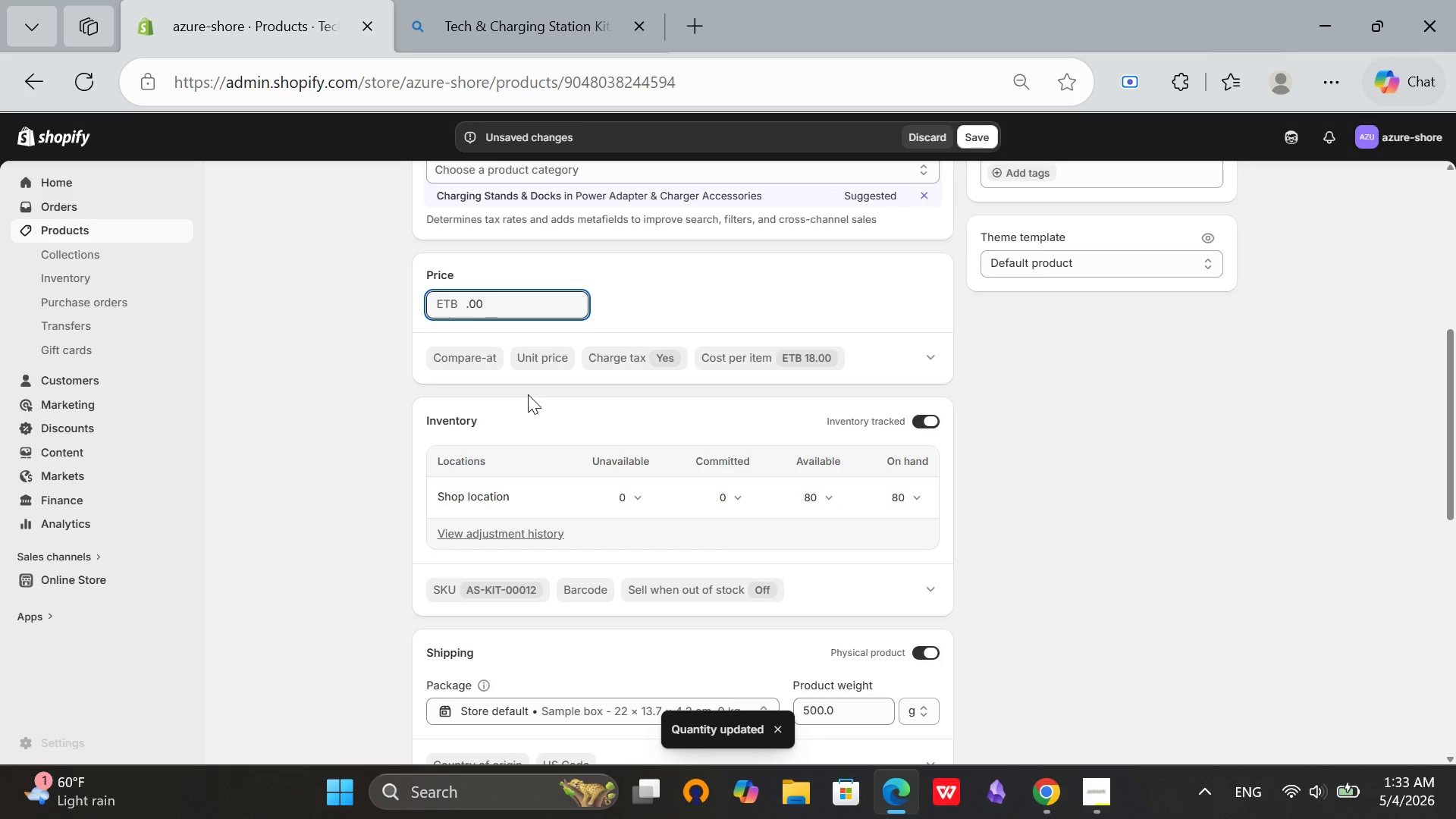 
key(Backspace)
type(45)
 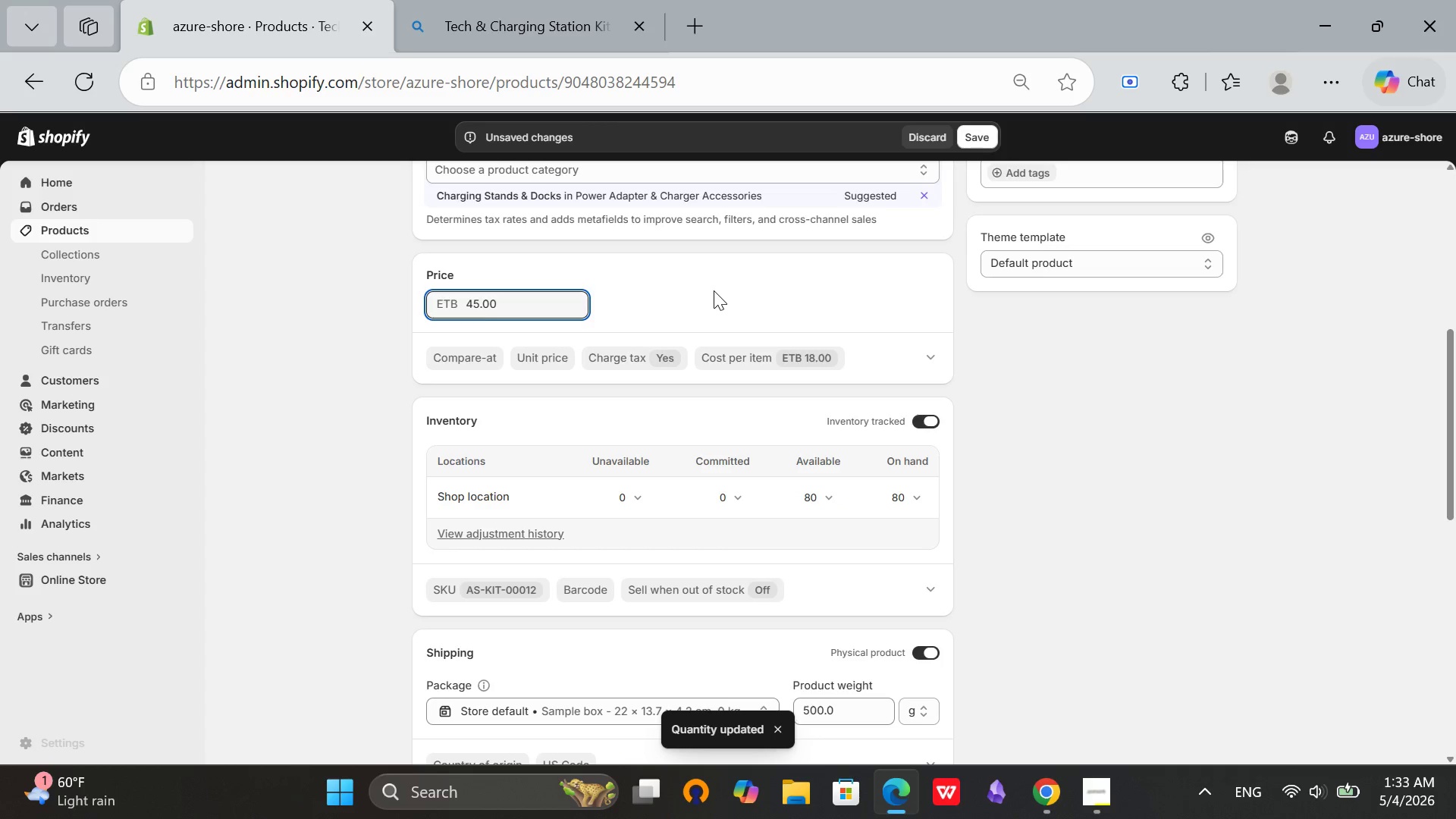 
left_click([714, 290])
 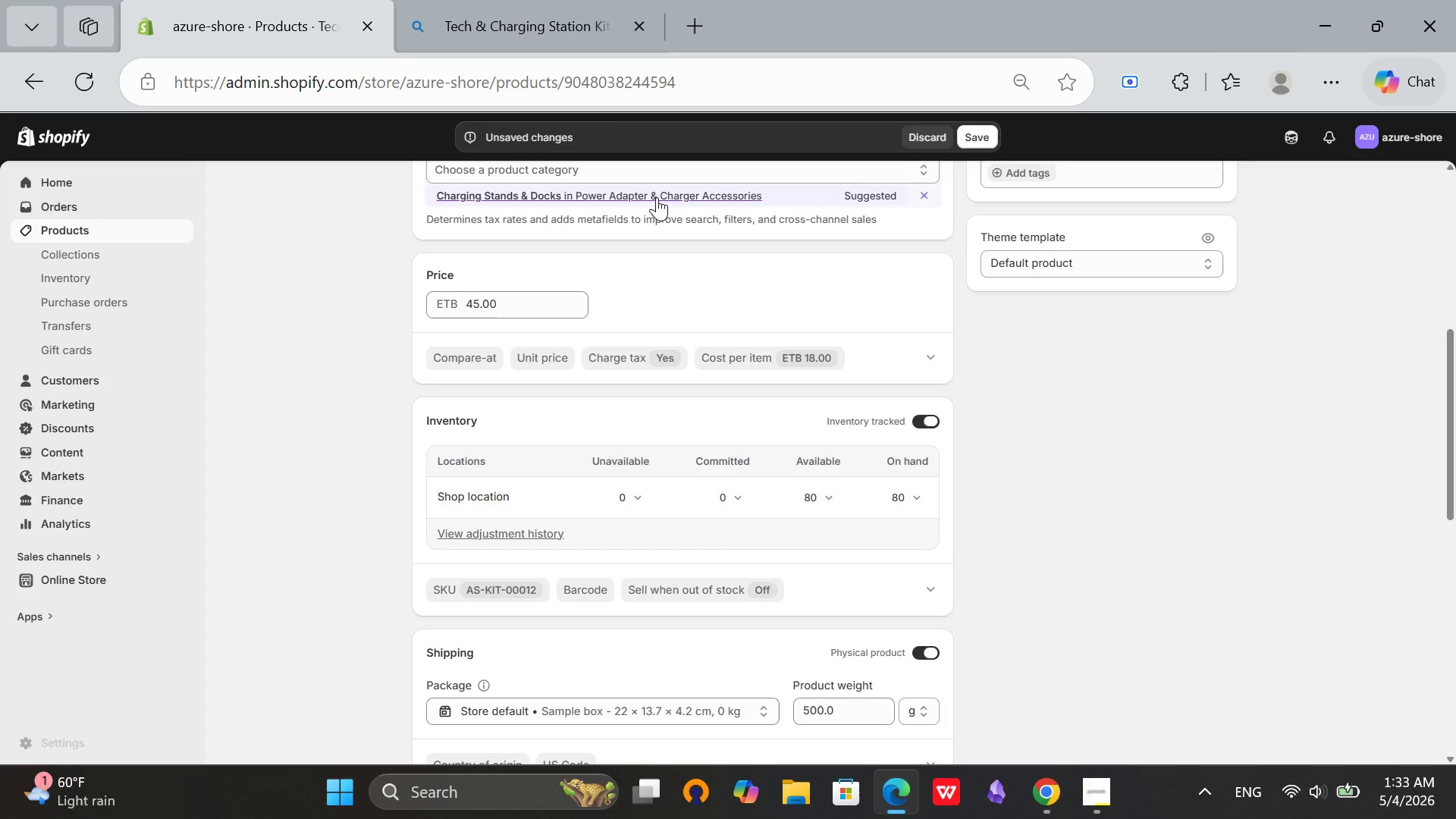 
left_click([657, 197])
 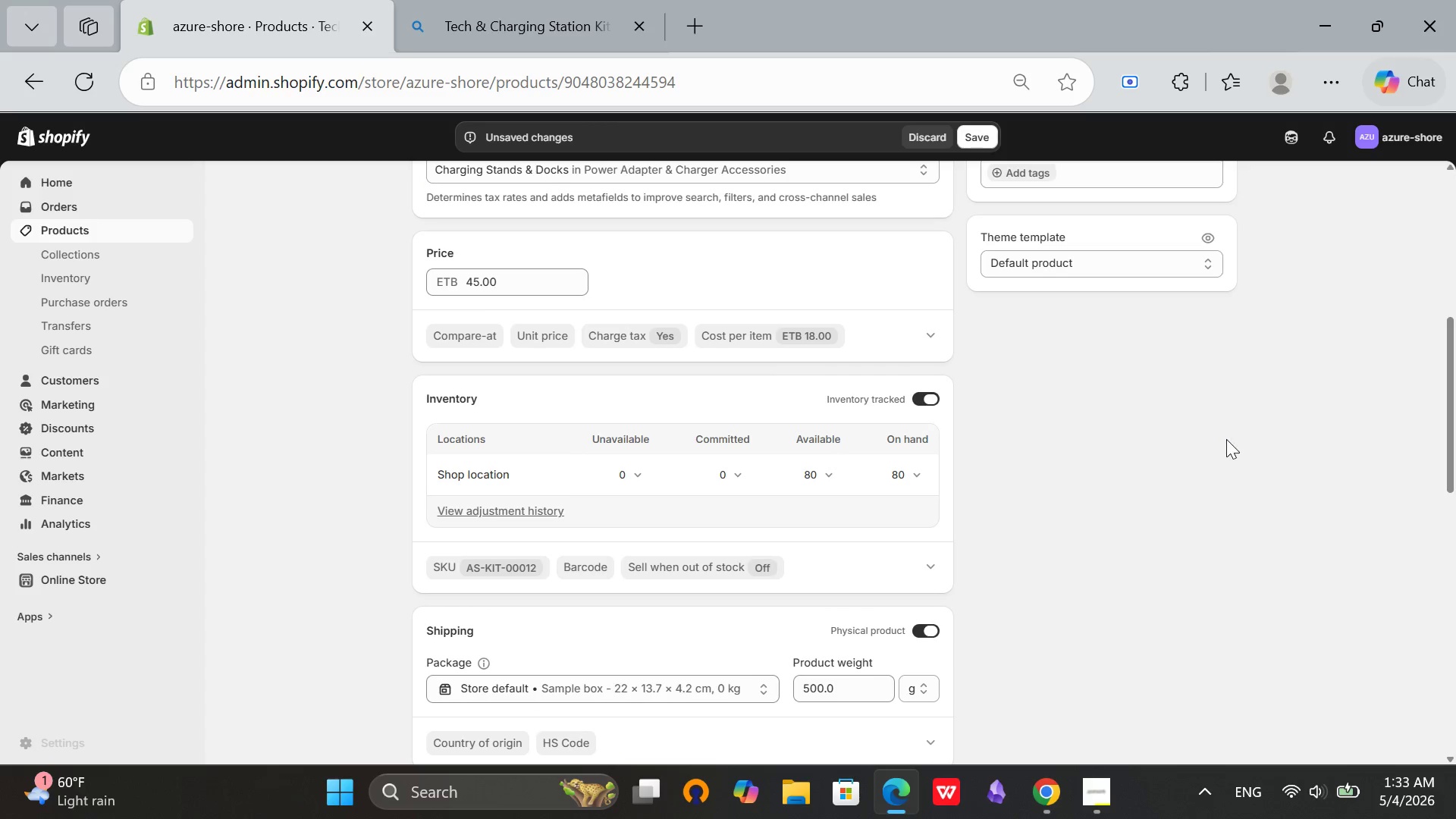 
scroll: coordinate [1225, 440], scroll_direction: up, amount: 7.0
 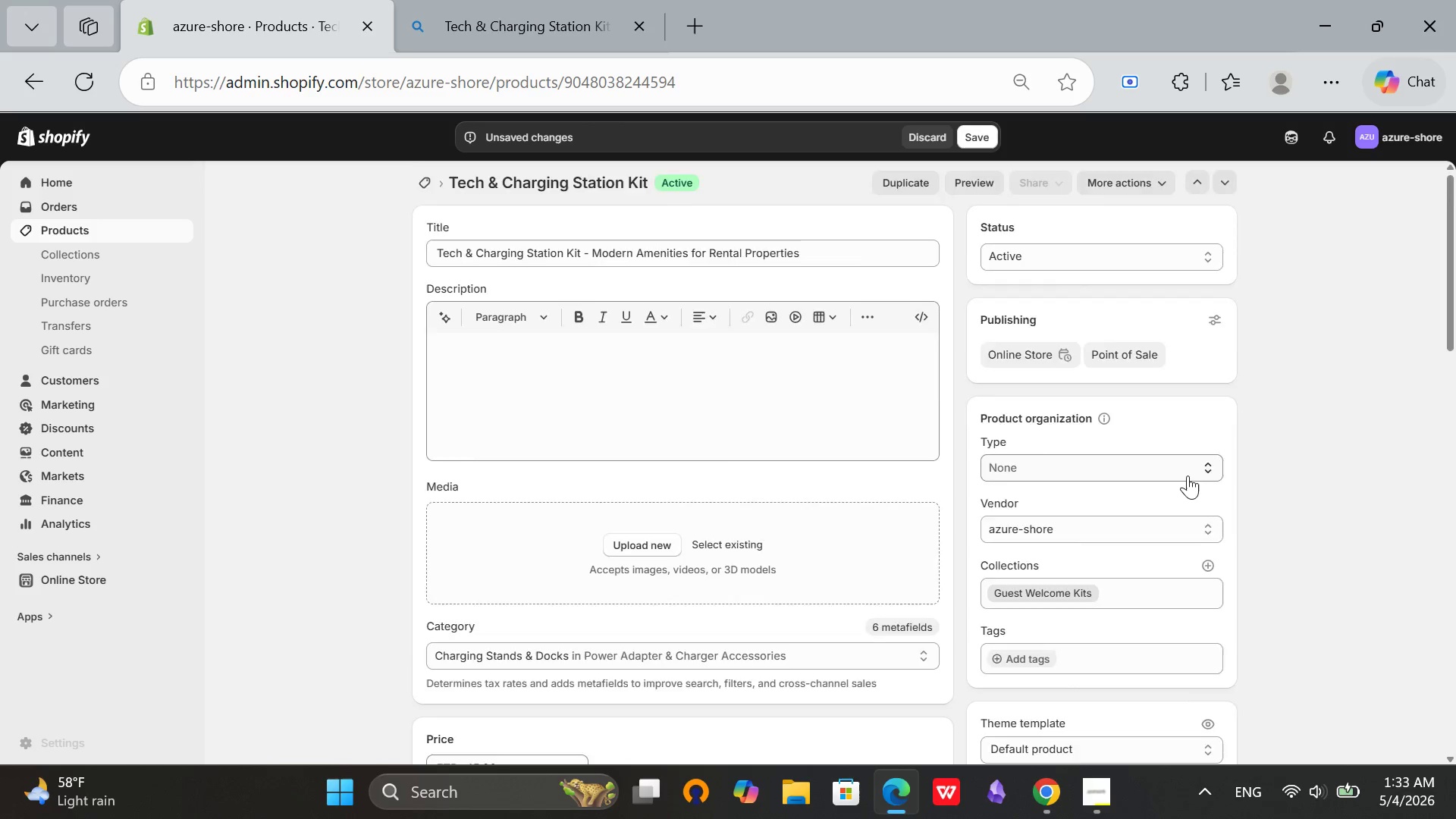 
scroll: coordinate [1188, 475], scroll_direction: down, amount: 1.0
 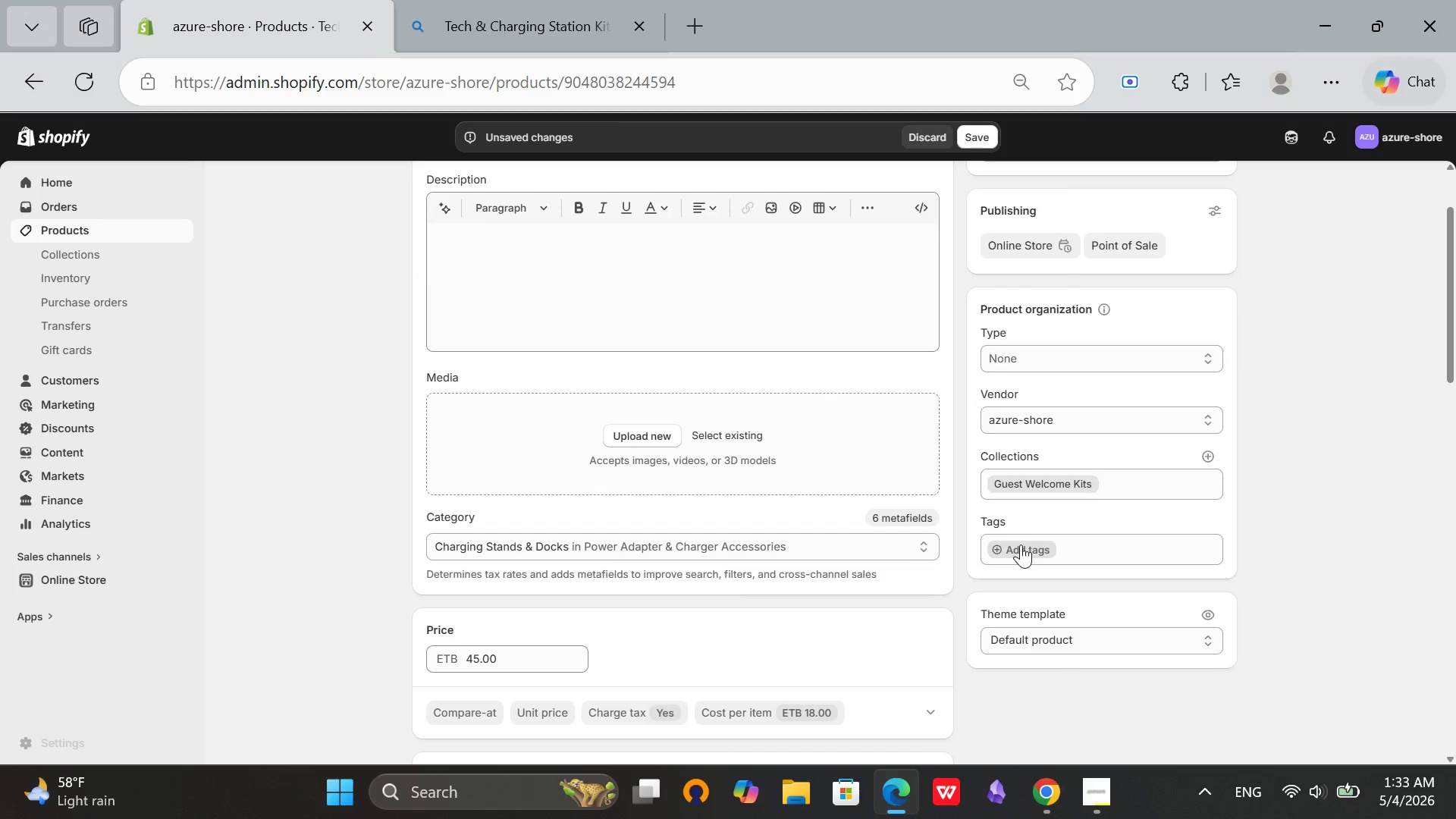 
left_click([1021, 544])
 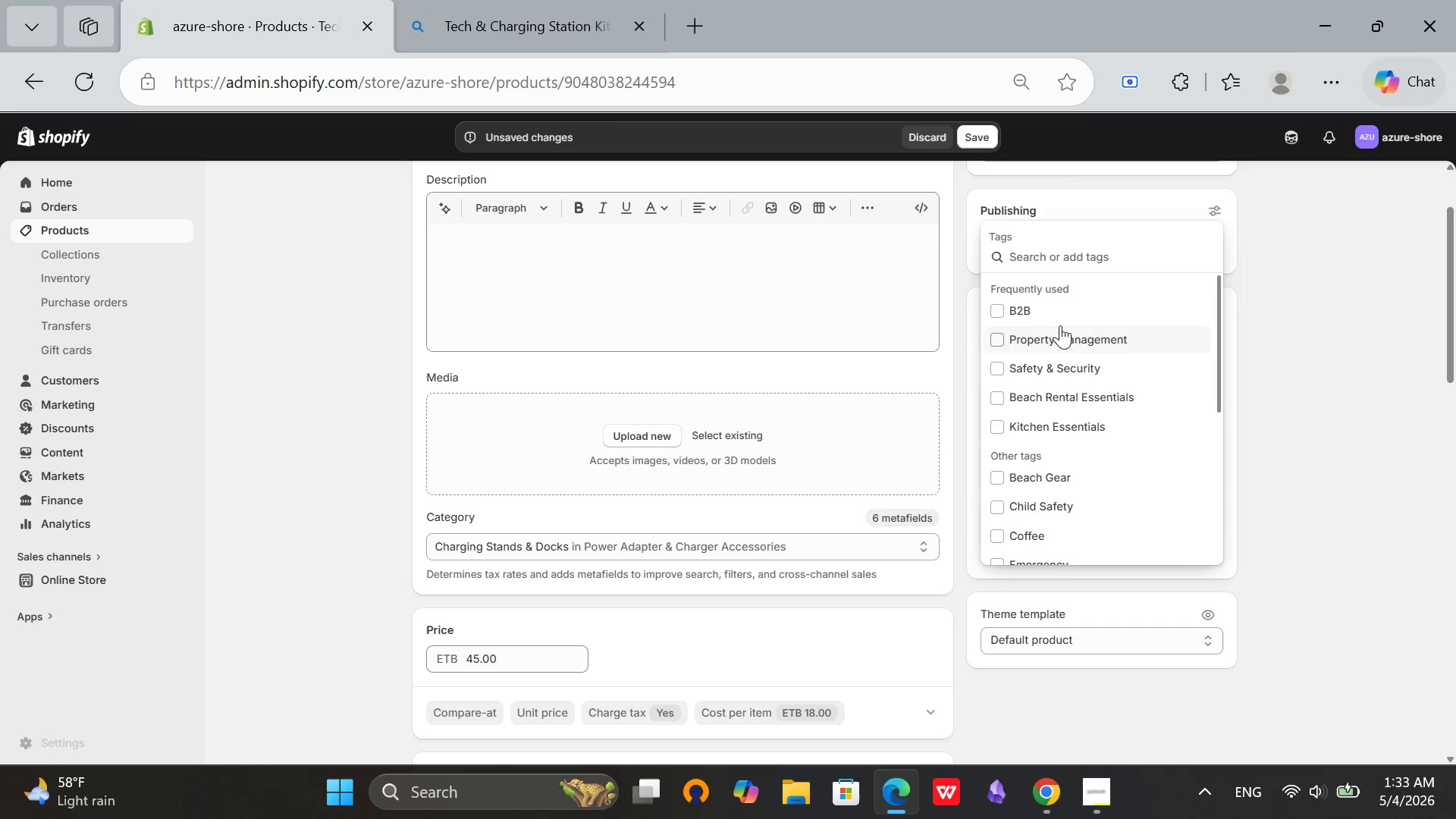 
double_click([1051, 349])
 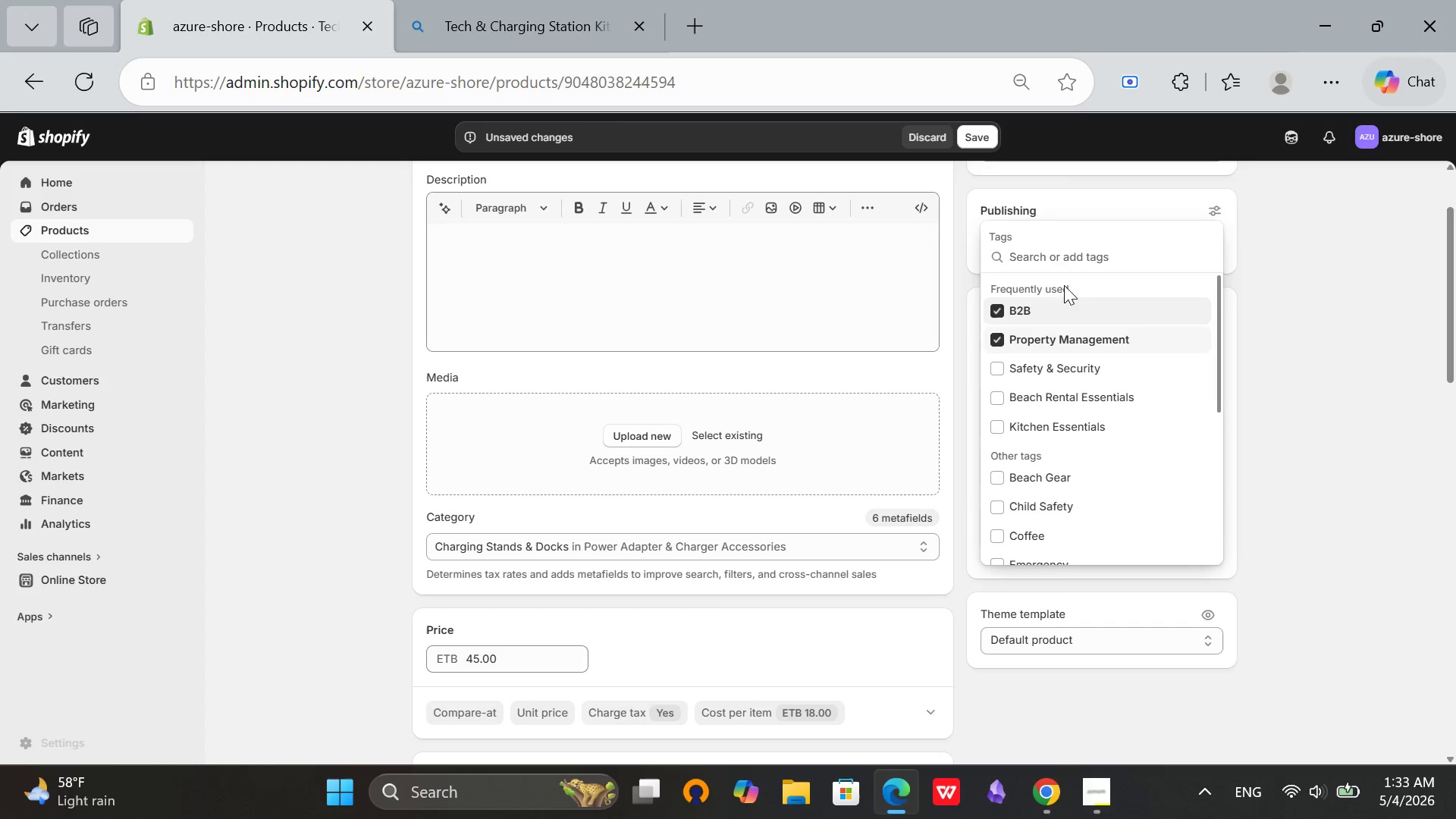 
left_click([1064, 252])
 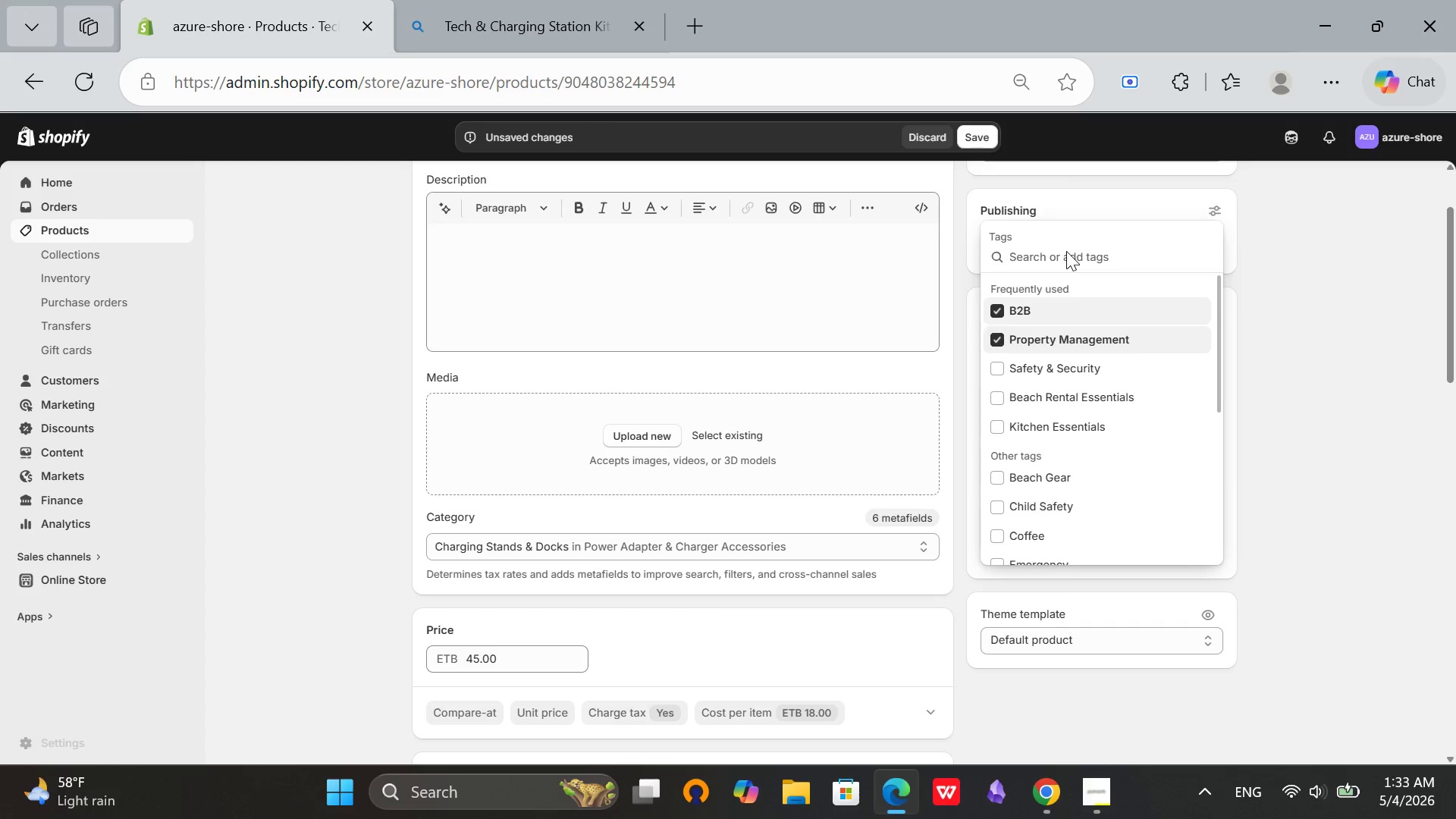 
type(Teh)
 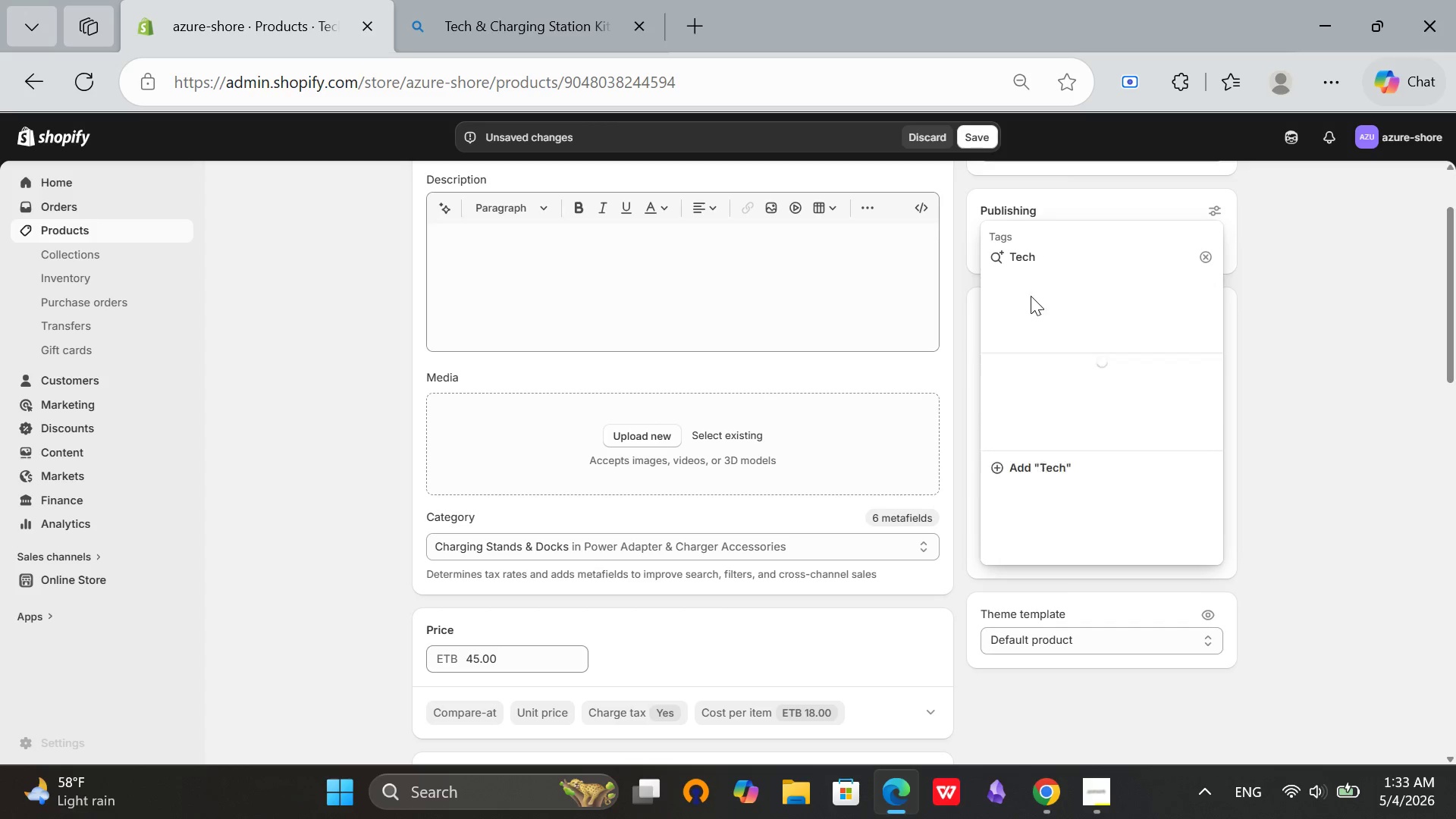 
hold_key(key=C, duration=0.31)
 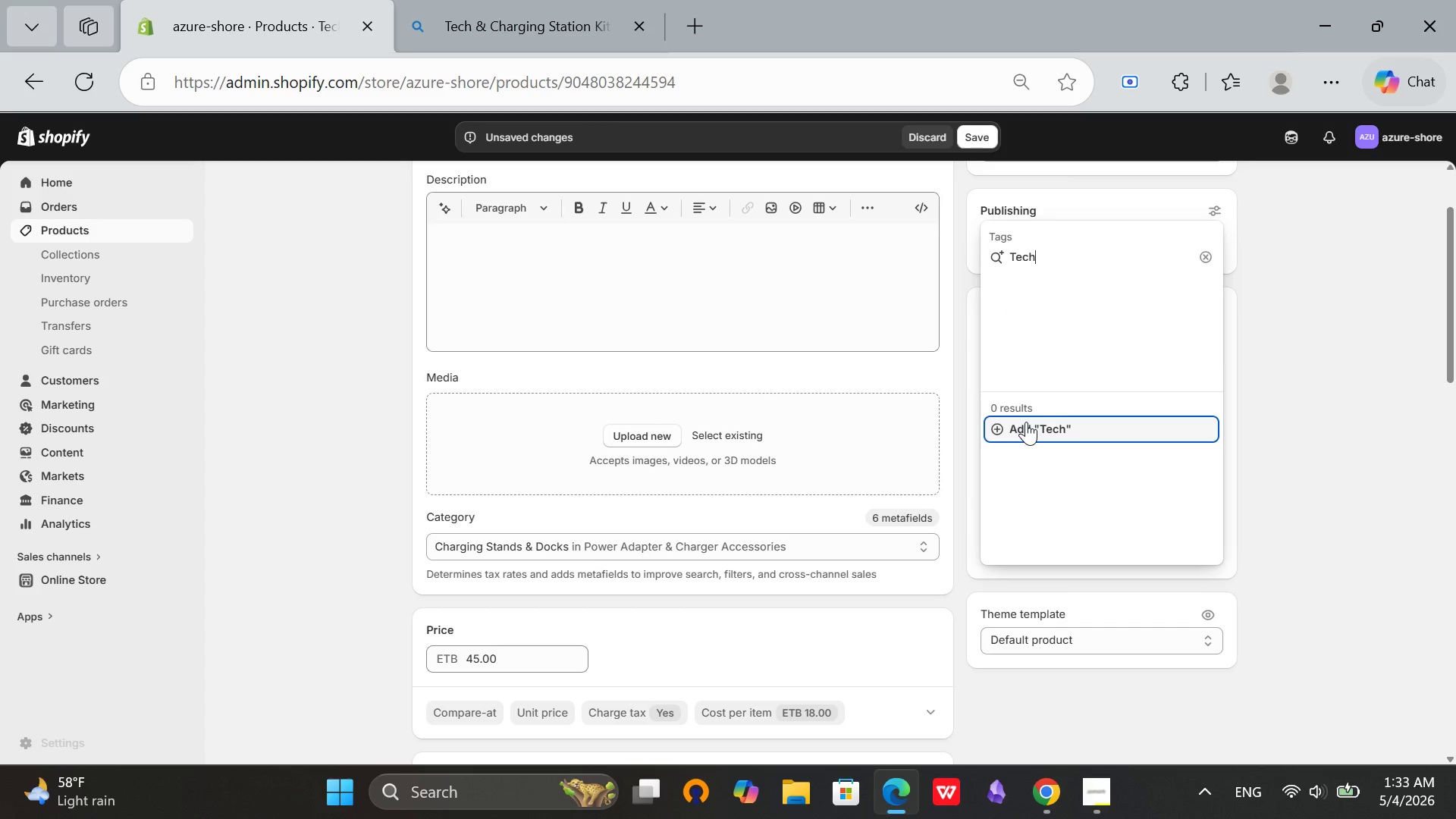 
left_click([1026, 422])
 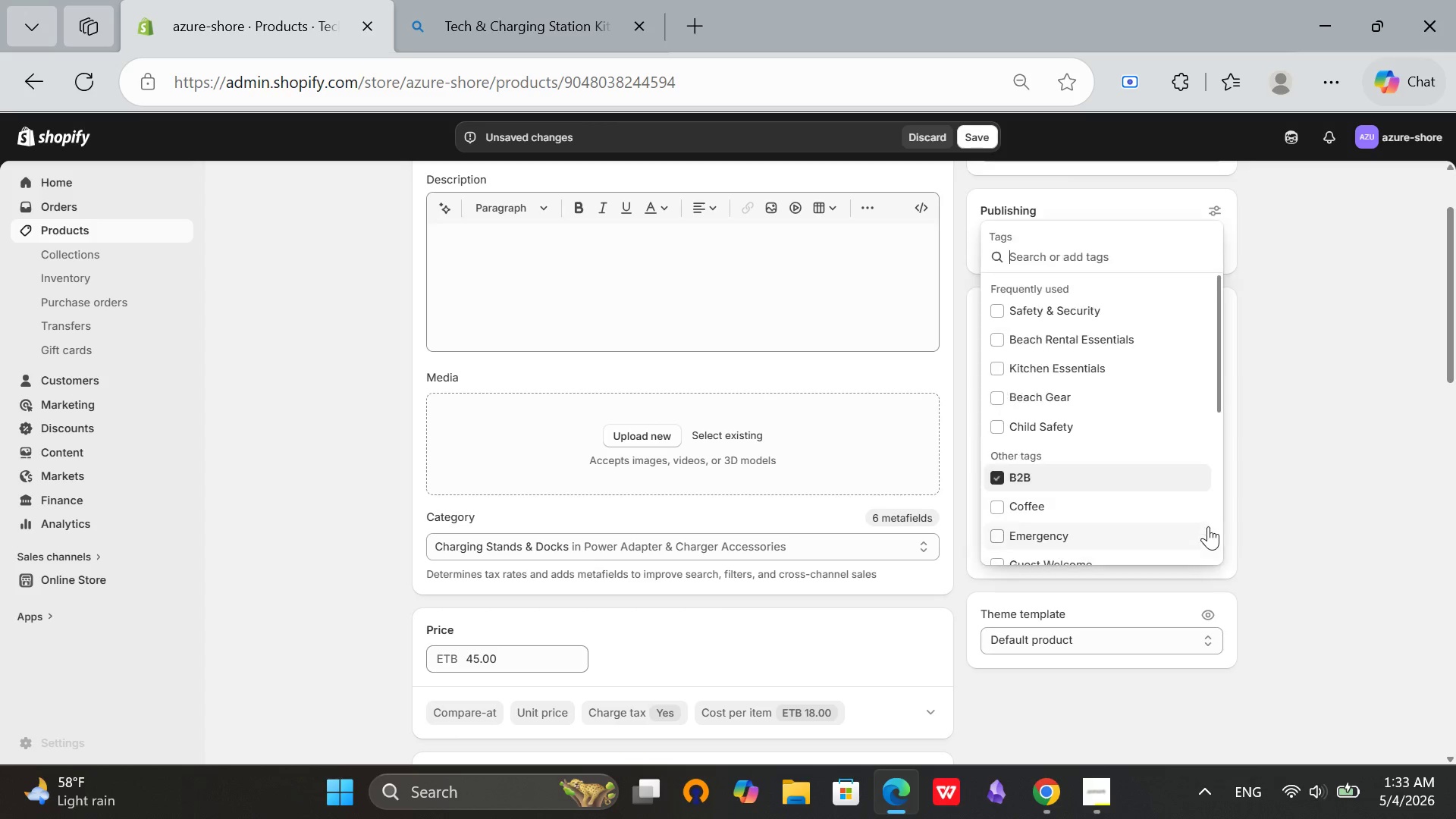 
type(Charging)
 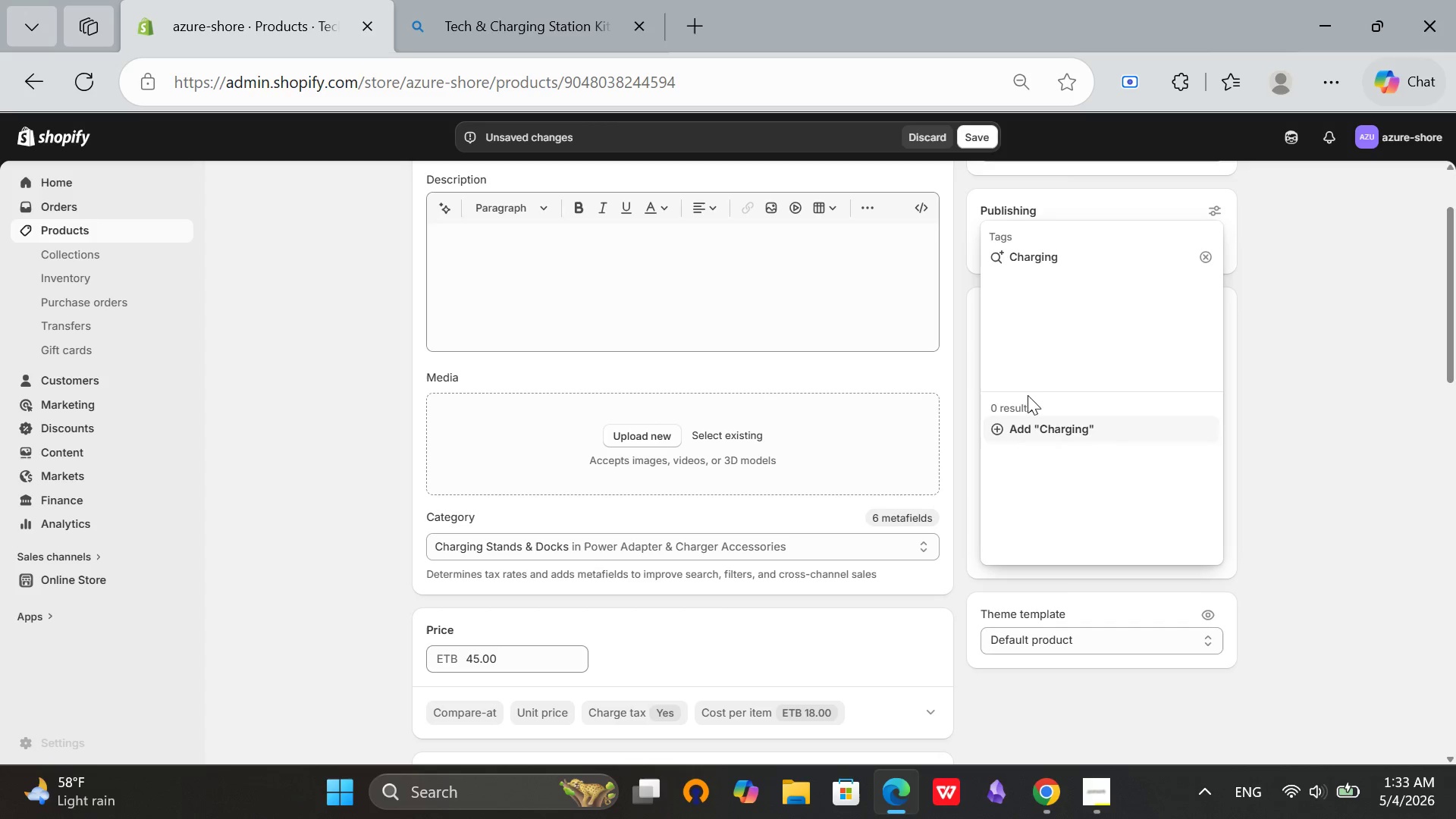 
left_click([1027, 423])
 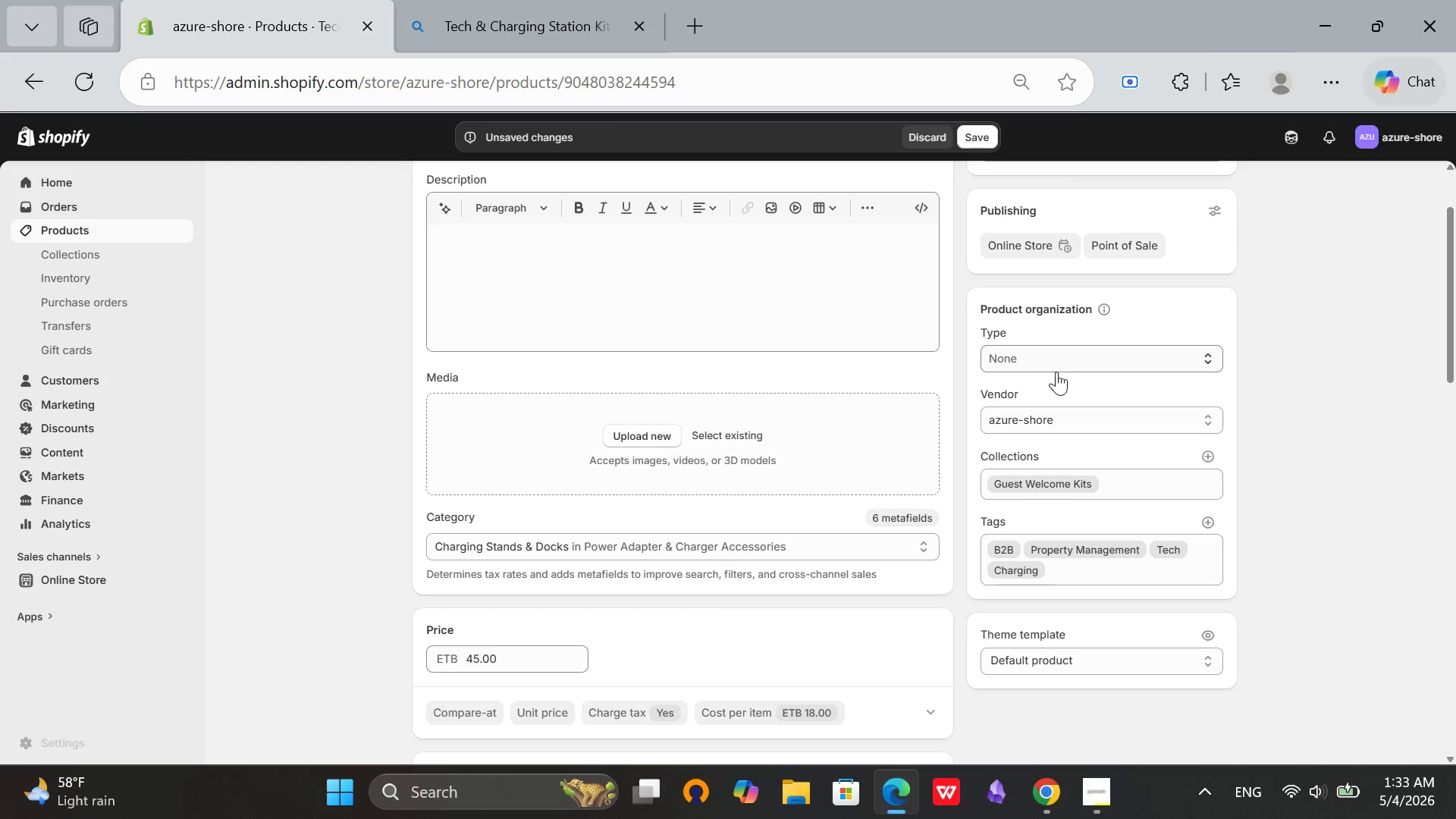 
left_click([1206, 523])
 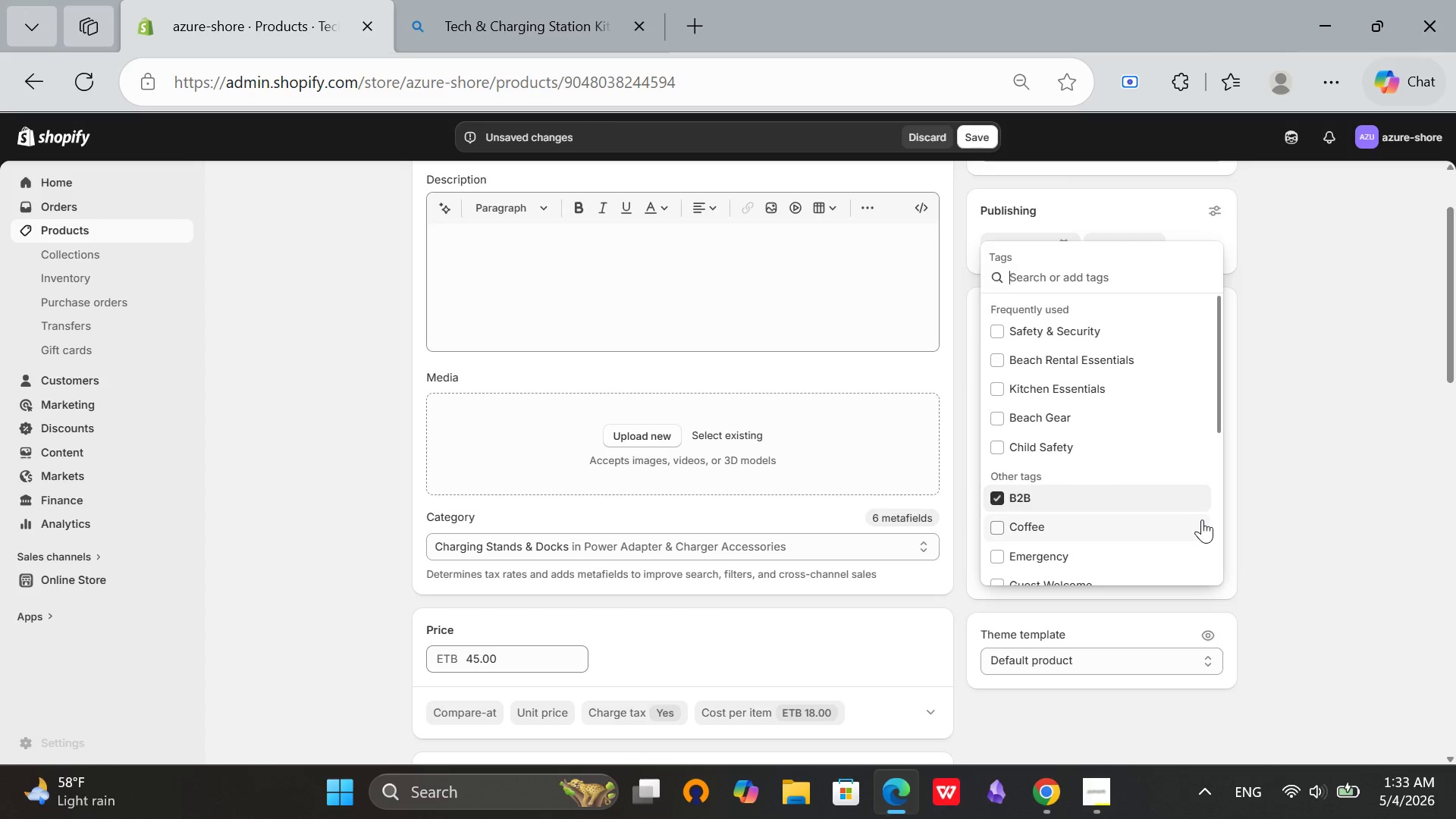 
type(GAUEGuest)
 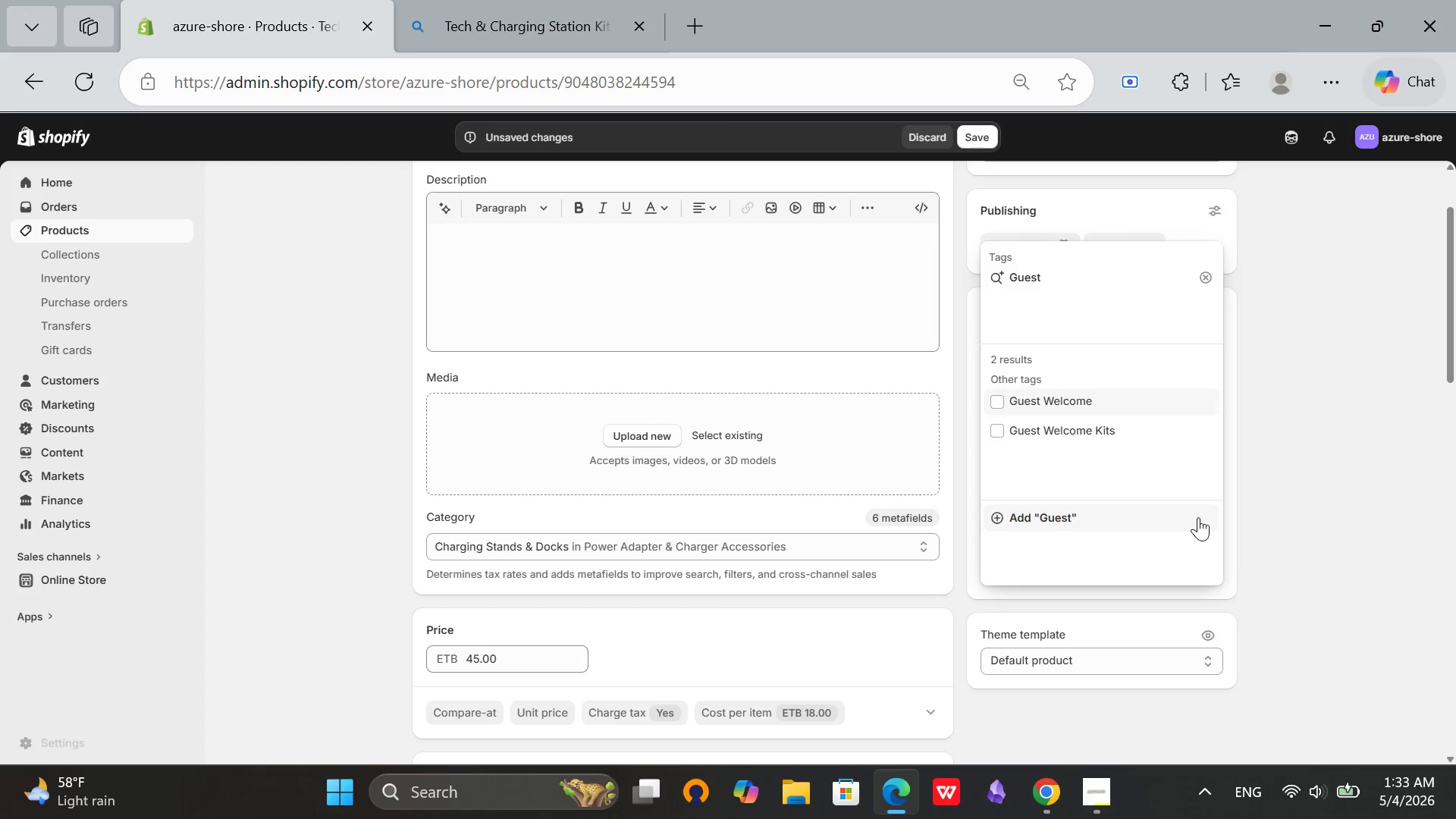 
hold_key(key=Backspace, duration=0.66)
 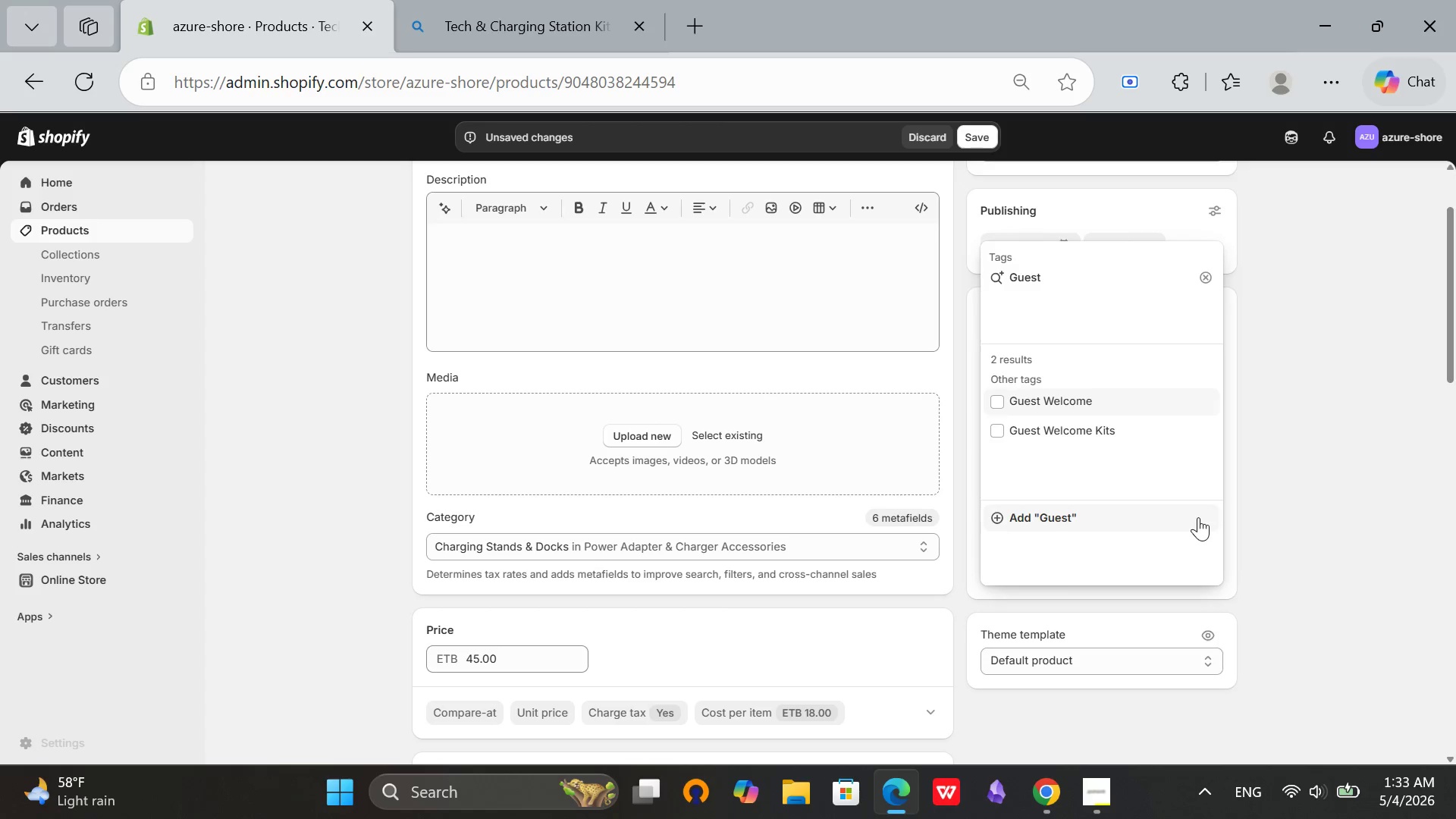 
left_click([1136, 430])
 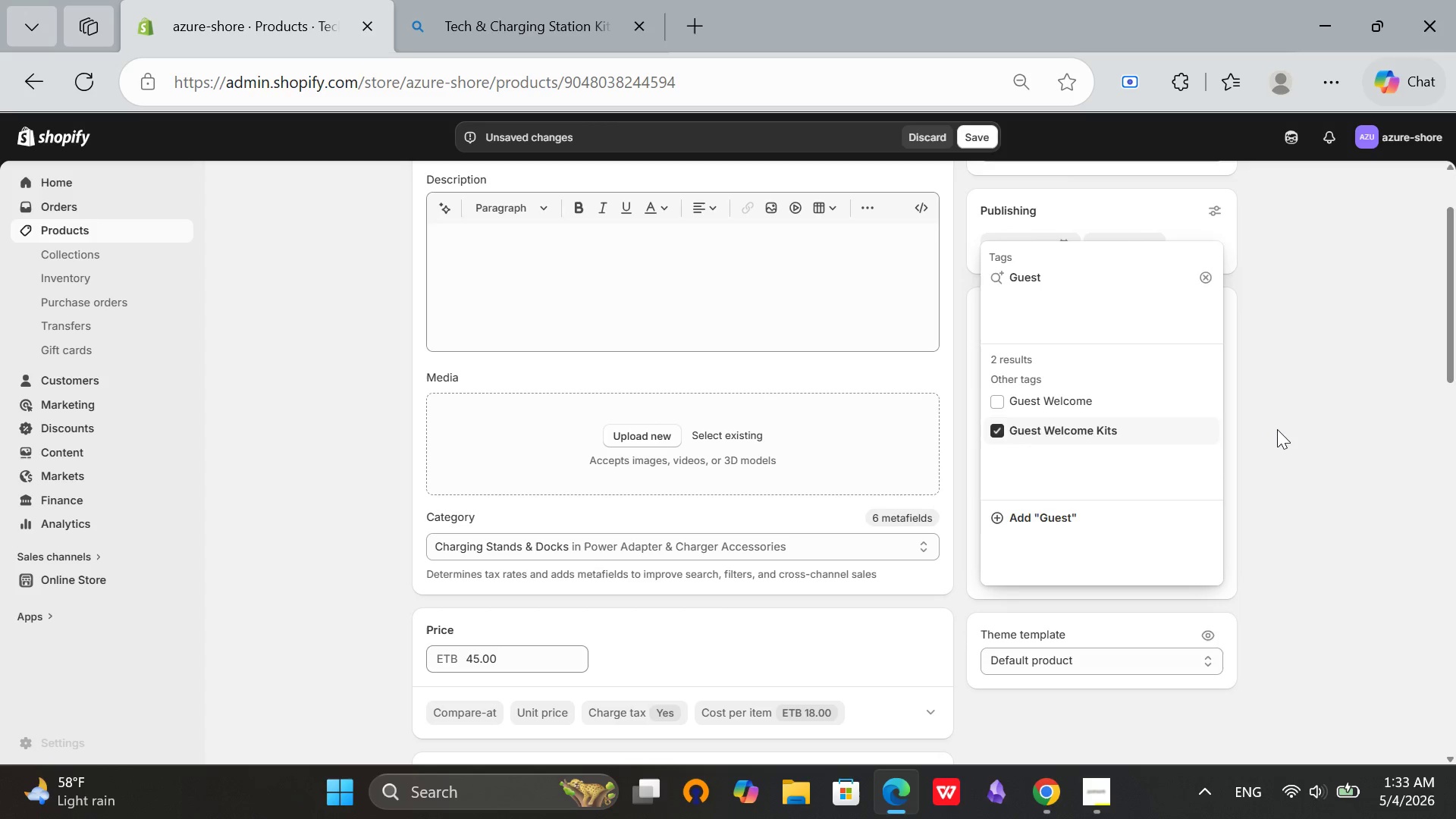 
left_click([1277, 429])
 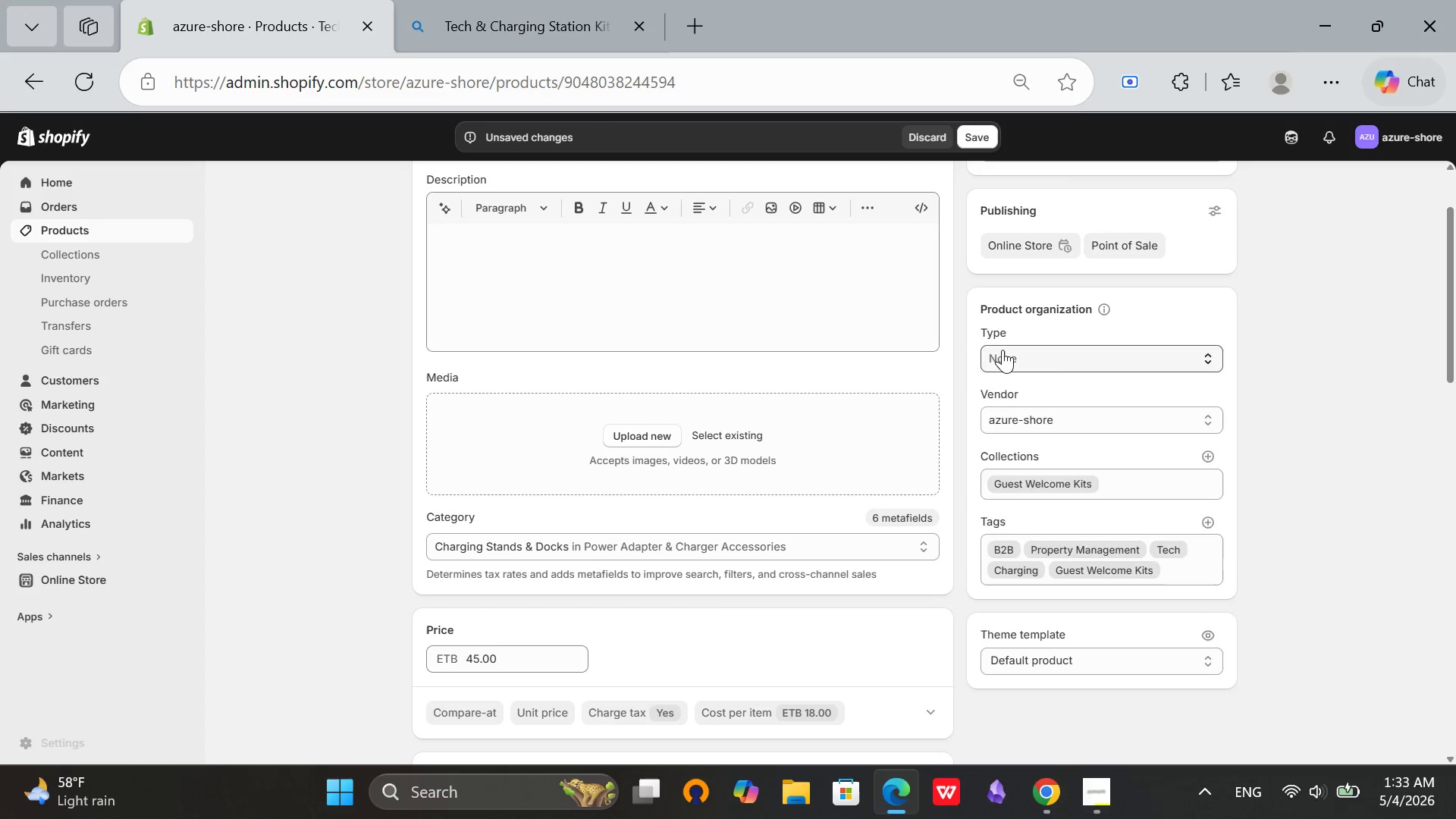 
left_click([1003, 350])
 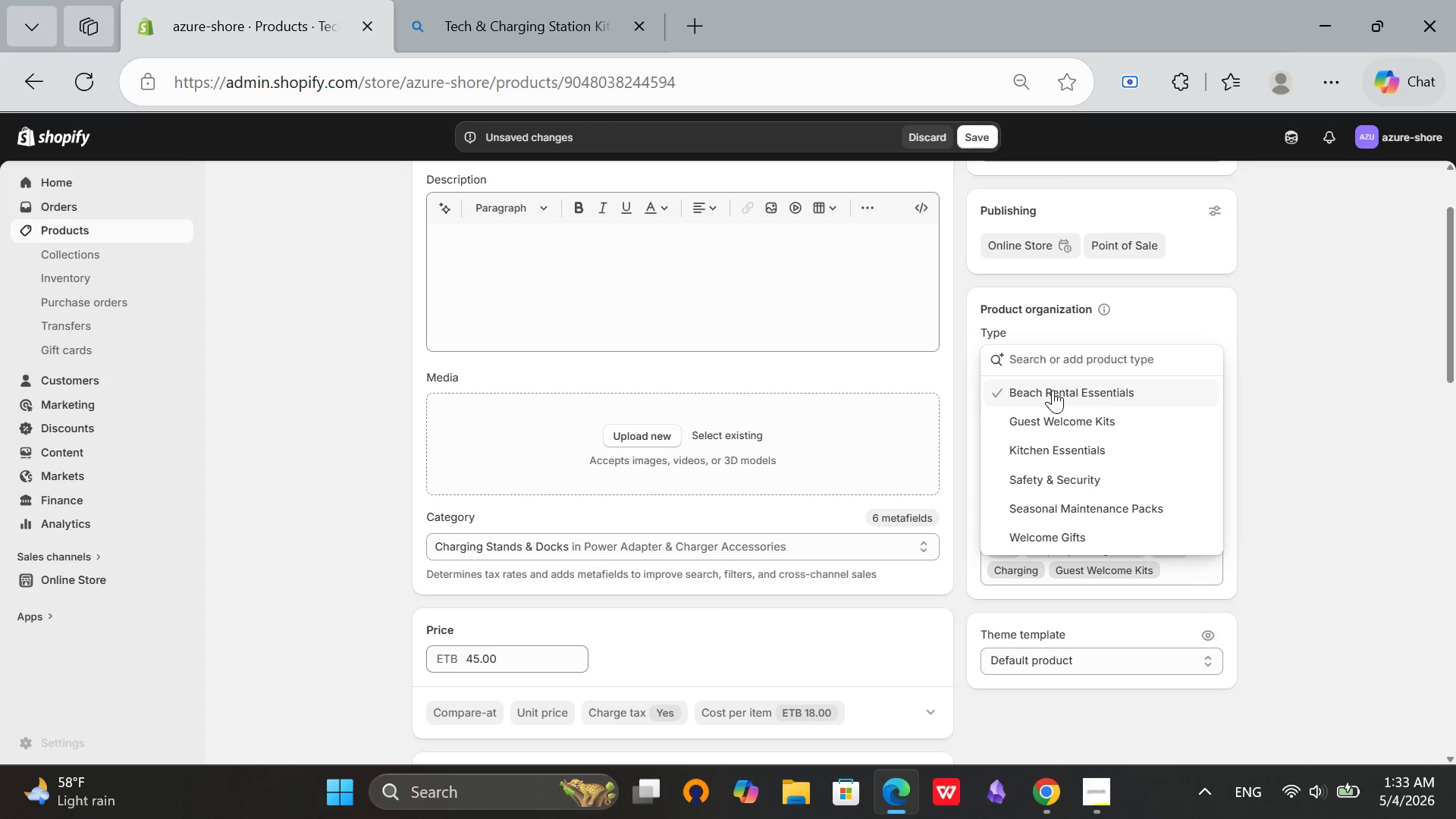 
wait(7.81)
 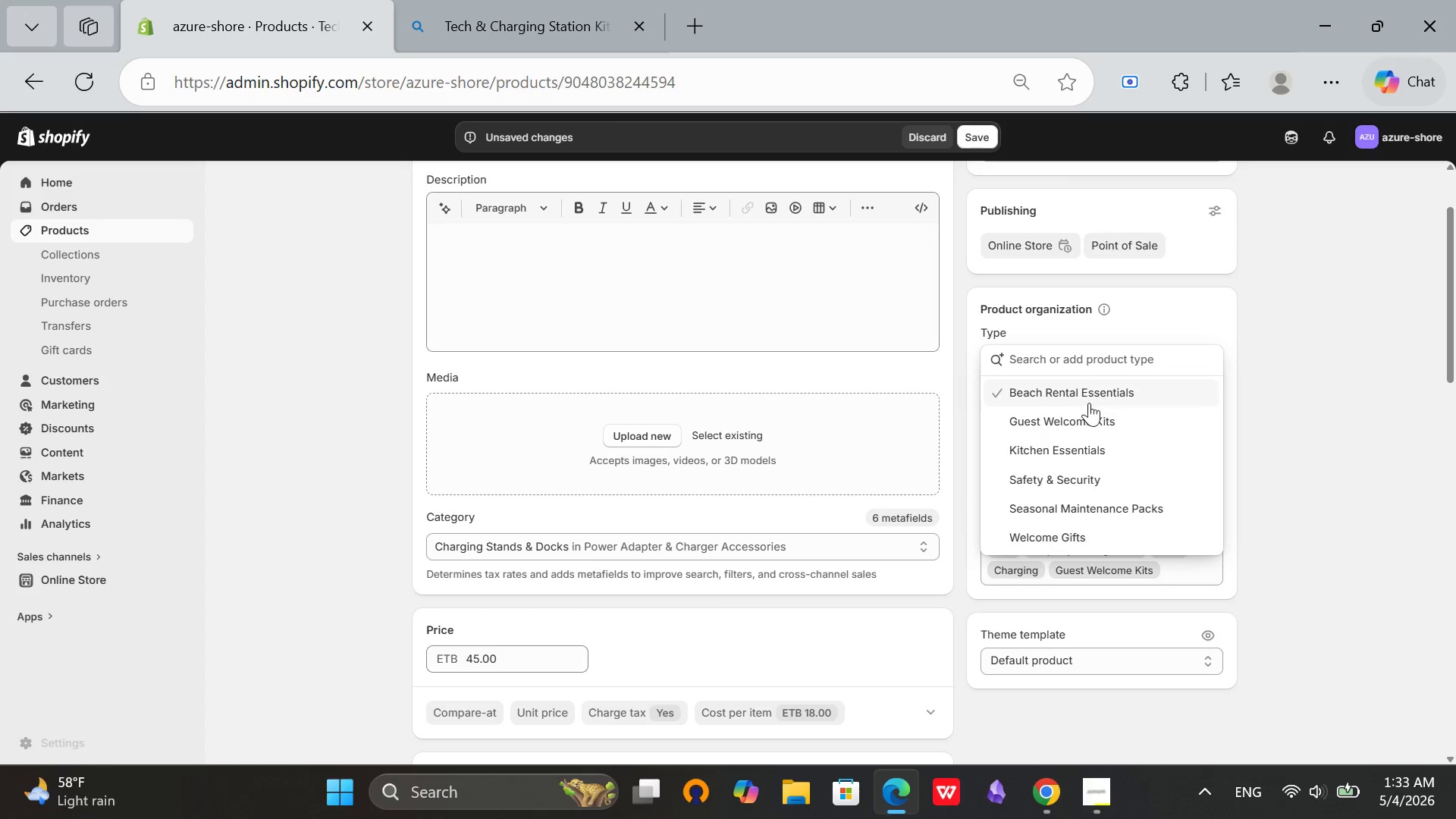 
left_click([1058, 526])
 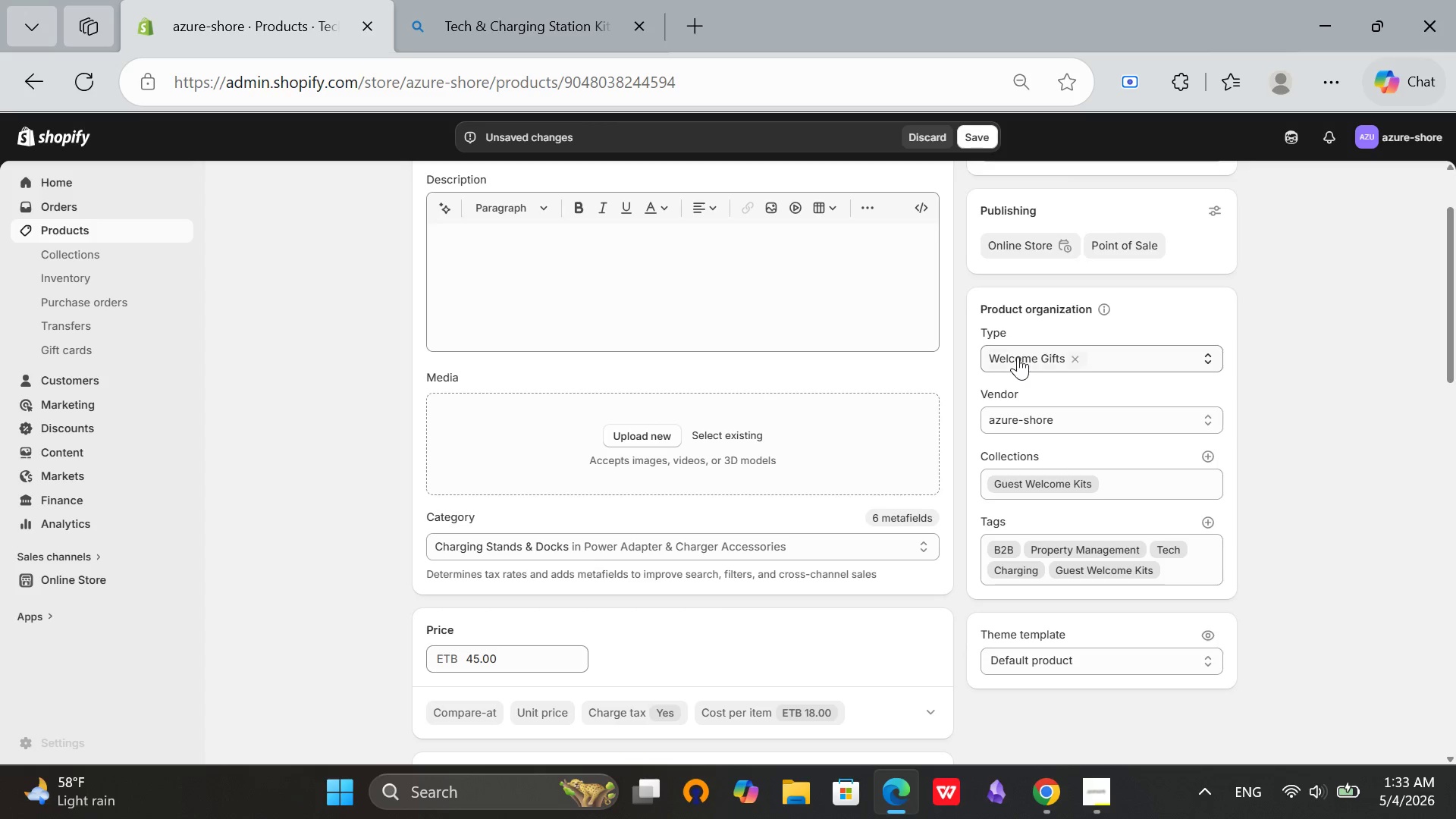 
mouse_move([1034, 367])
 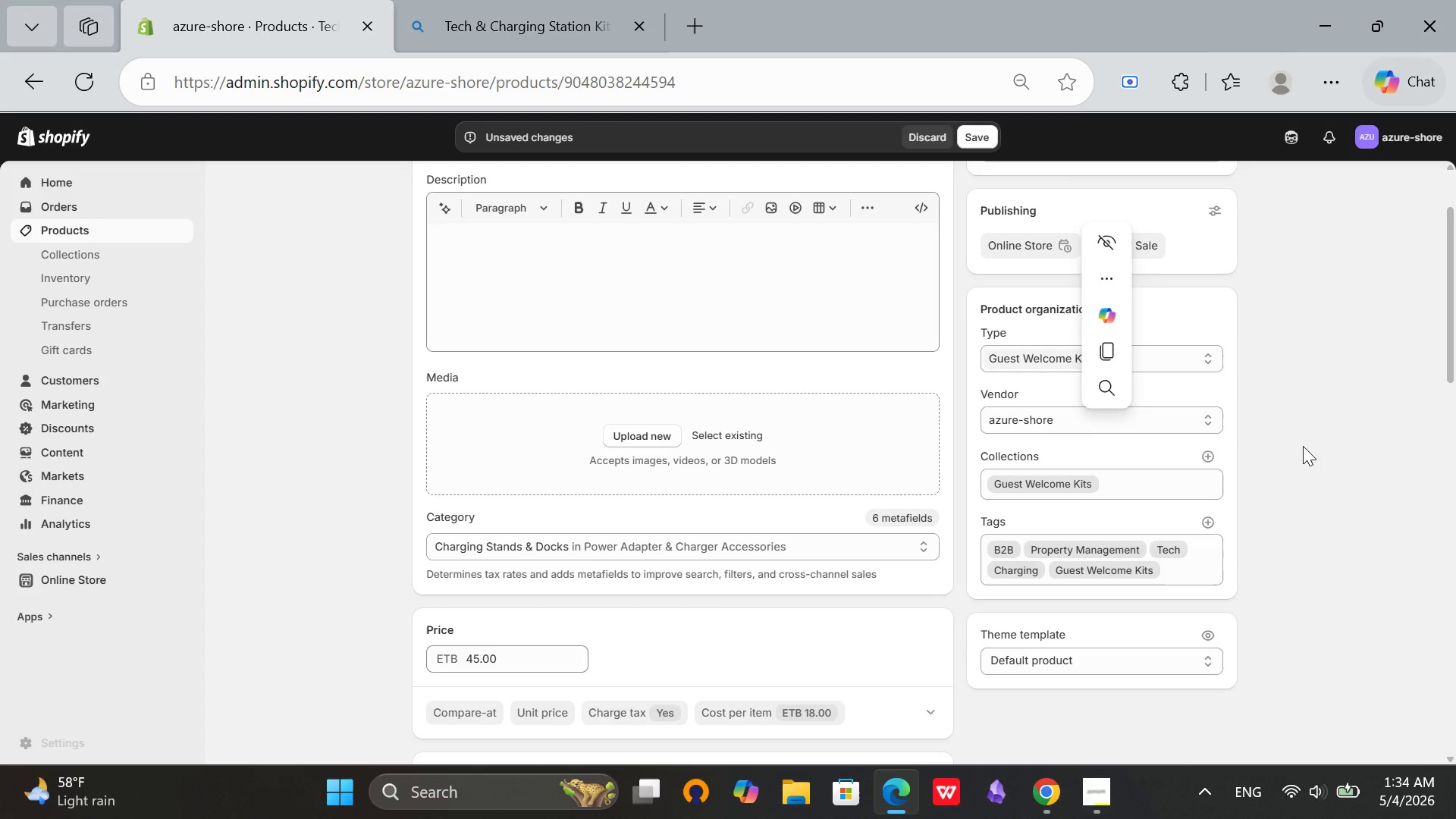 
left_click([1302, 444])
 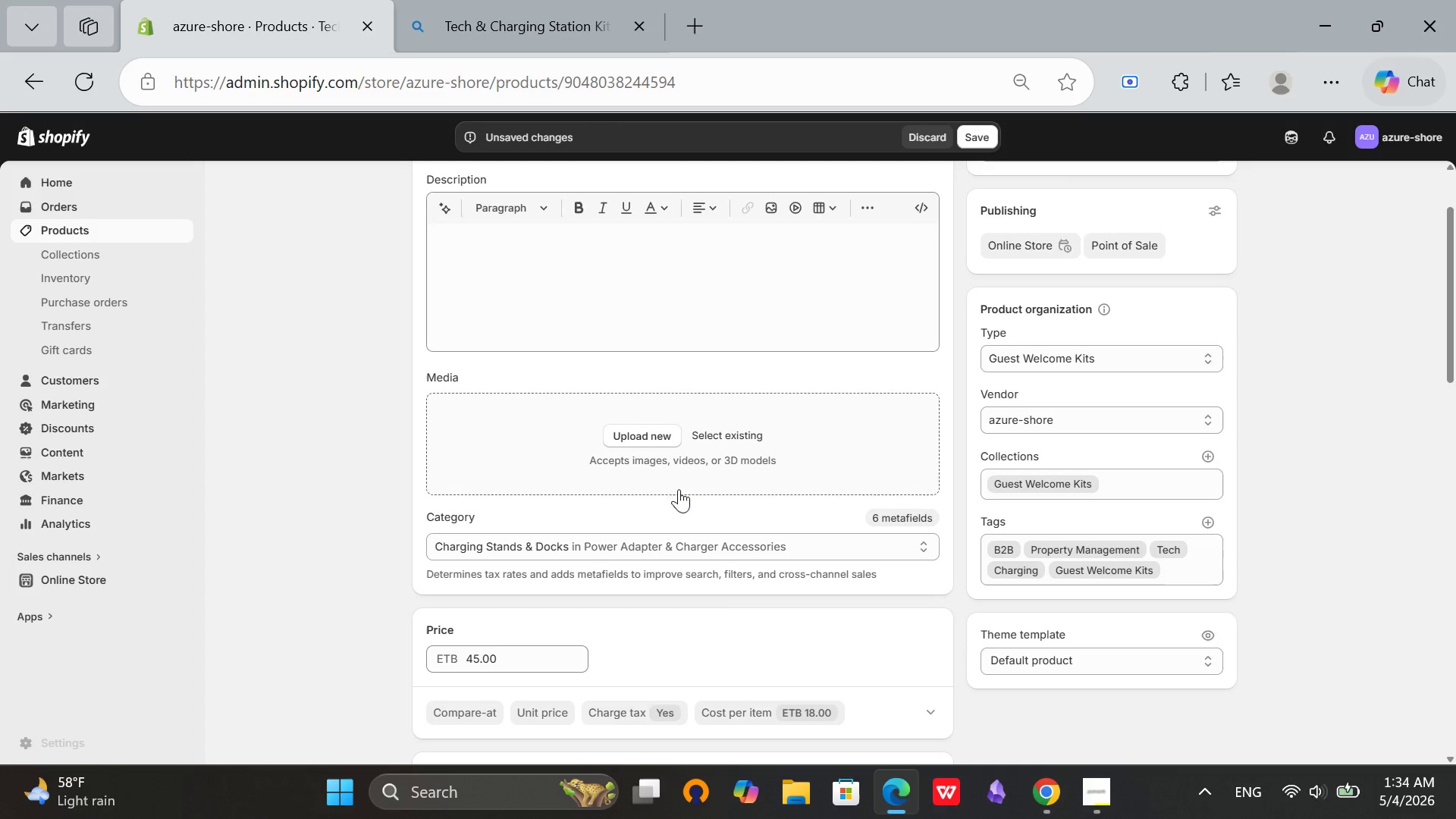 
mouse_move([699, 444])
 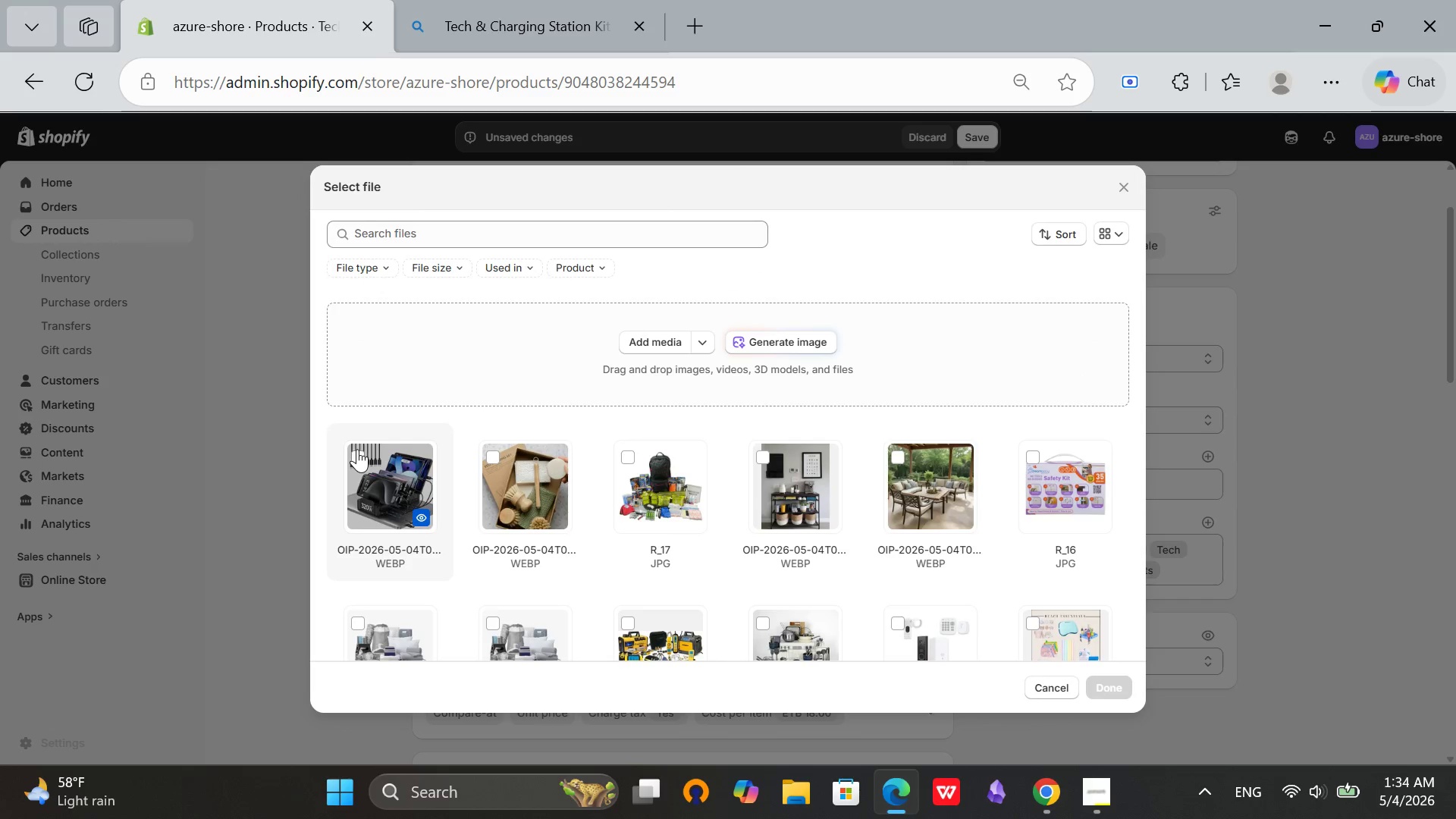 
left_click([361, 450])
 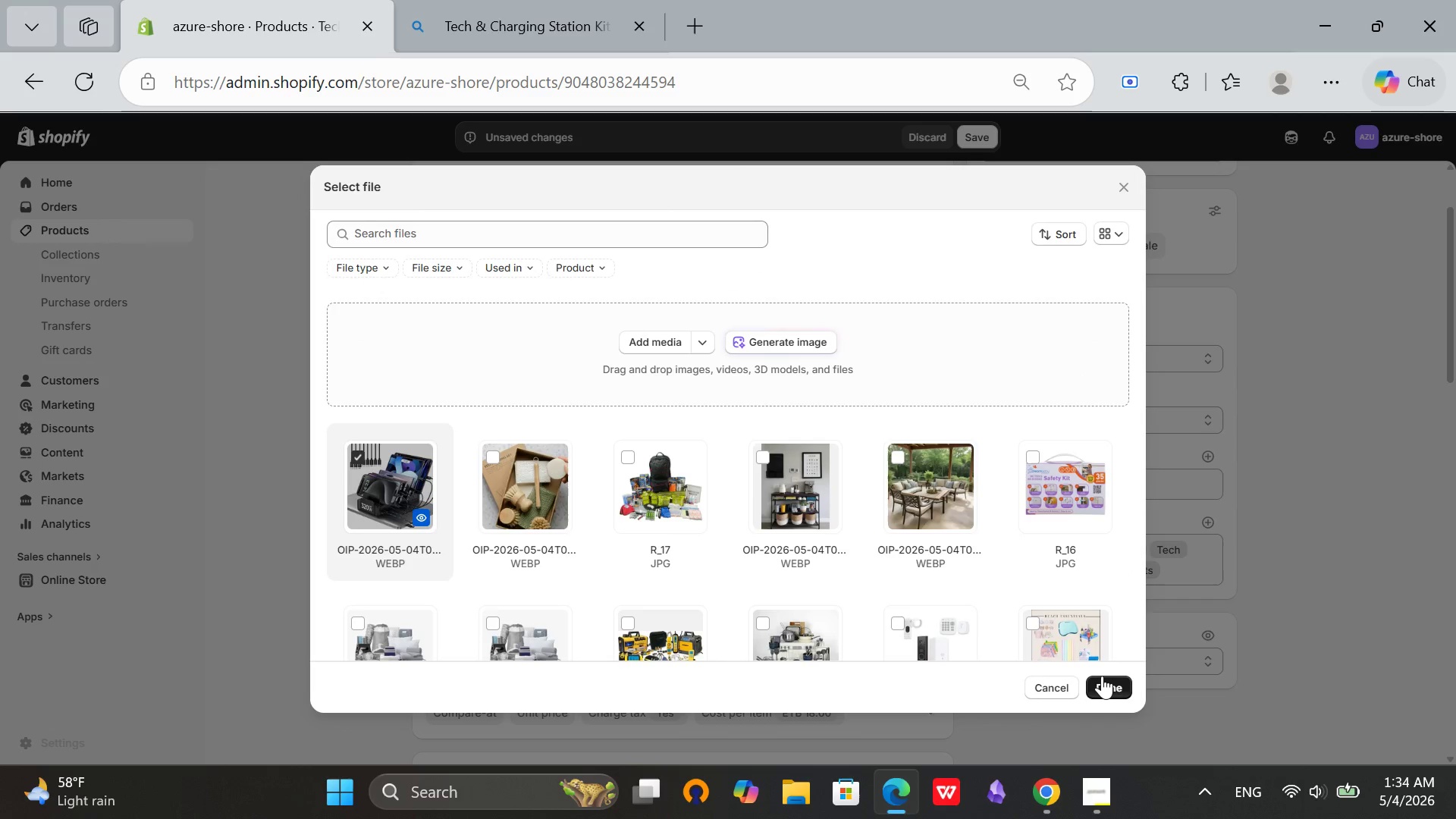 
left_click([1101, 676])
 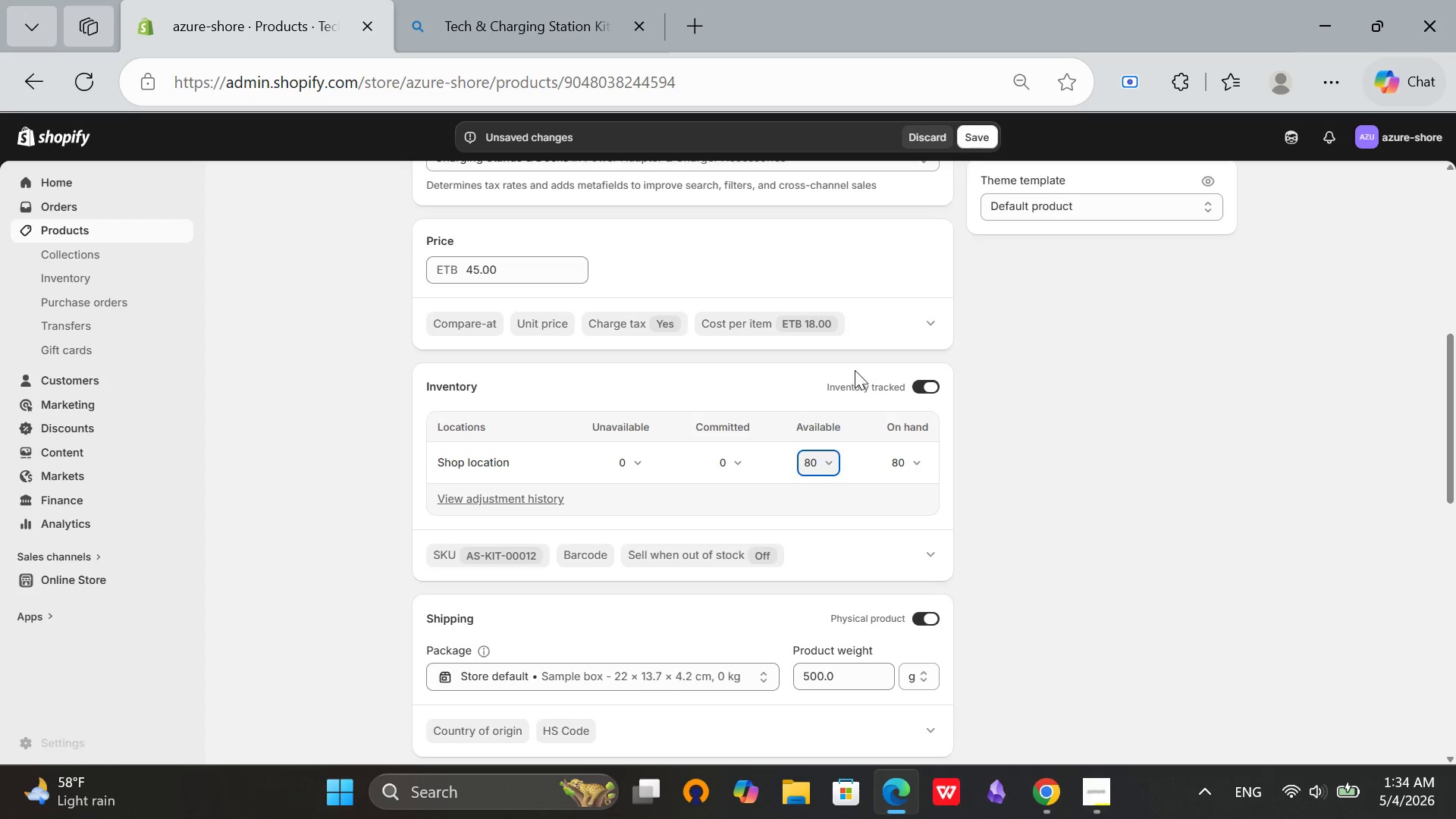 
scroll: coordinate [855, 370], scroll_direction: up, amount: 4.0
 